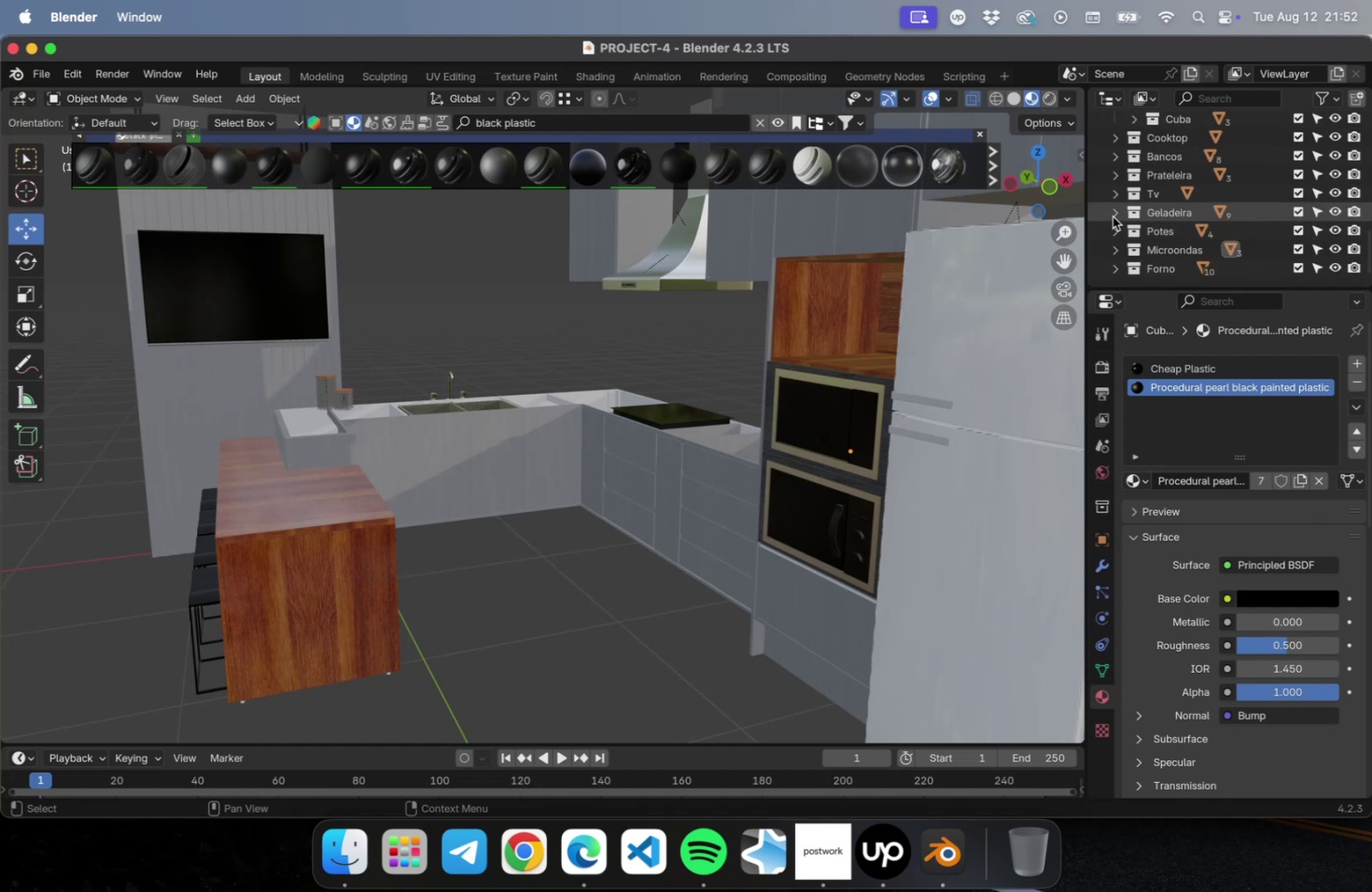 
left_click([1112, 216])
 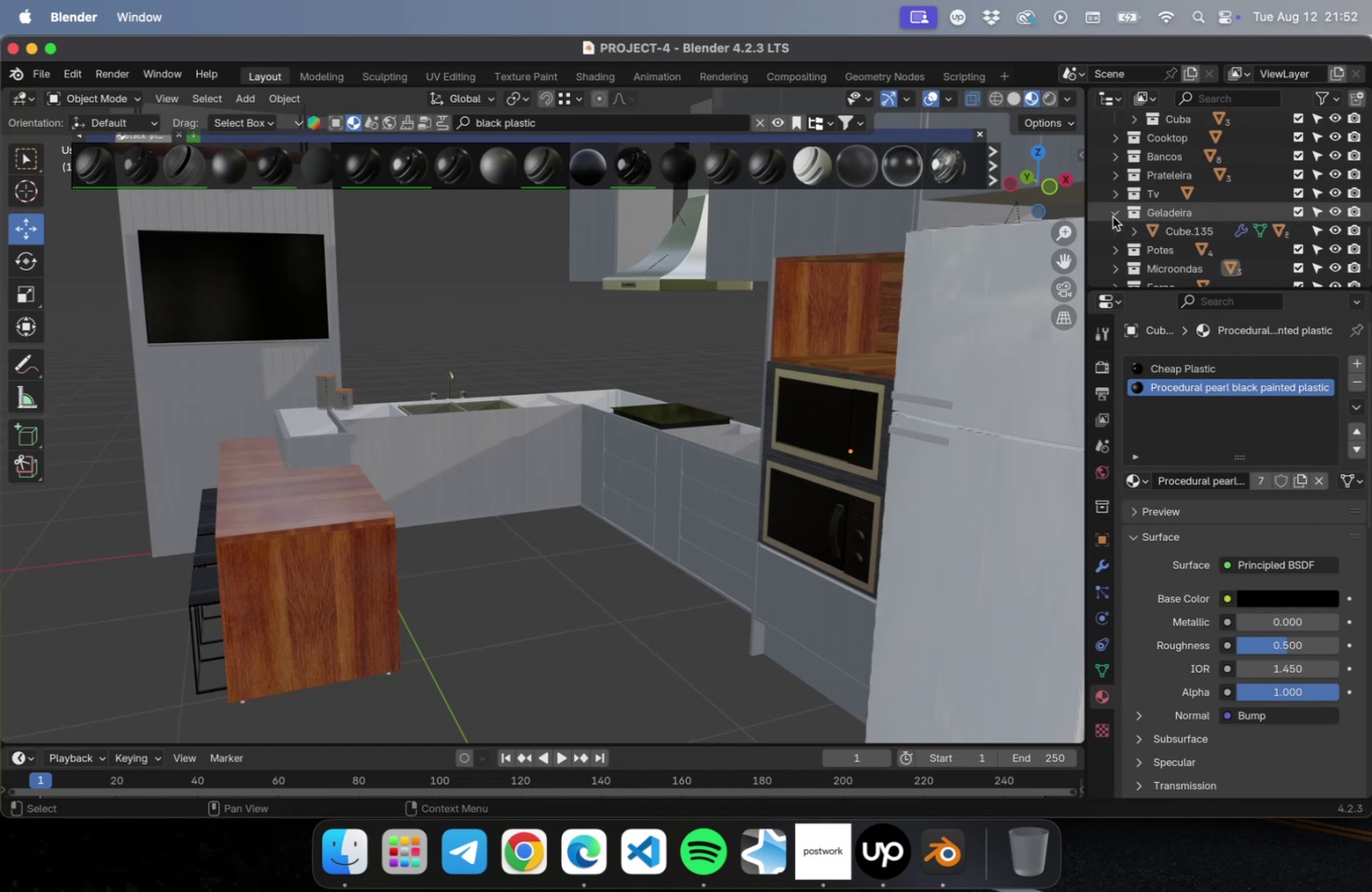 
left_click([1112, 216])
 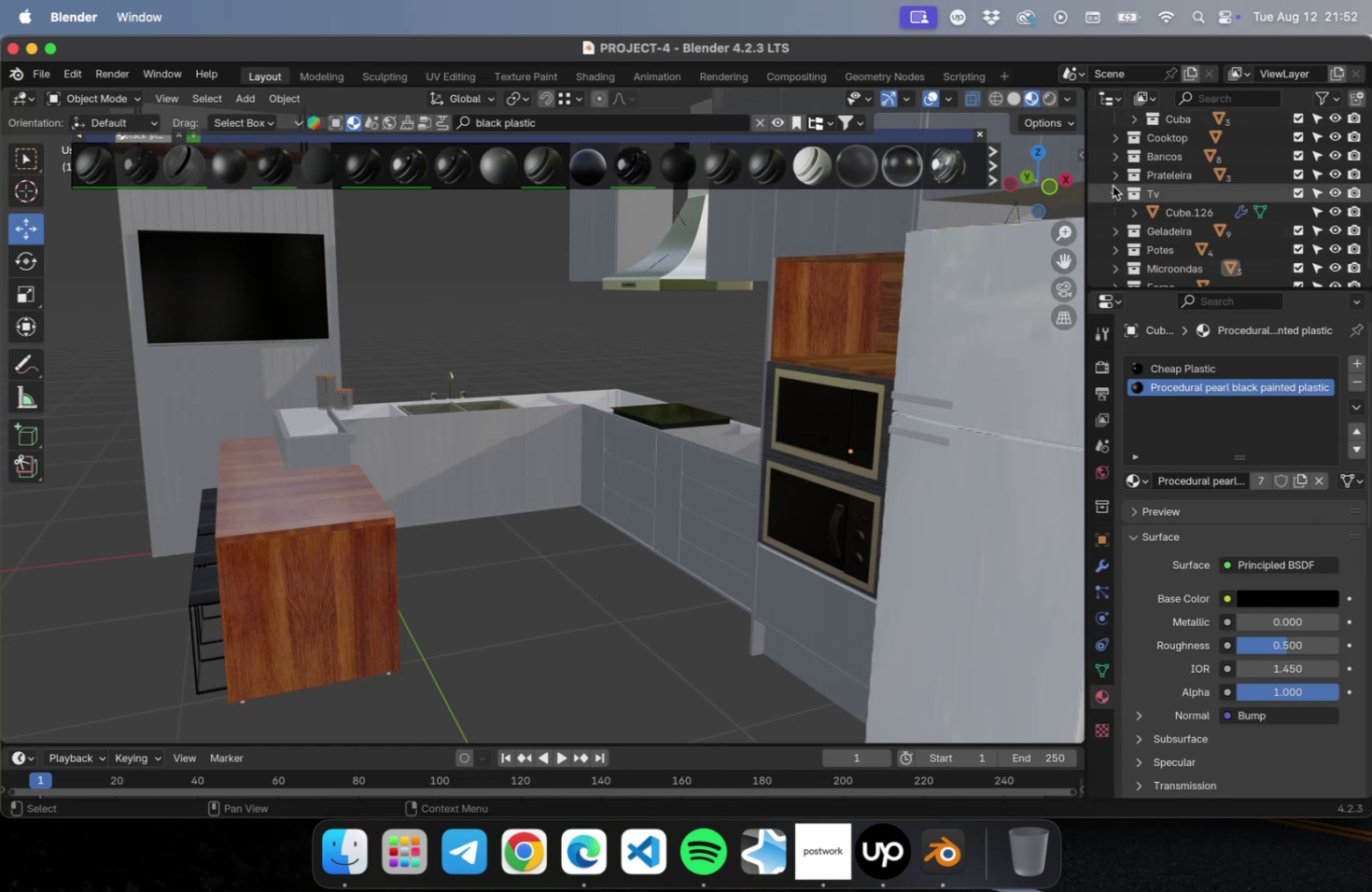 
left_click([1112, 186])
 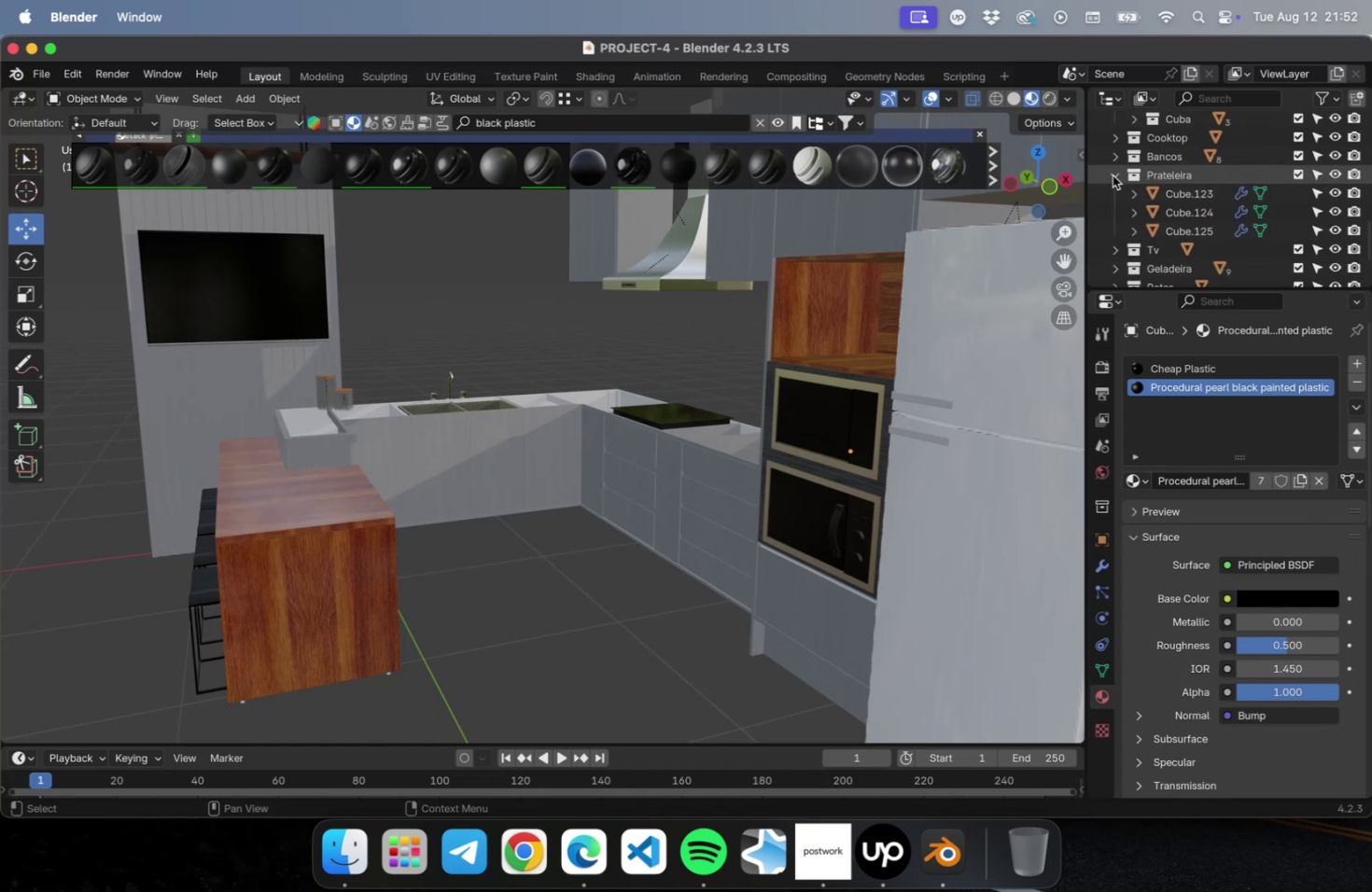 
mouse_move([1115, 148])
 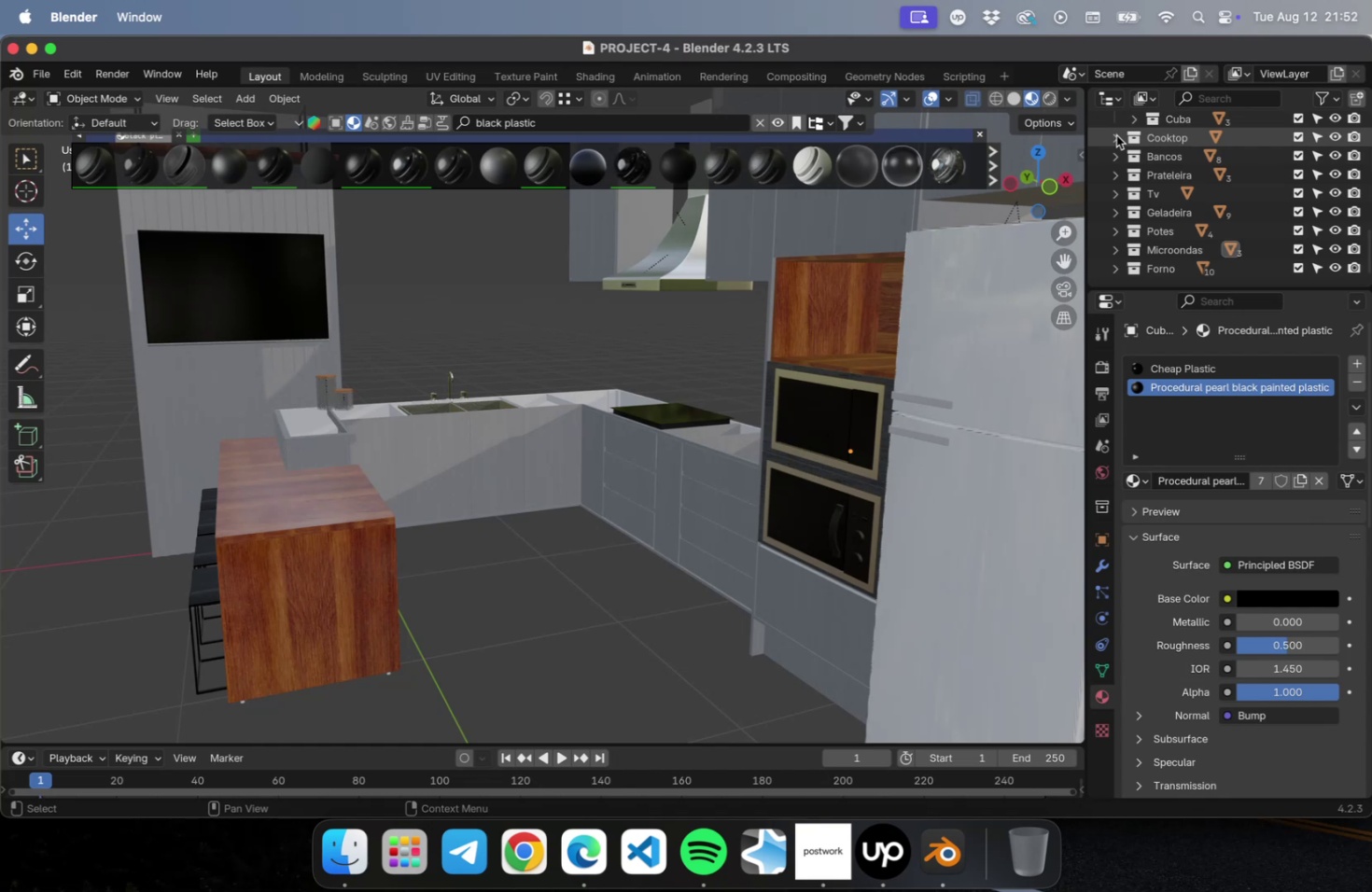 
double_click([1115, 135])
 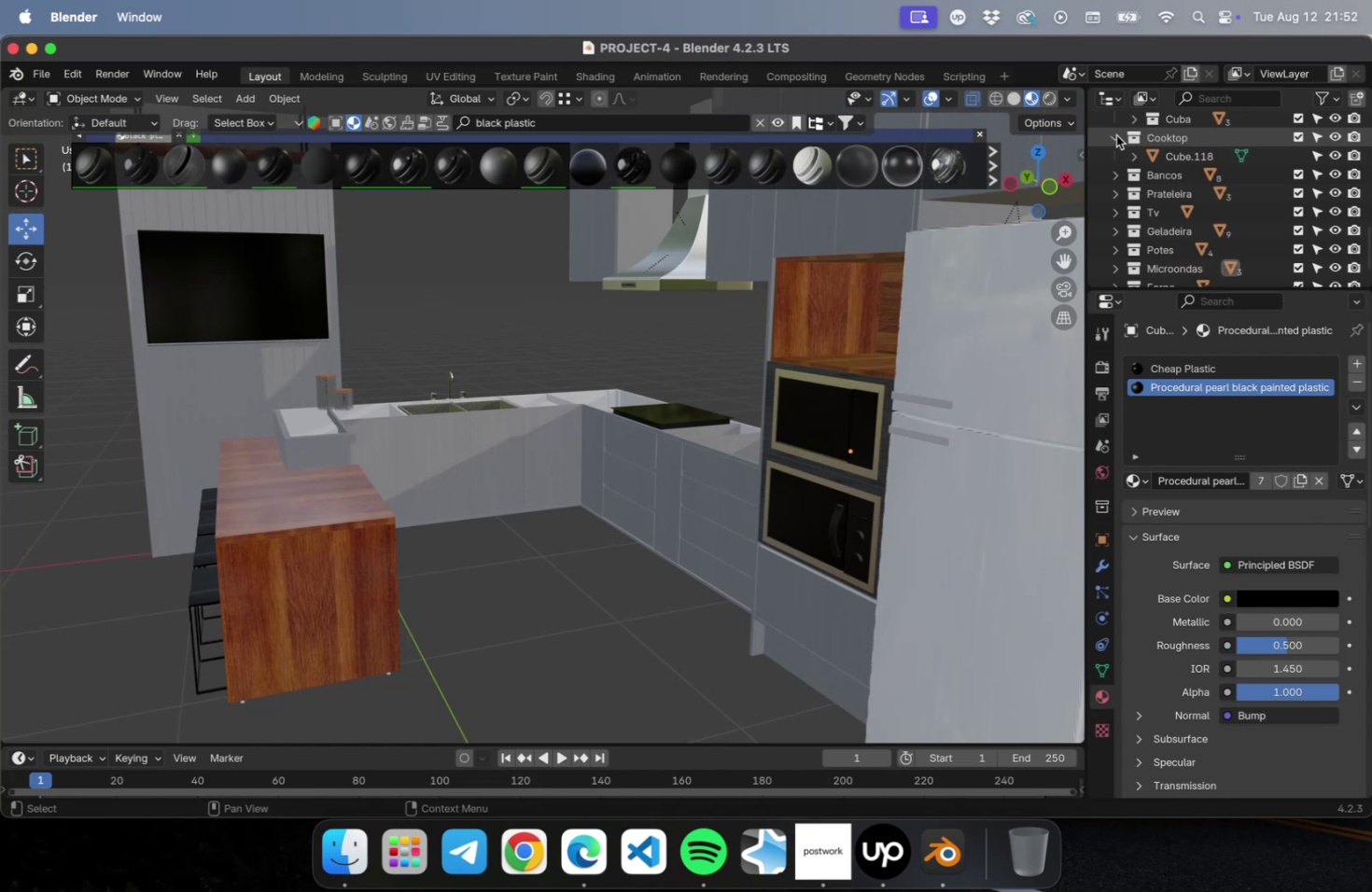 
left_click([1115, 135])
 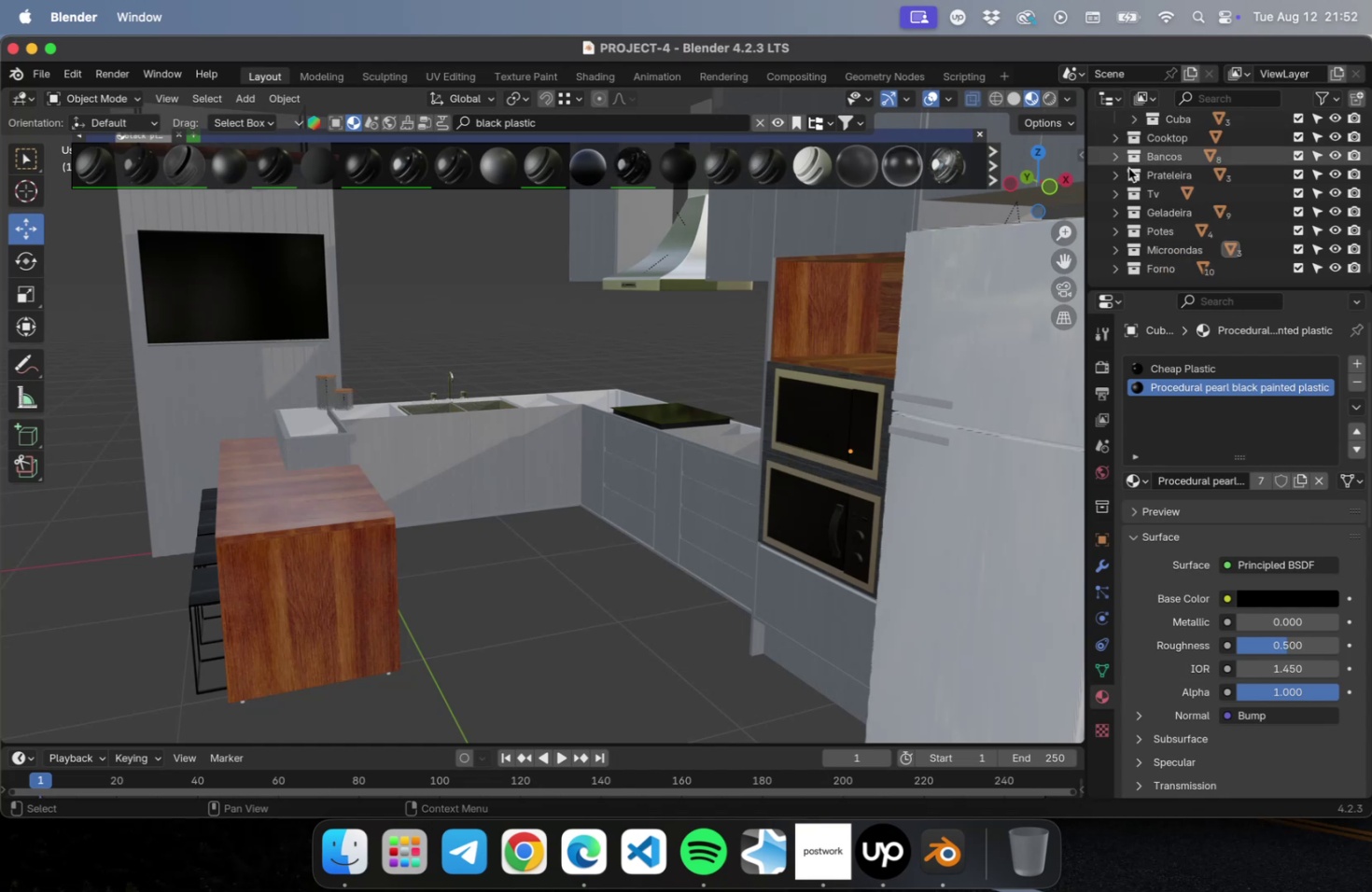 
scroll: coordinate [1127, 170], scroll_direction: up, amount: 1.0
 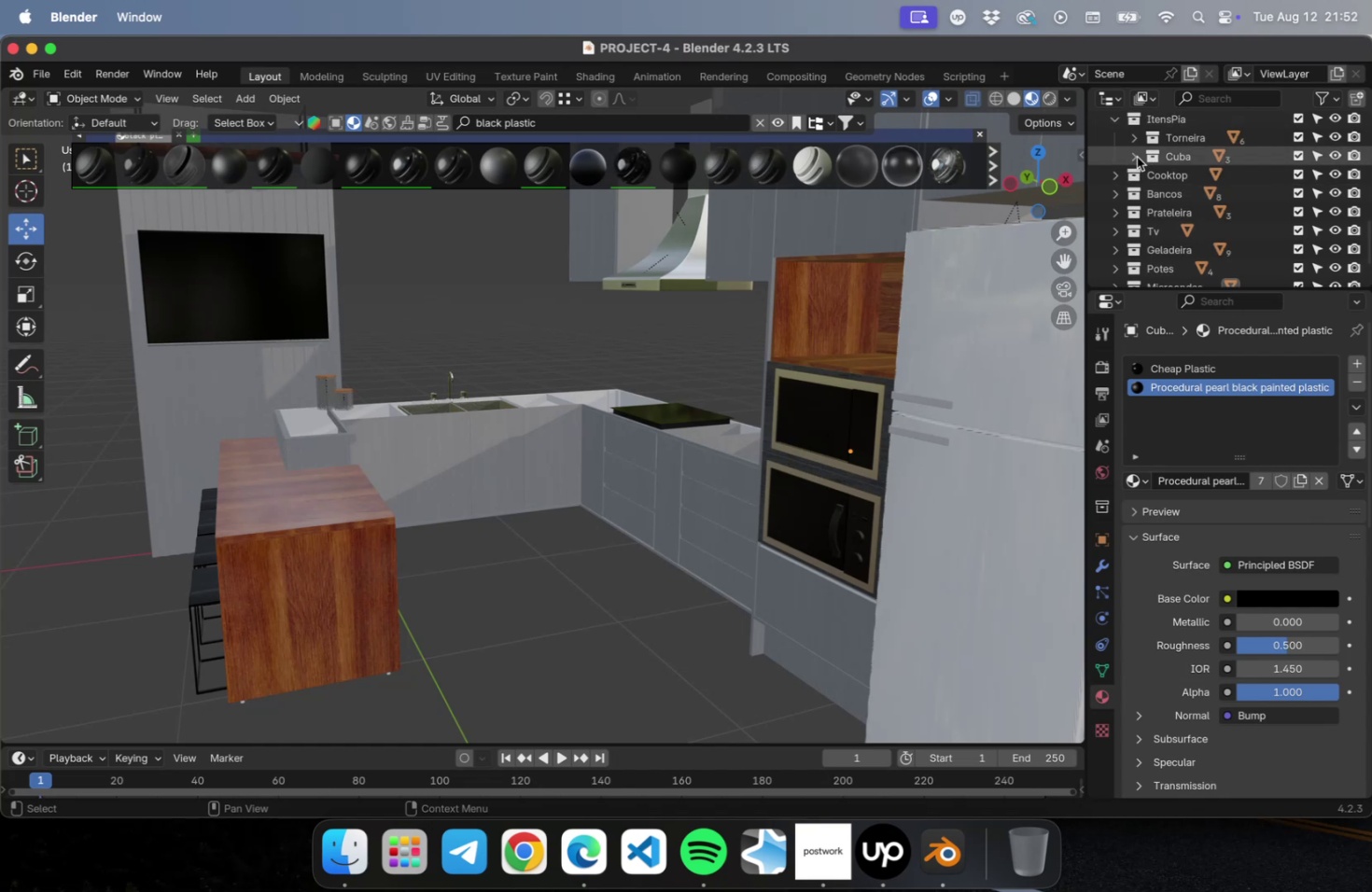 
double_click([1136, 157])
 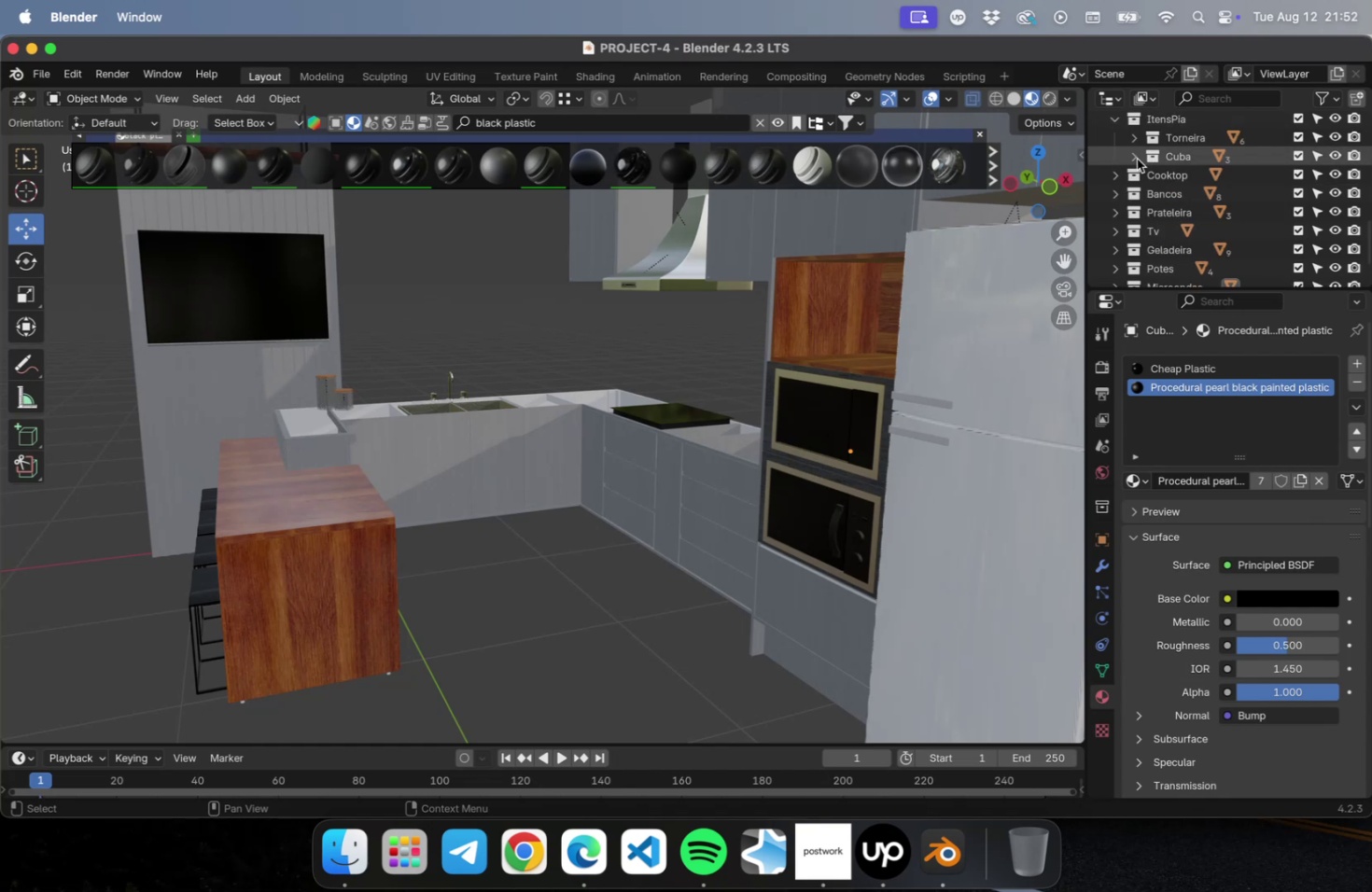 
scroll: coordinate [1136, 156], scroll_direction: up, amount: 1.0
 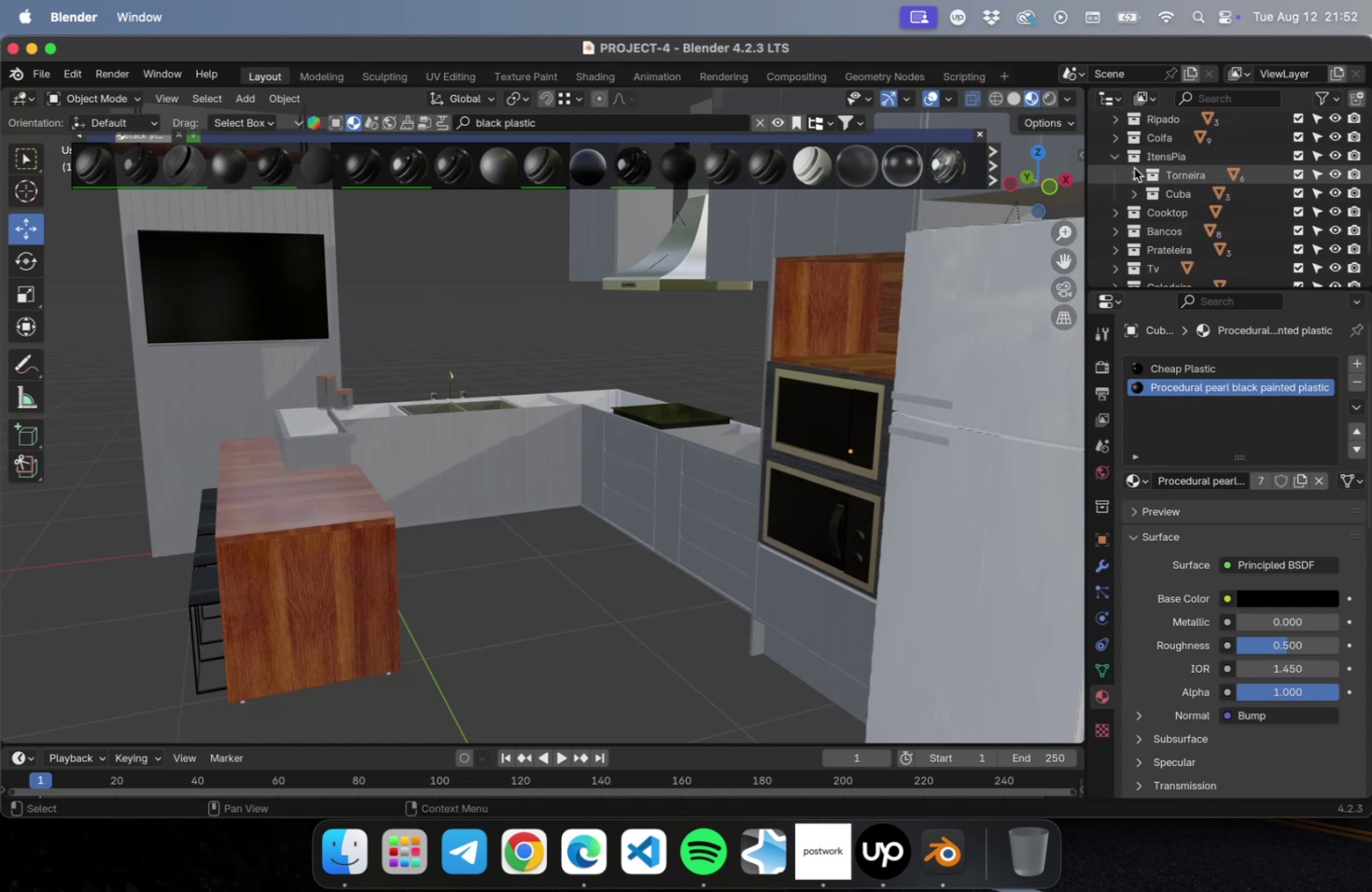 
left_click([1135, 173])
 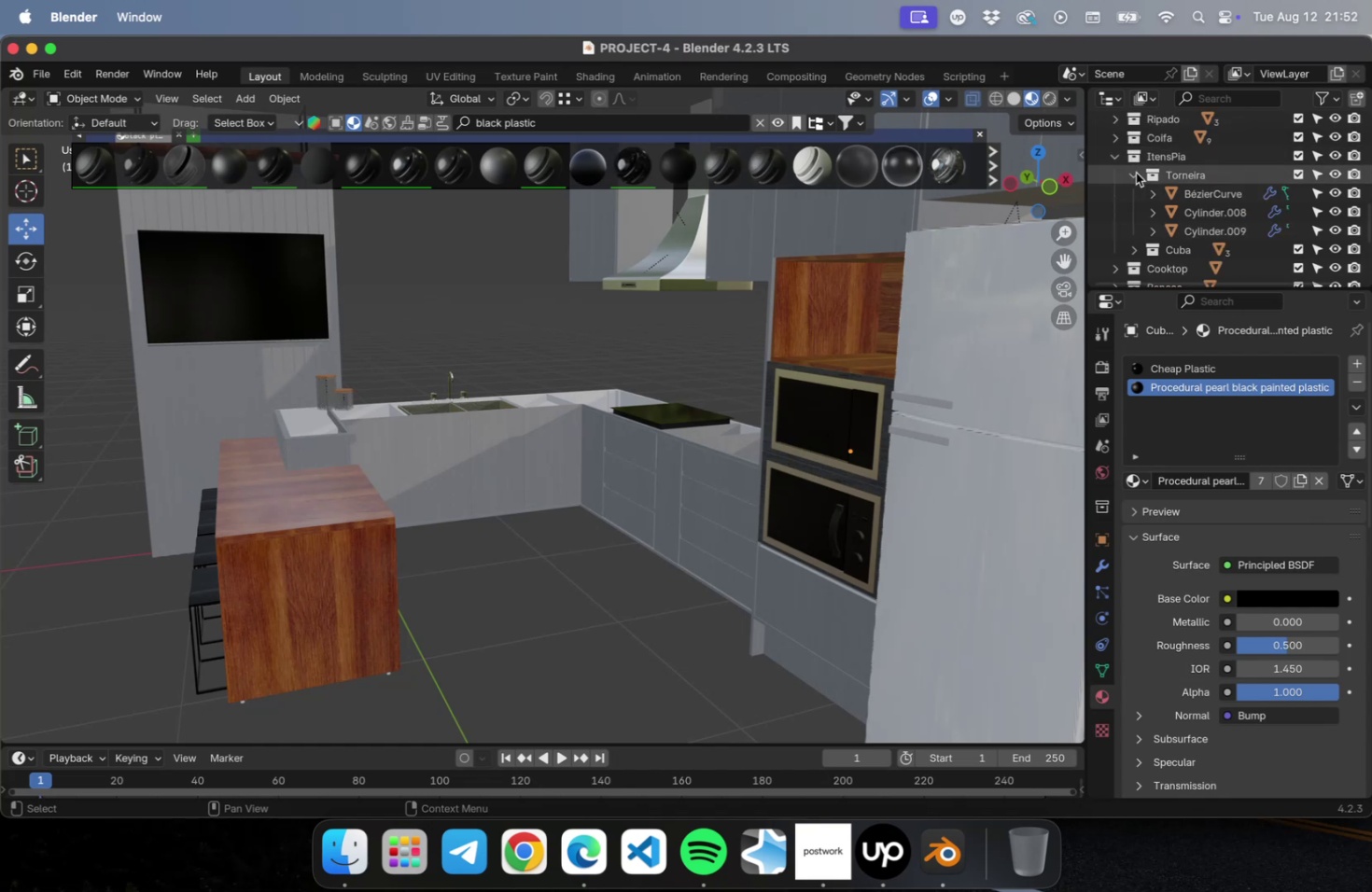 
left_click([1135, 173])
 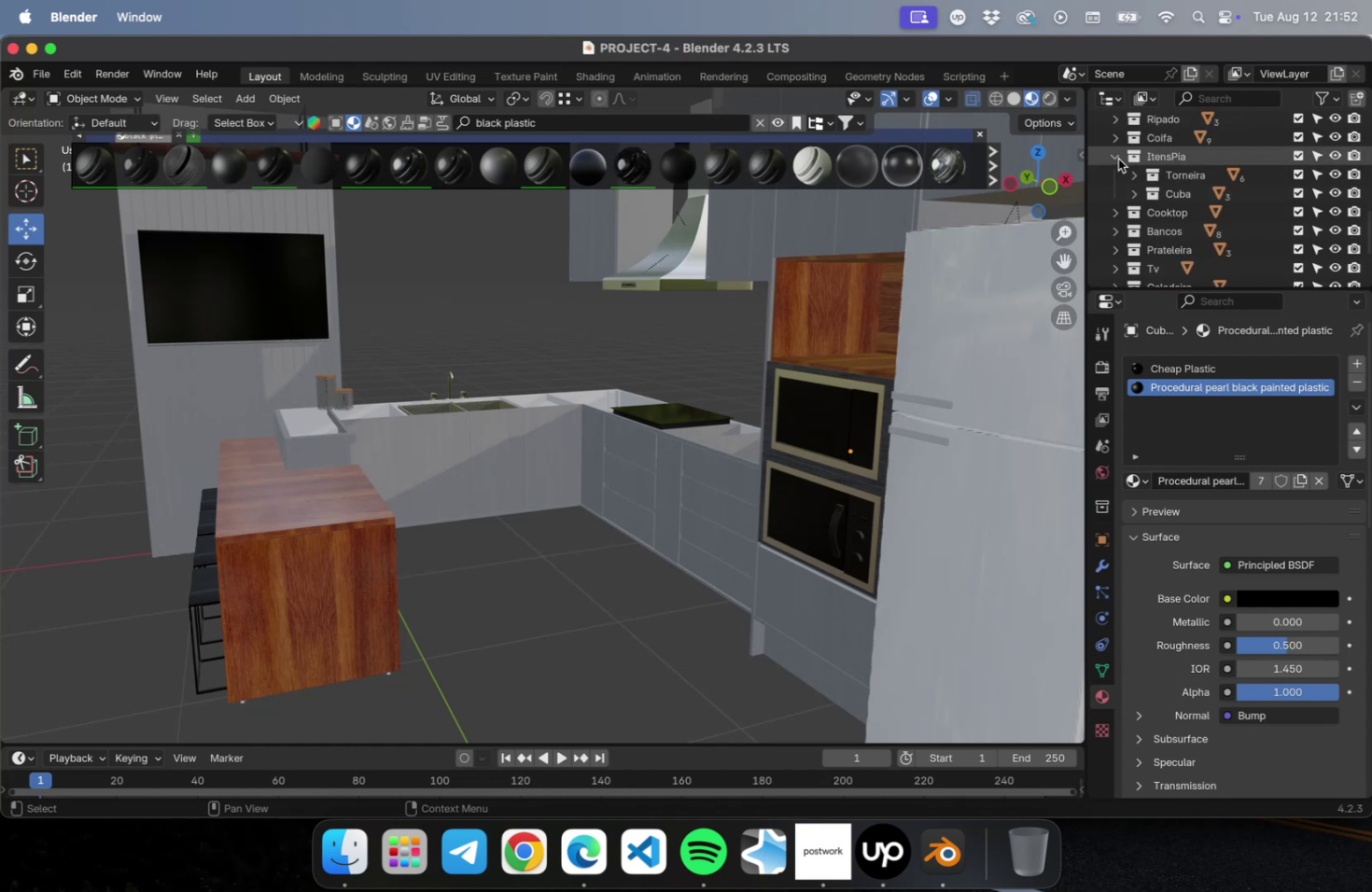 
left_click([1116, 159])
 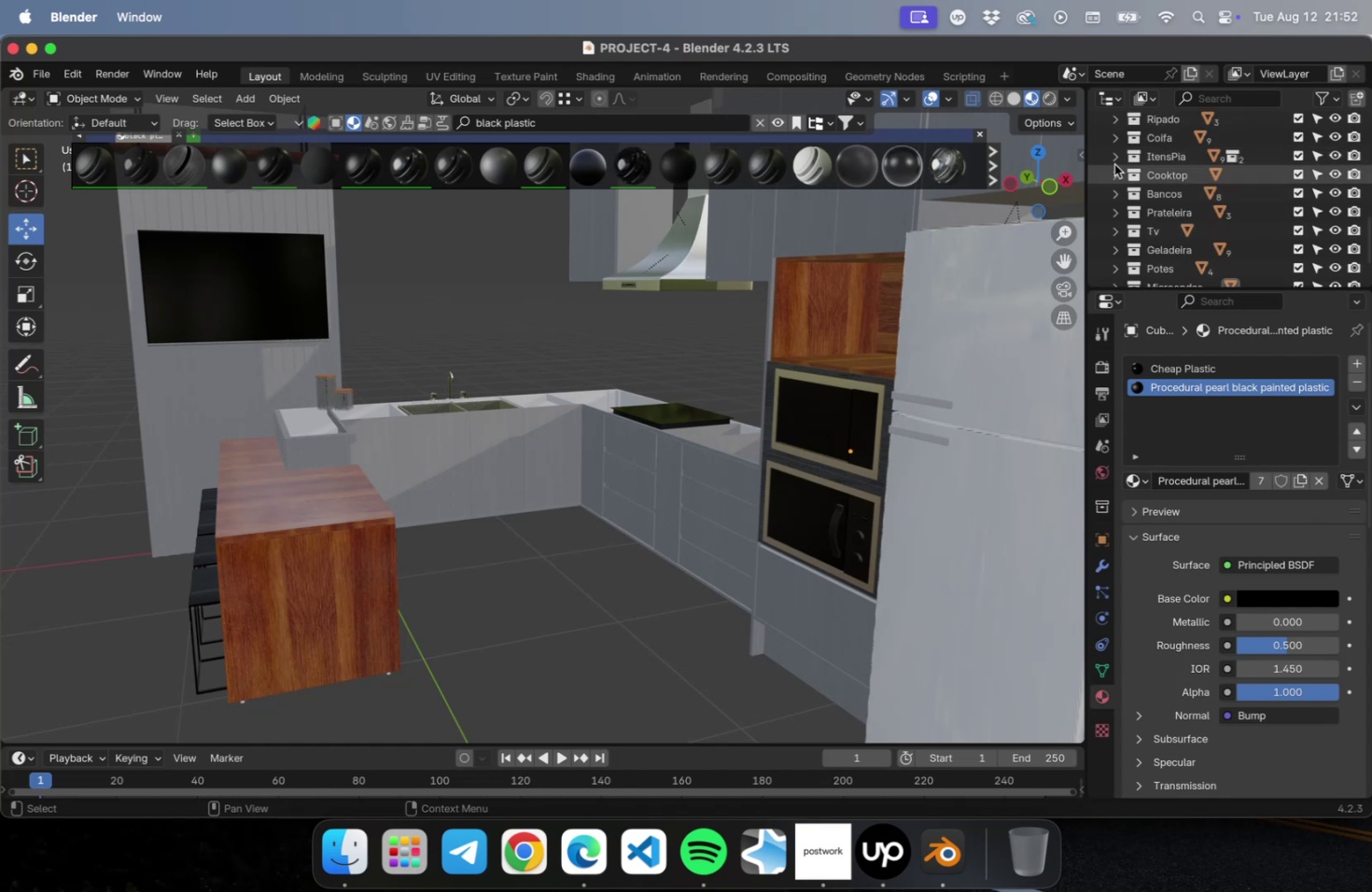 
left_click([1113, 158])
 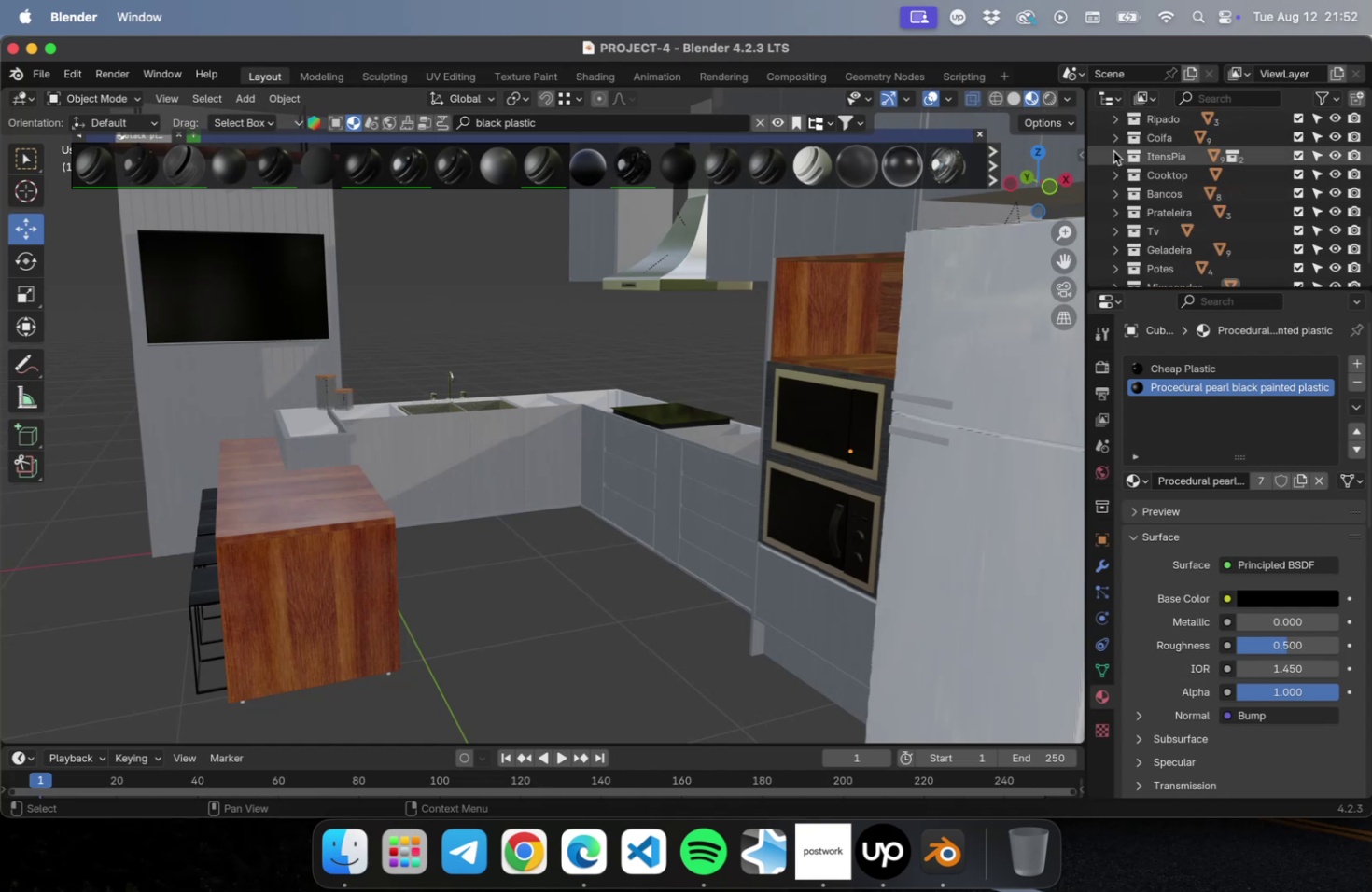 
double_click([1111, 144])
 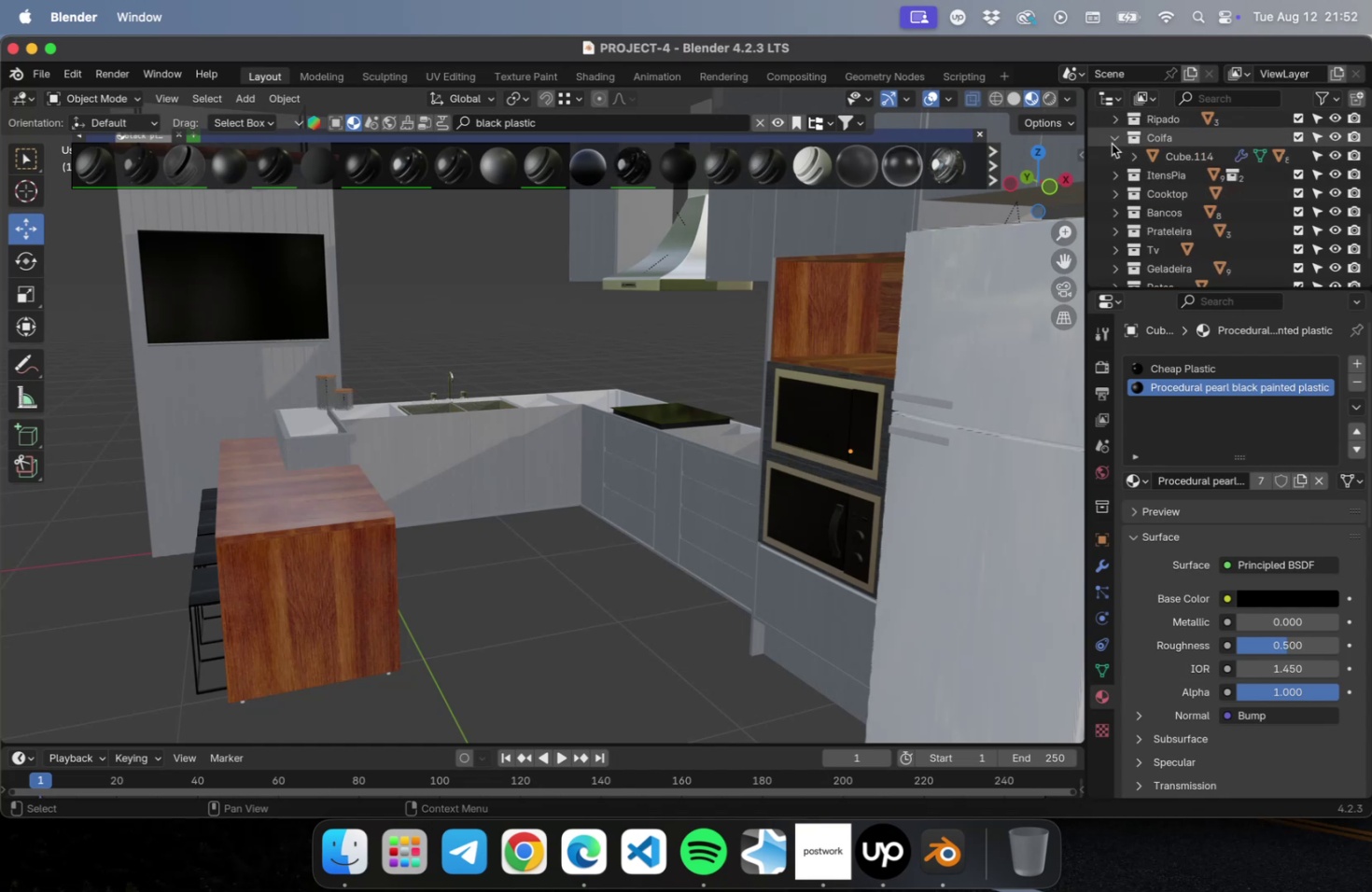 
left_click([1111, 144])
 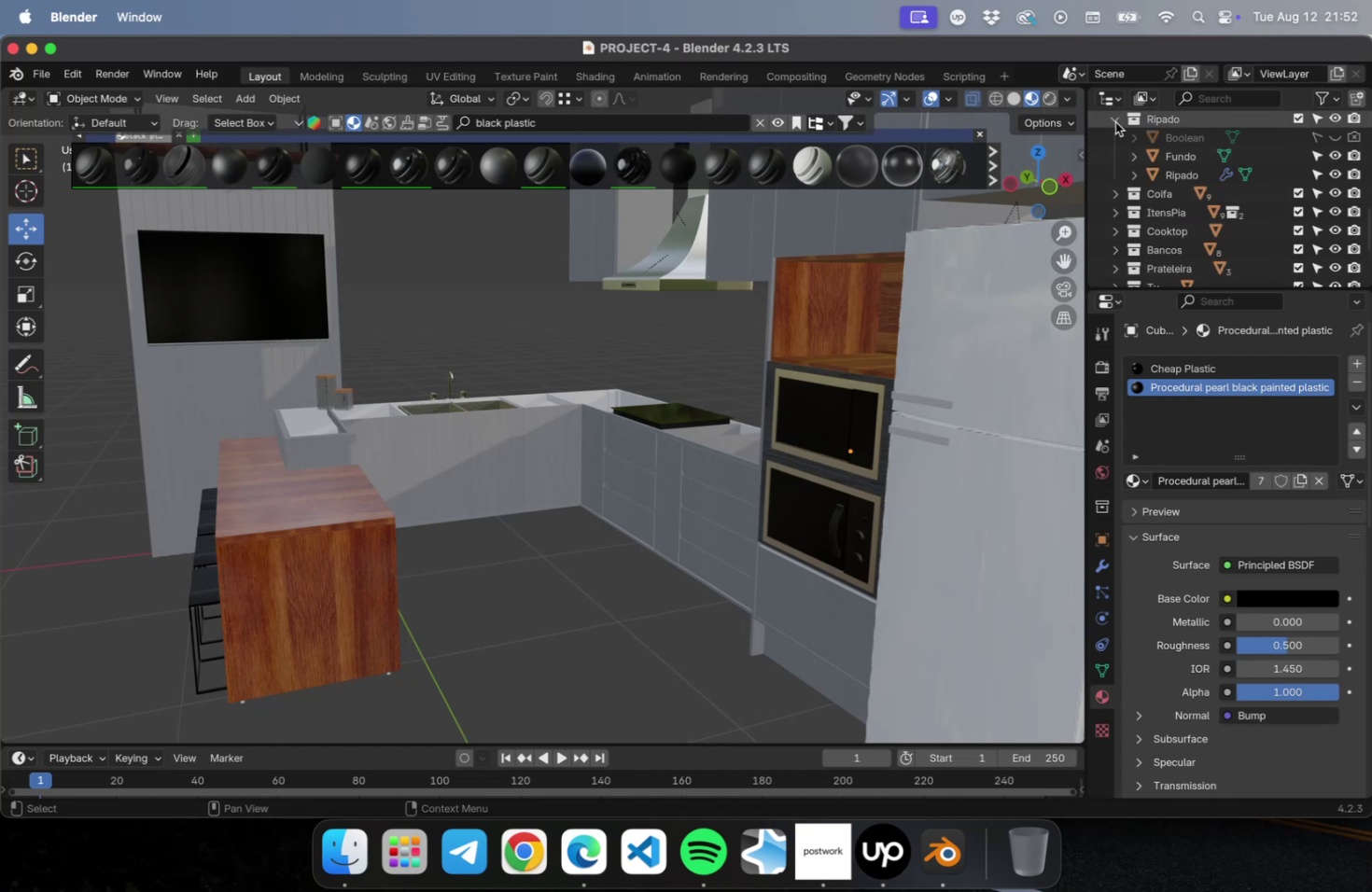 
scroll: coordinate [1122, 186], scroll_direction: up, amount: 2.0
 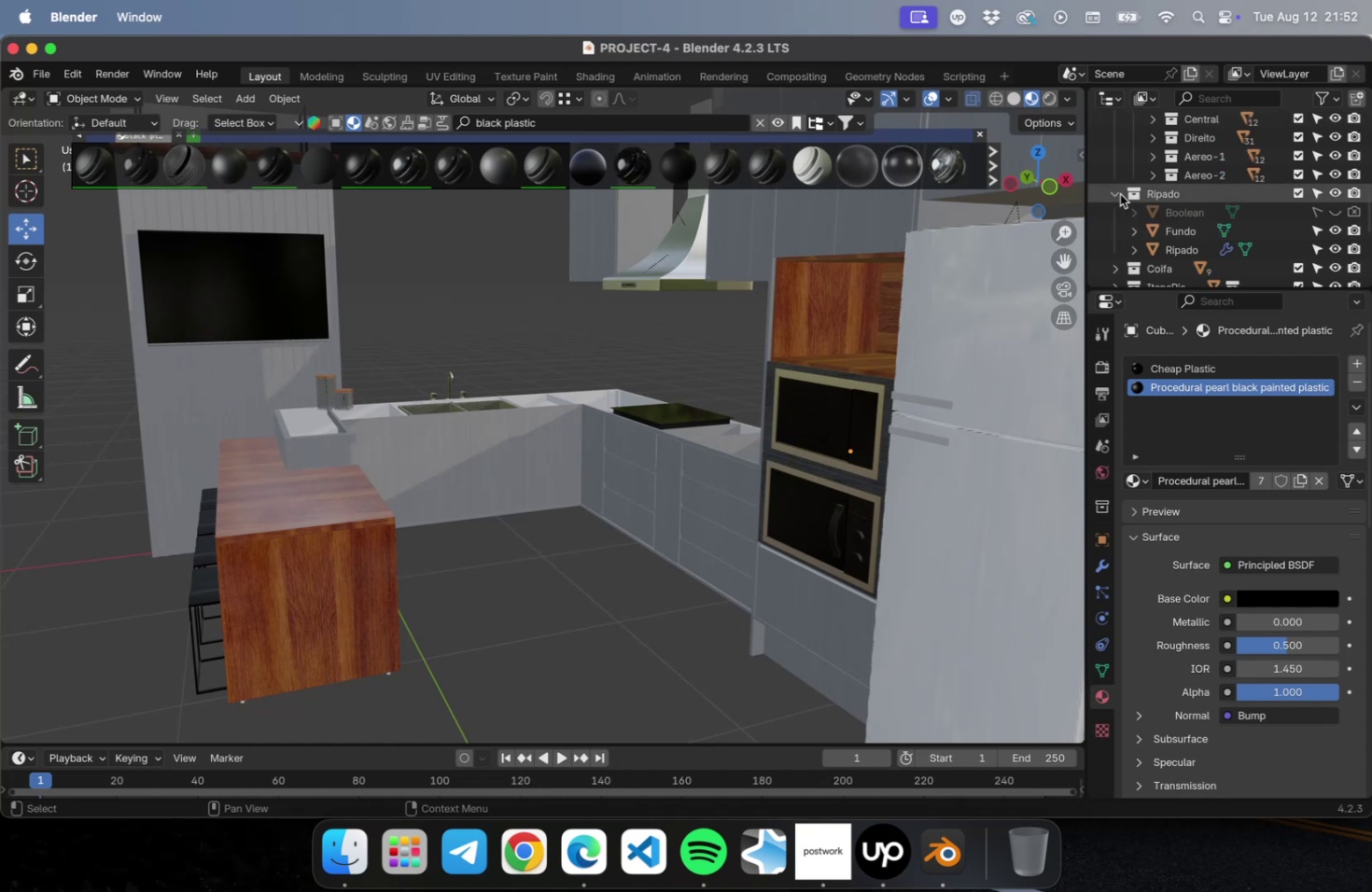 
left_click([1117, 192])
 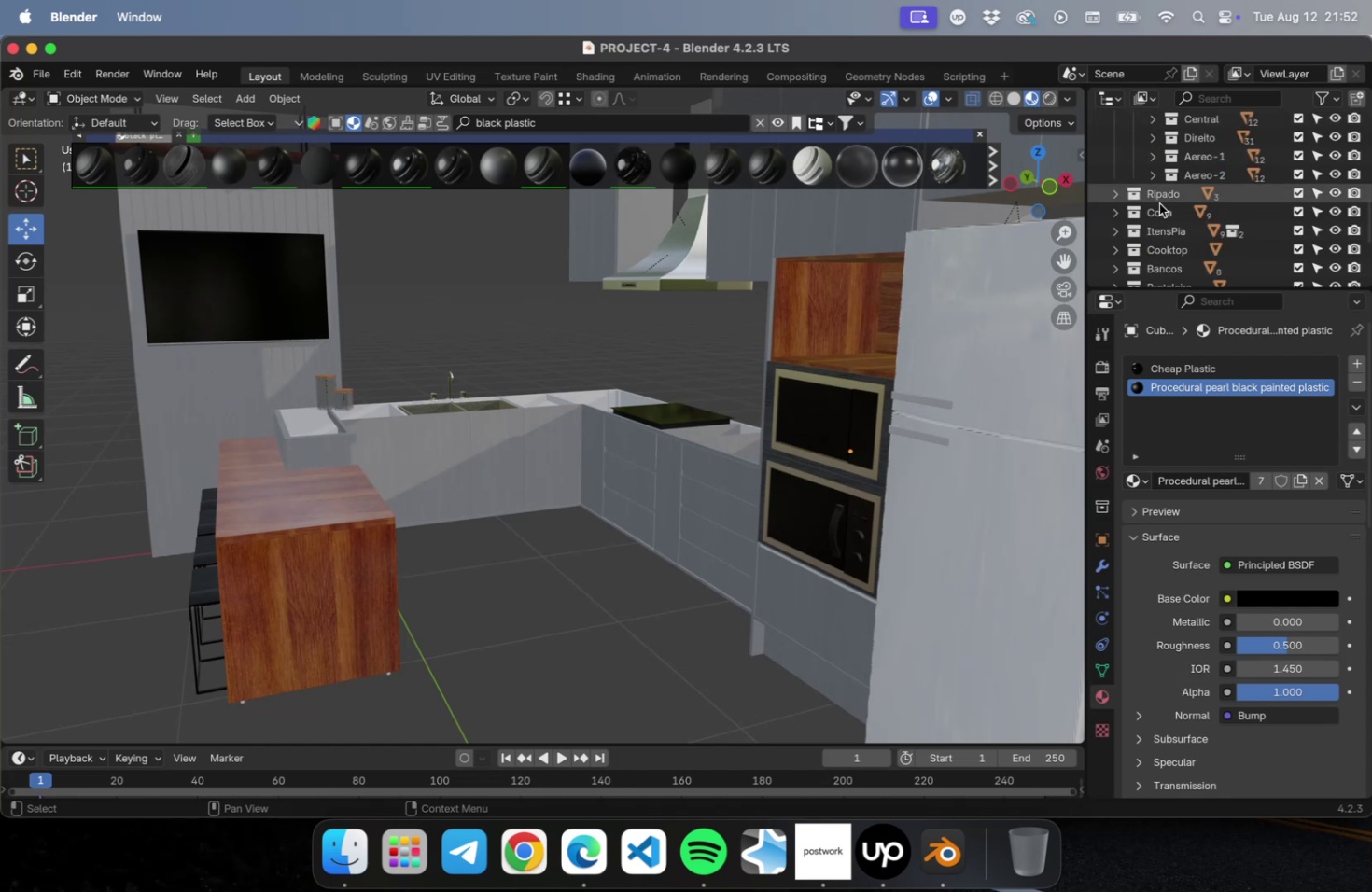 
scroll: coordinate [1244, 212], scroll_direction: up, amount: 3.0
 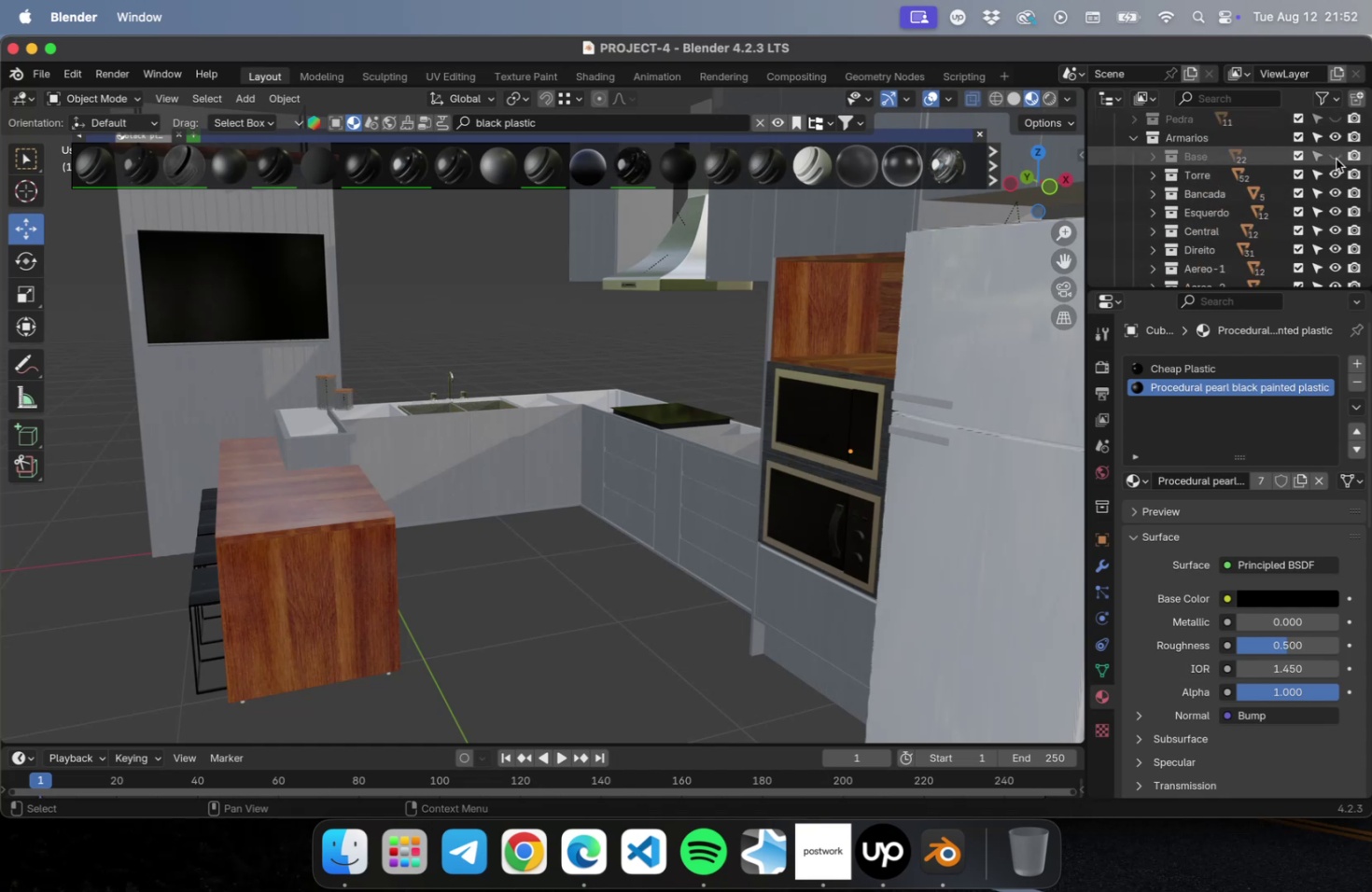 
left_click([1336, 156])
 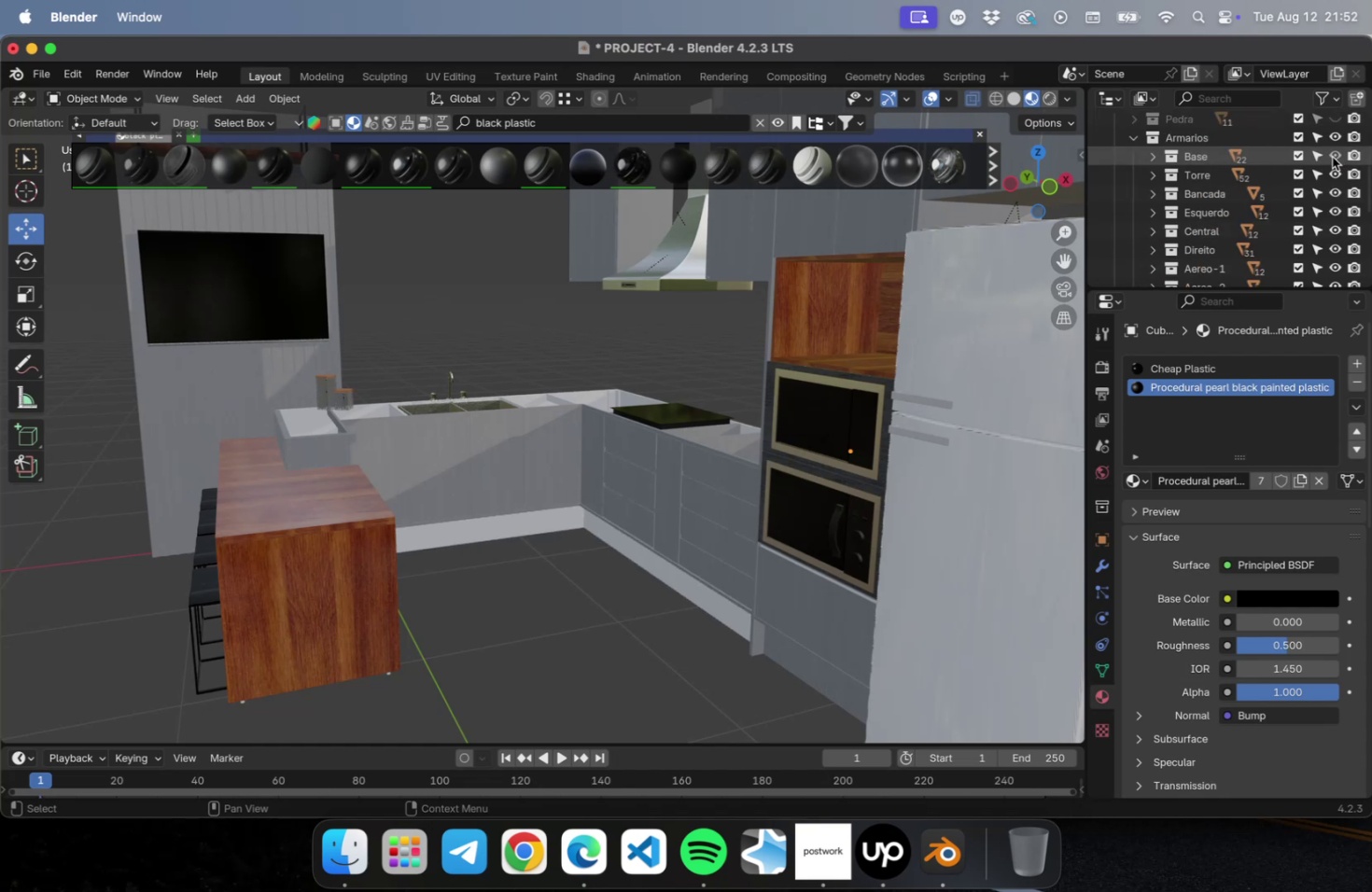 
mouse_move([1149, 123])
 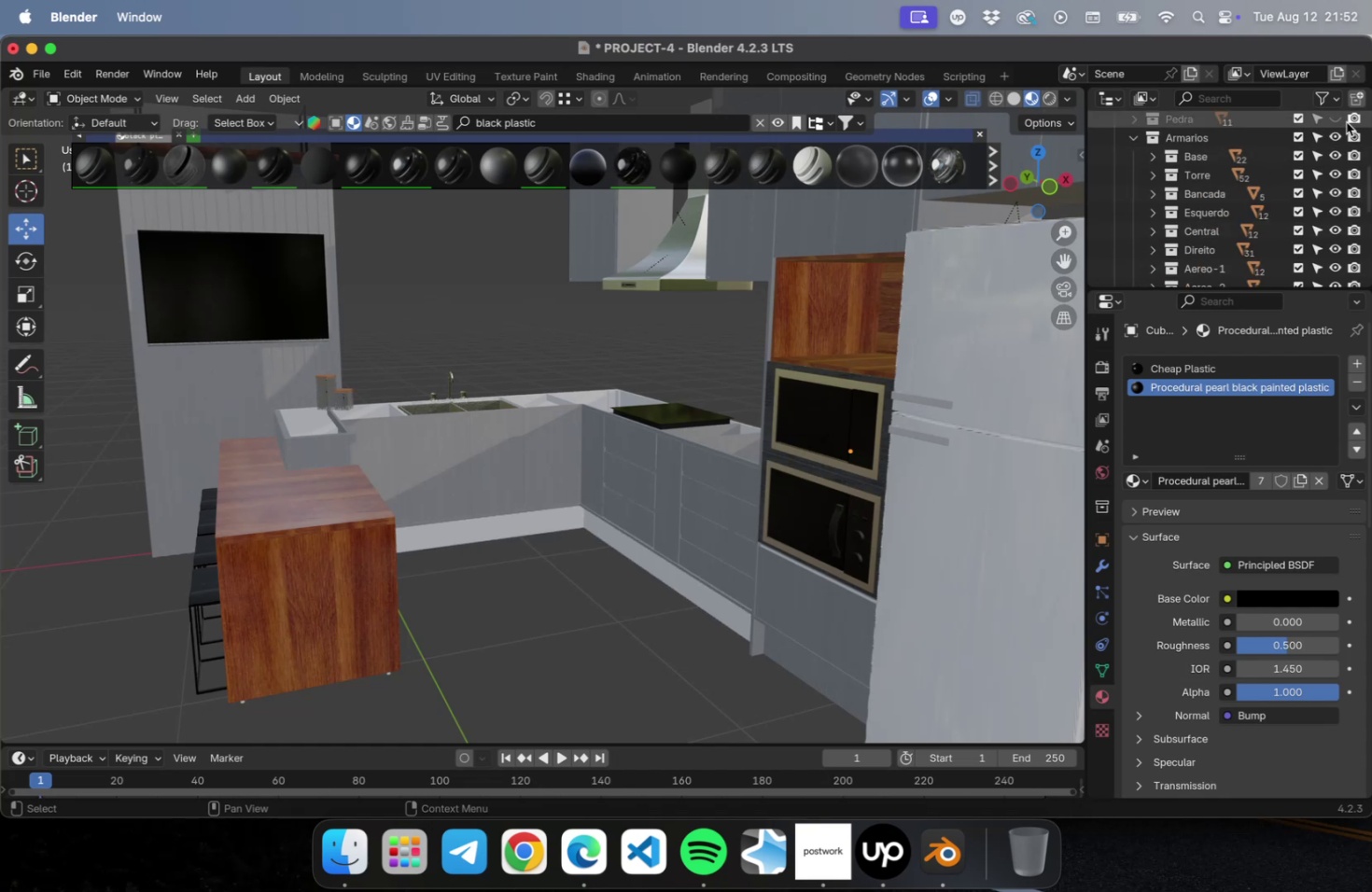 
left_click([1334, 118])
 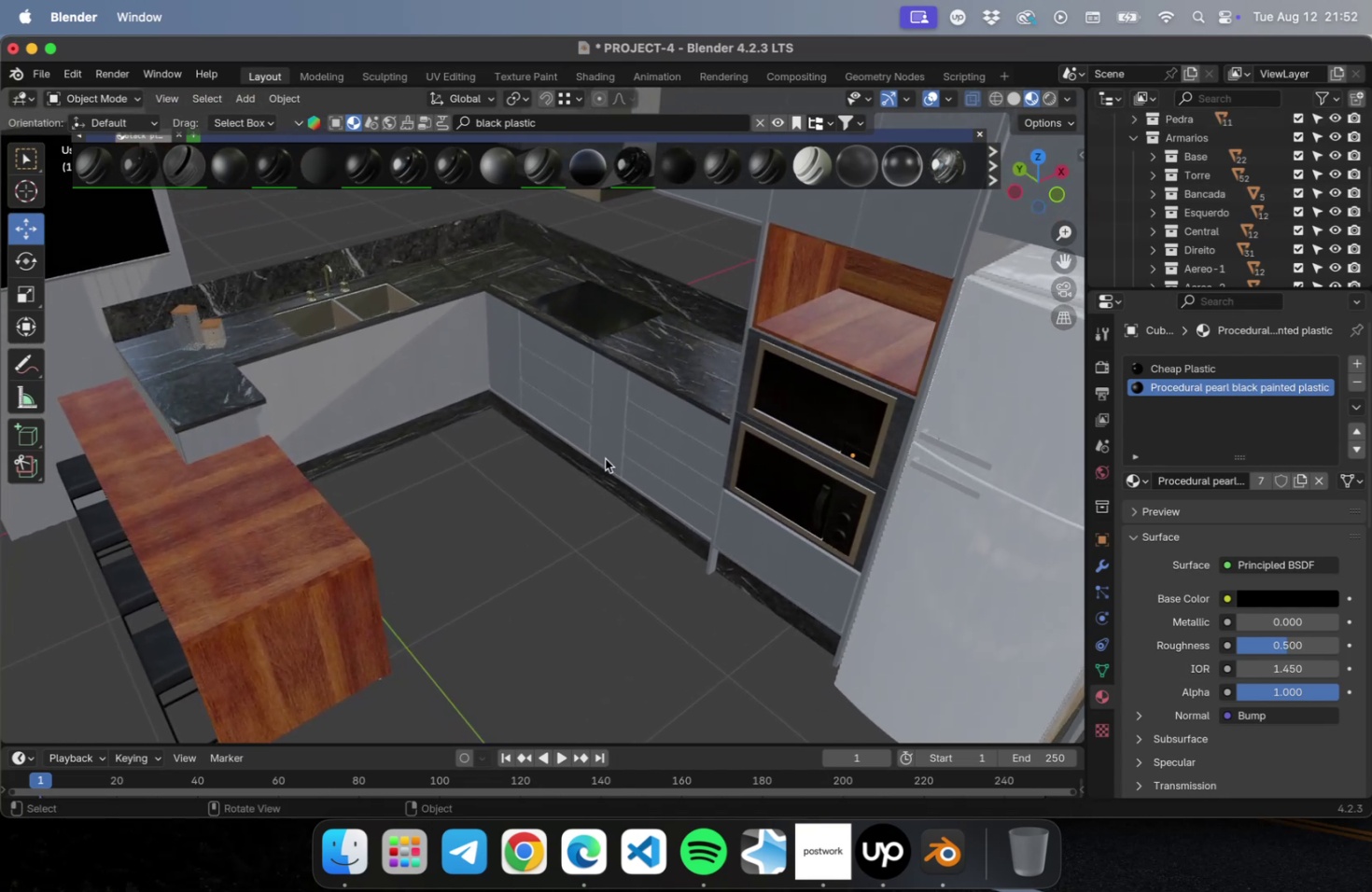 
wait(6.04)
 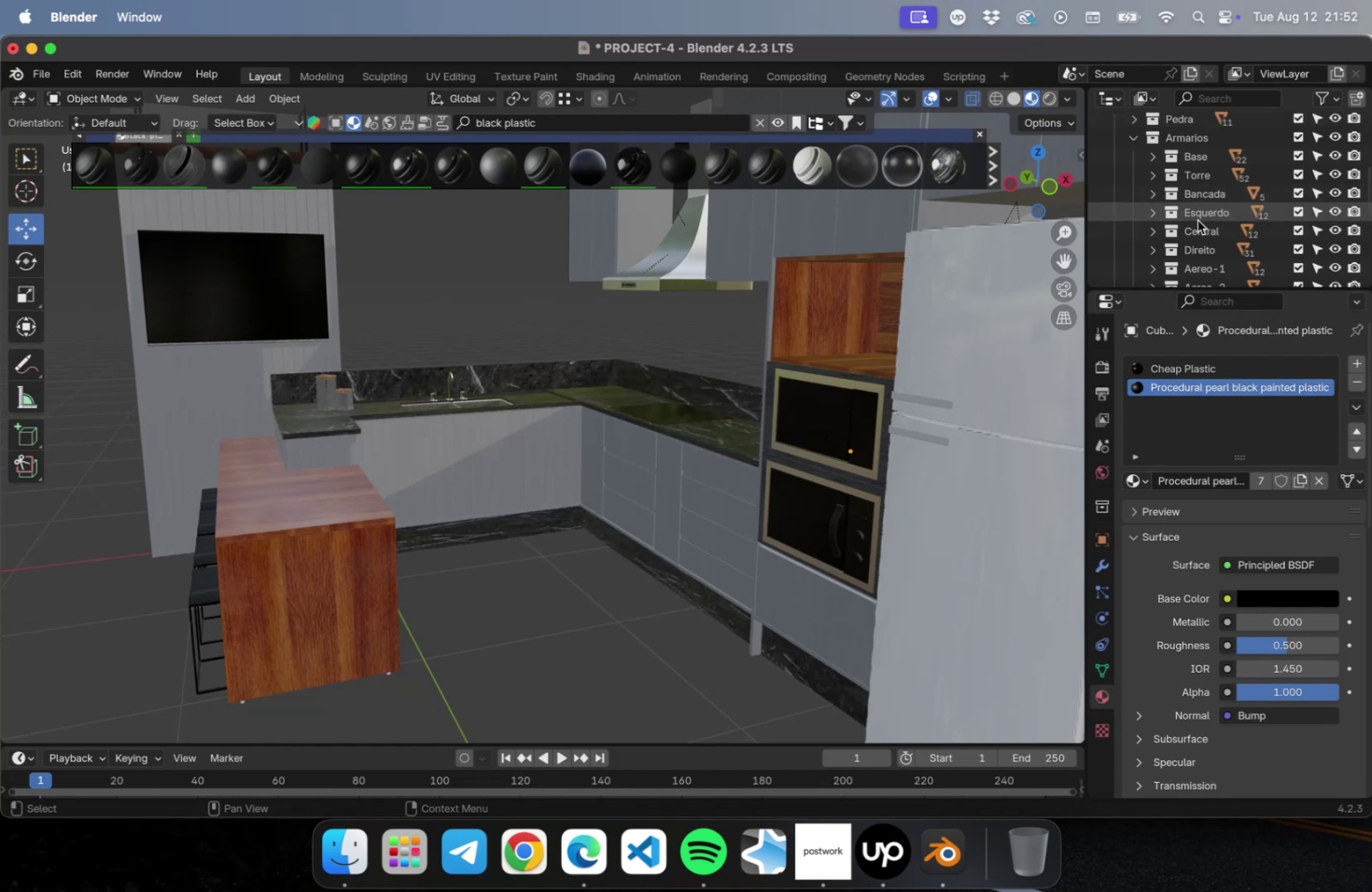 
scroll: coordinate [1134, 244], scroll_direction: up, amount: 3.0
 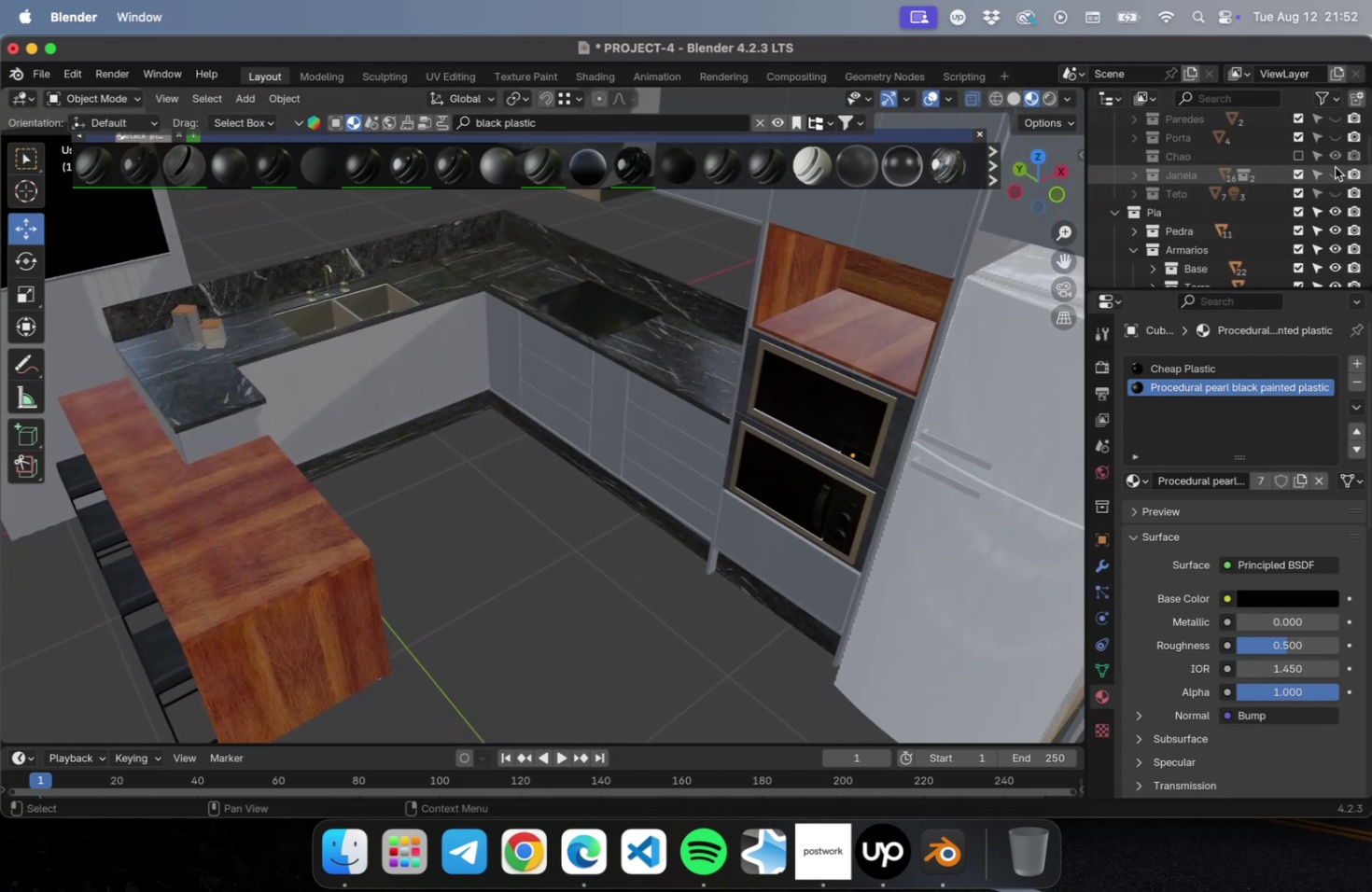 
left_click([1334, 171])
 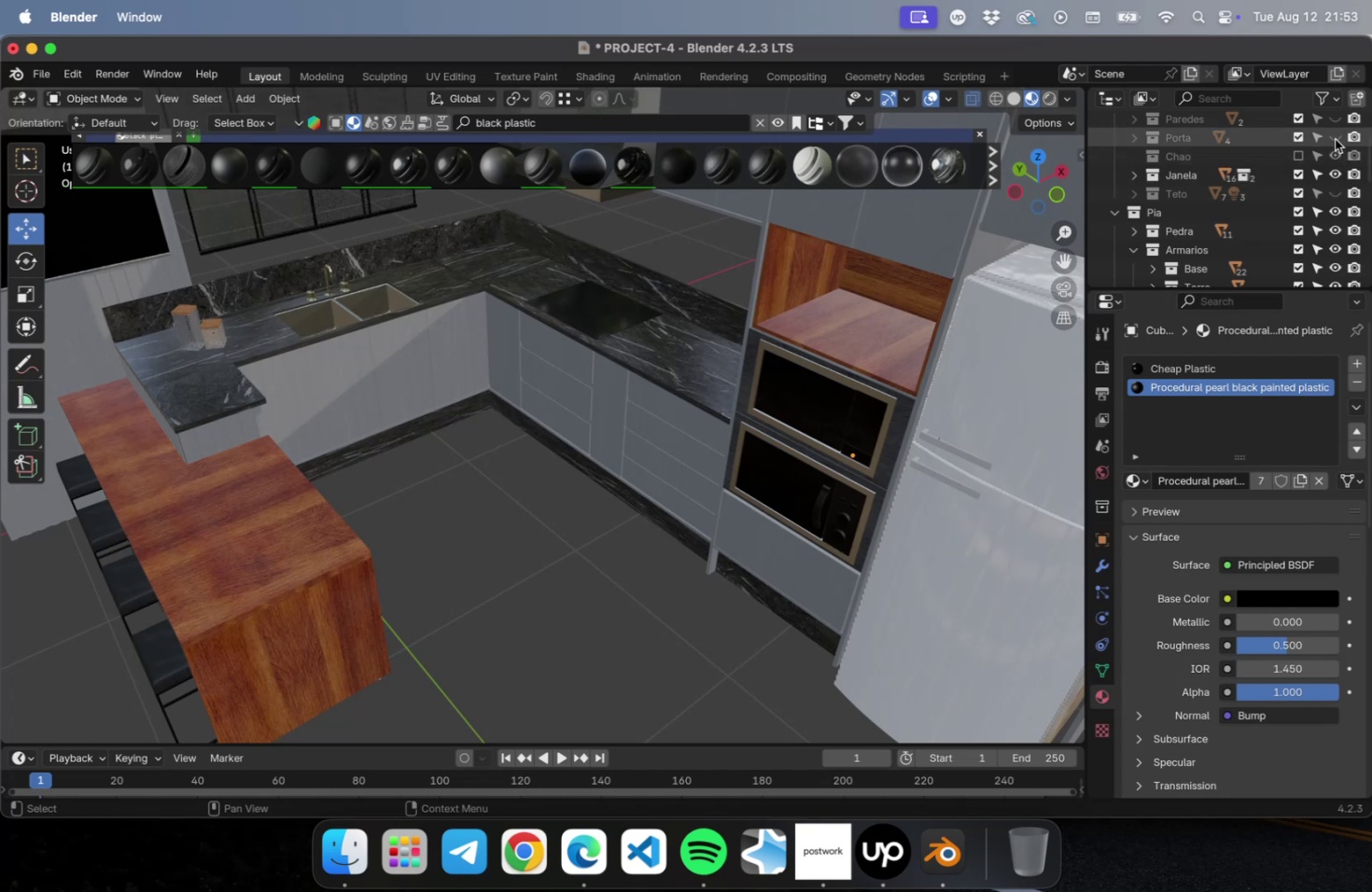 
left_click([1335, 118])
 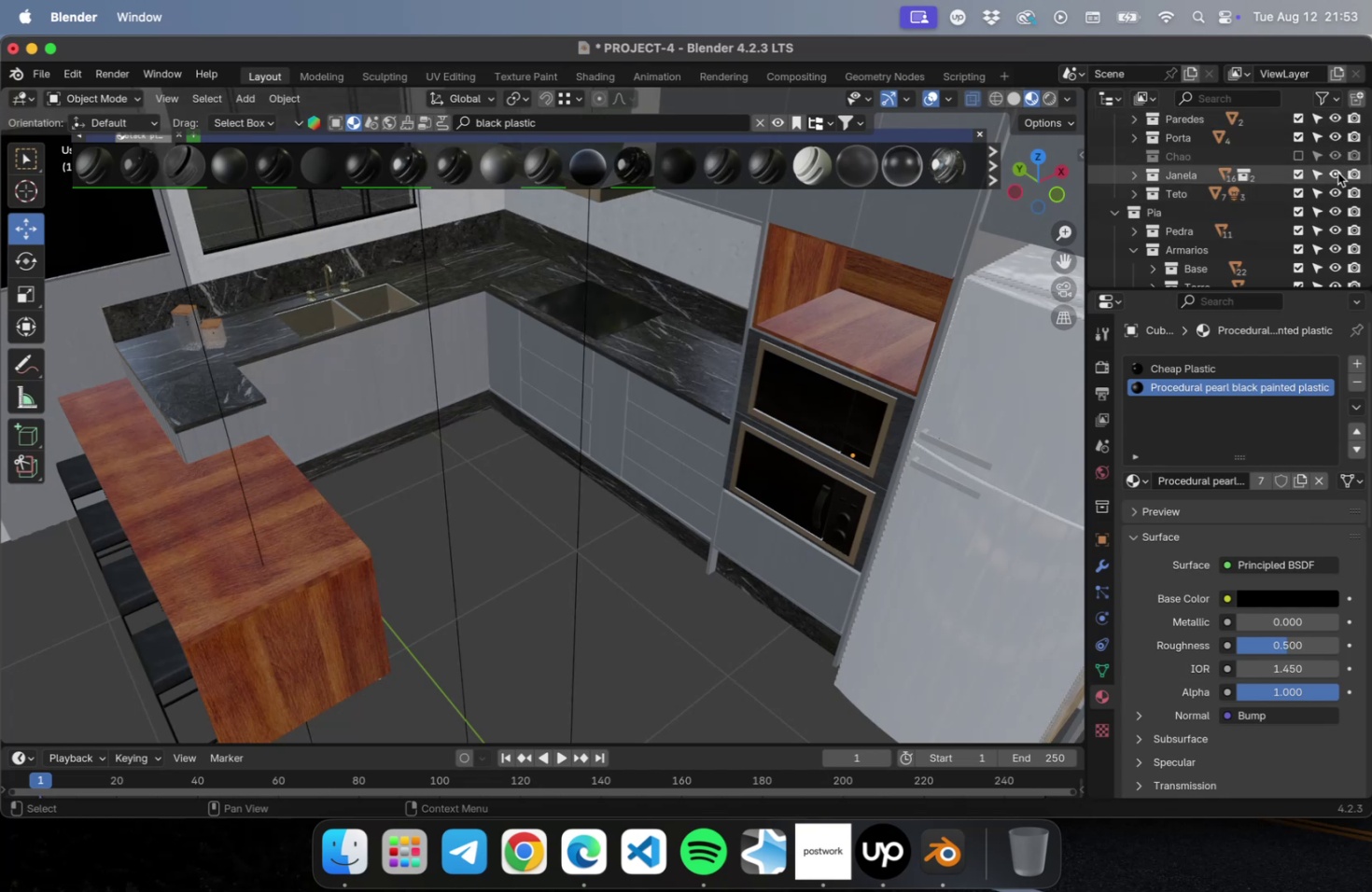 
left_click([1290, 160])
 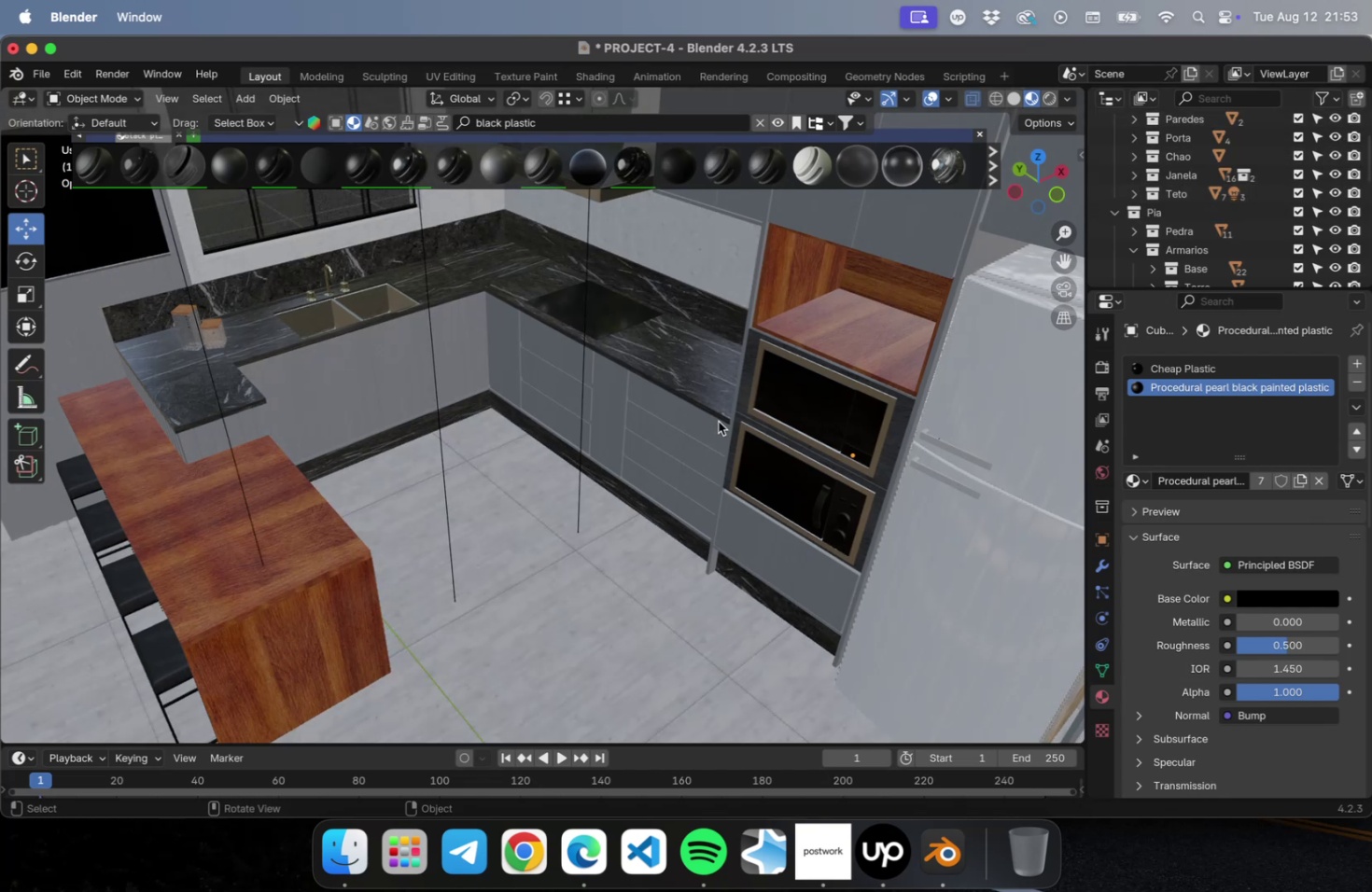 
key(Meta+CommandLeft)
 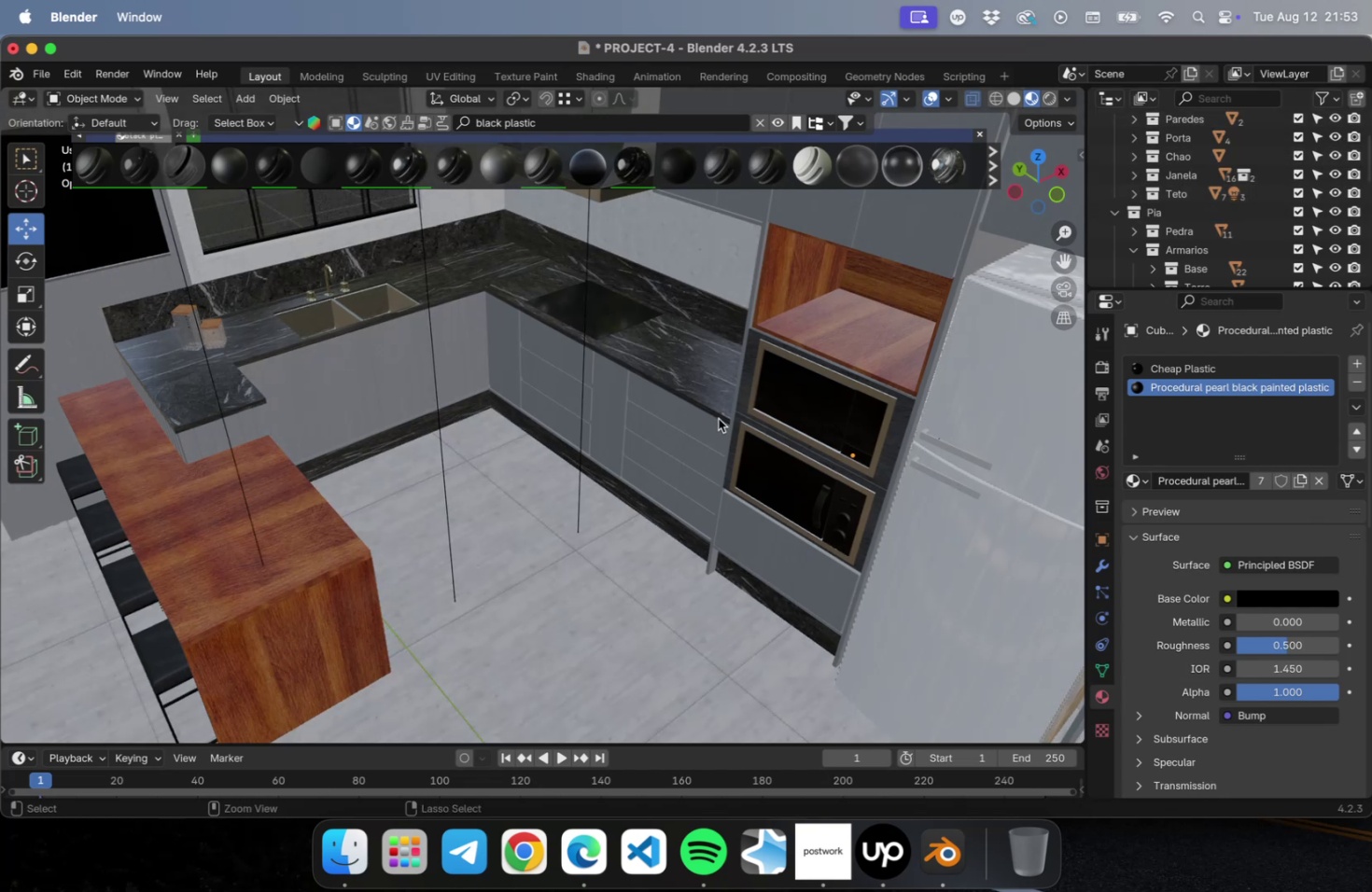 
key(Meta+S)
 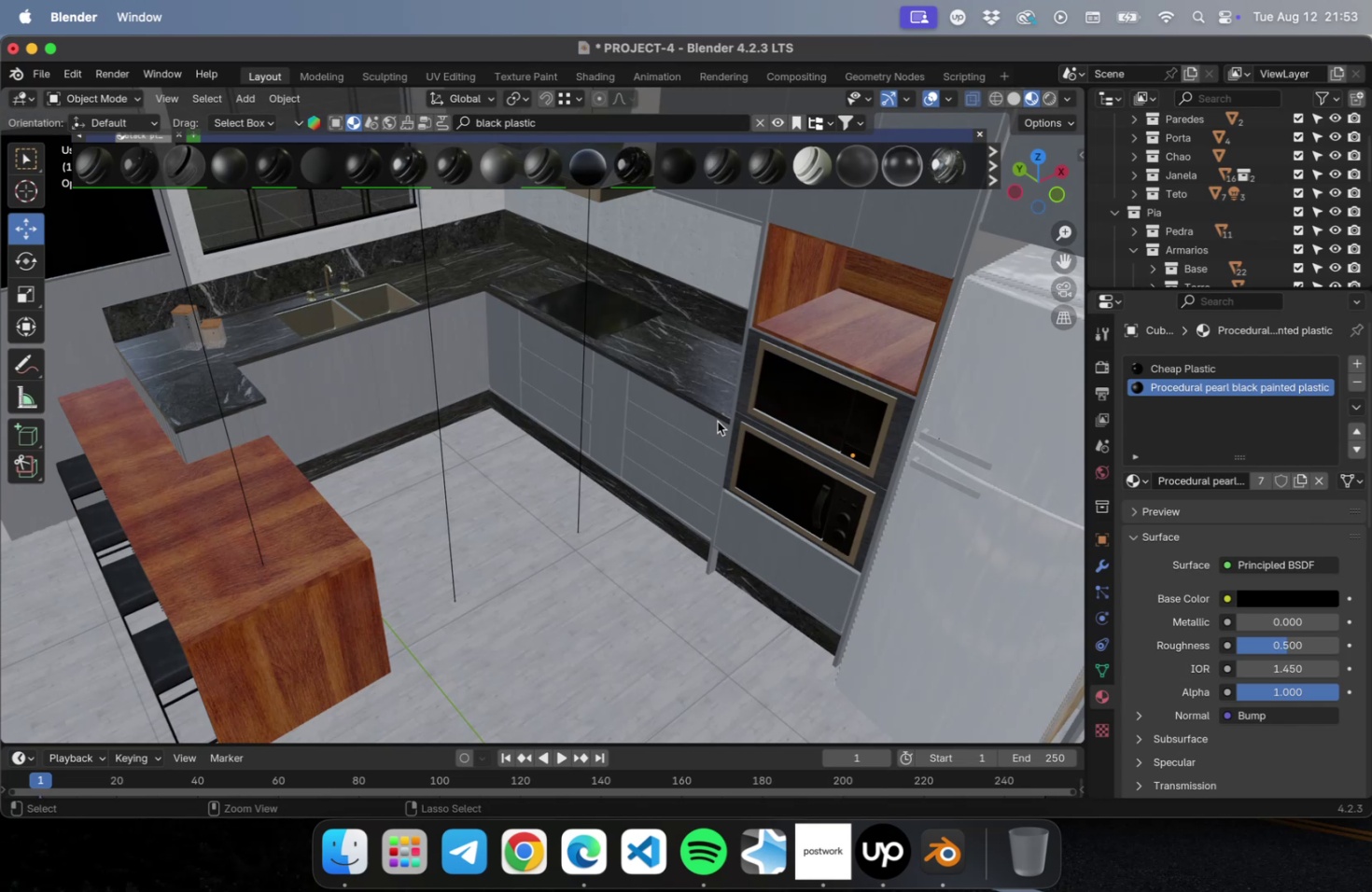 
scroll: coordinate [717, 422], scroll_direction: down, amount: 2.0
 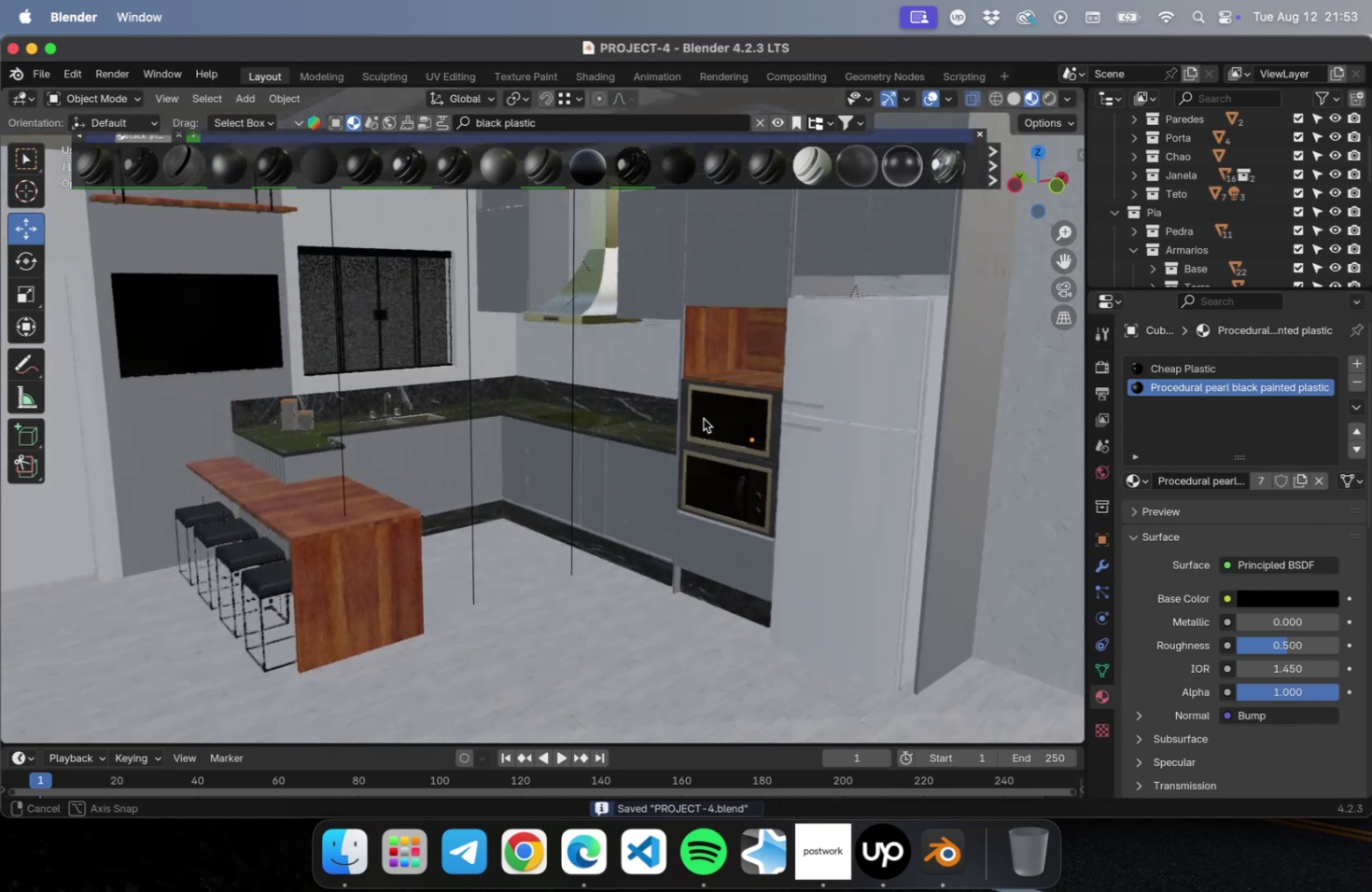 
hold_key(key=ShiftLeft, duration=1.85)
 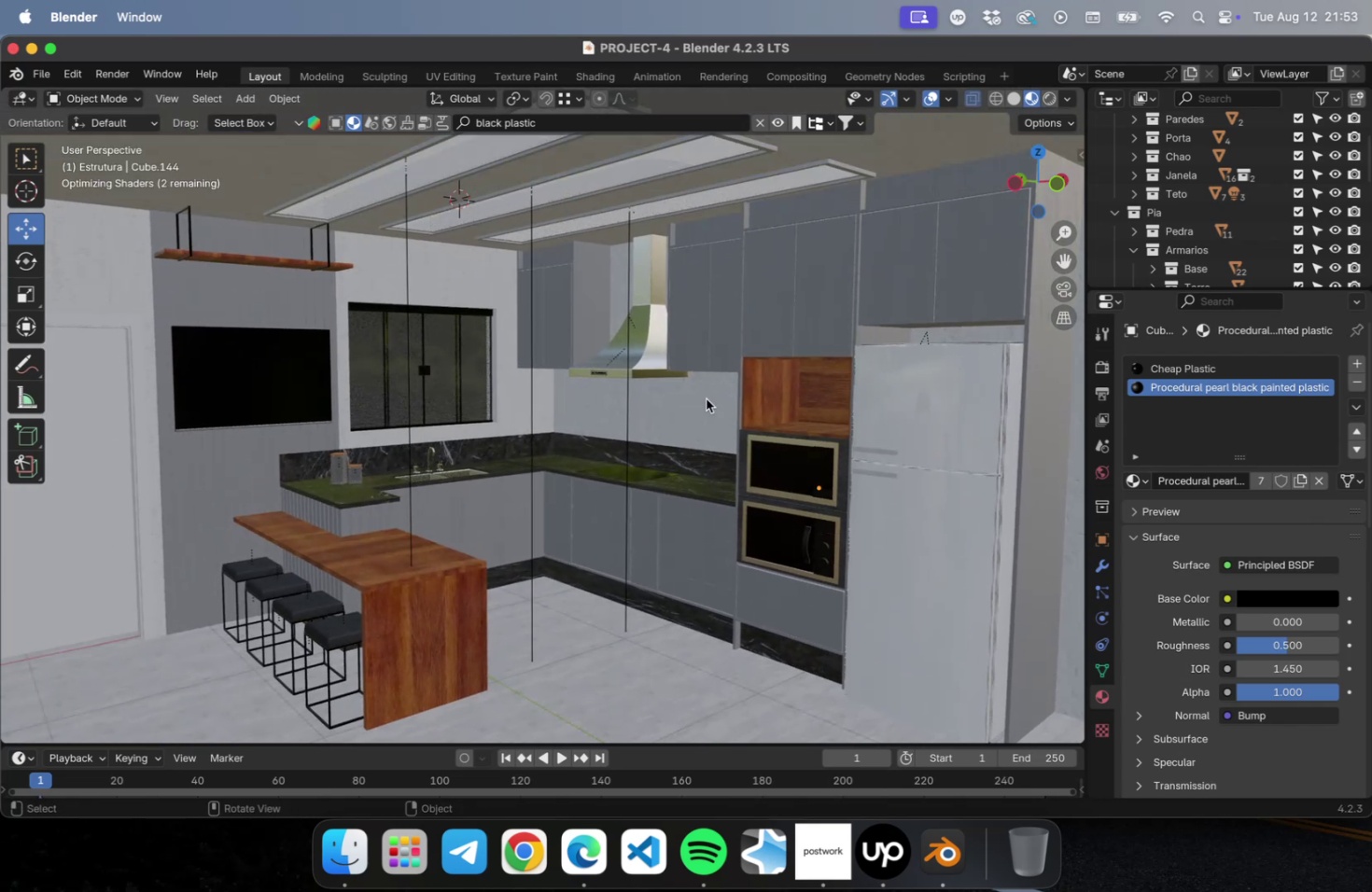 
key(Meta+S)
 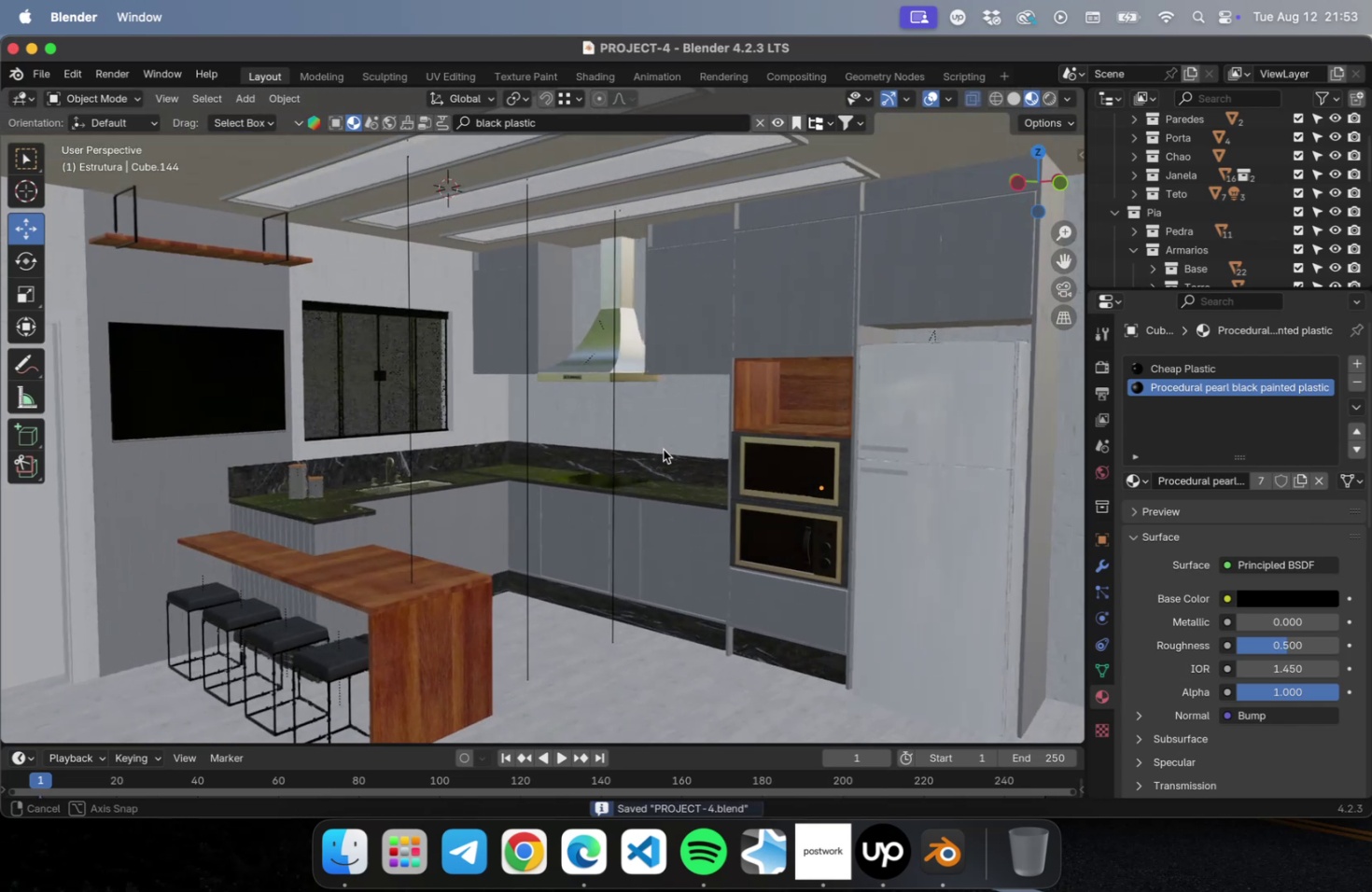 
hold_key(key=ShiftLeft, duration=0.68)
 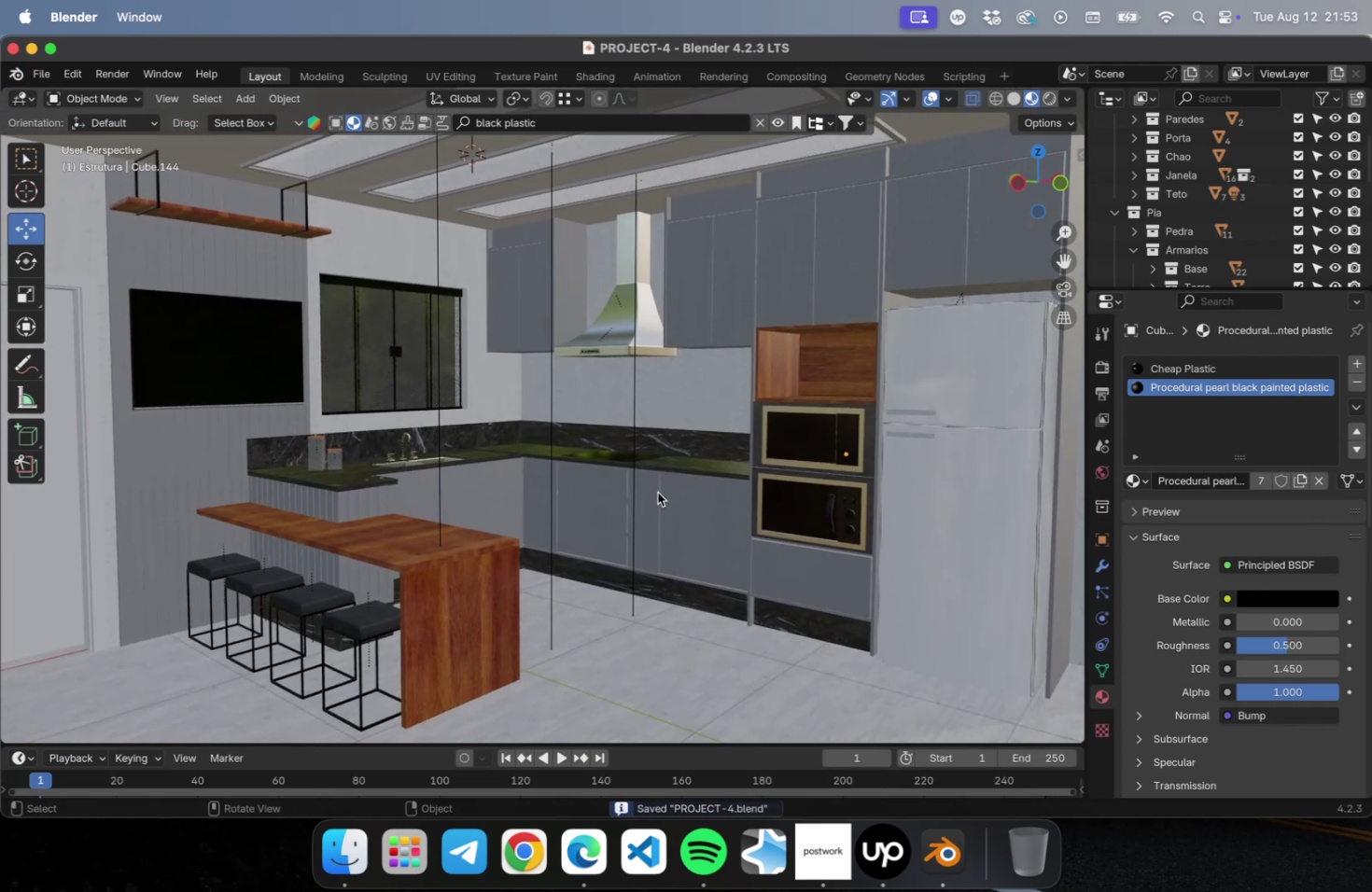 
key(Meta+S)
 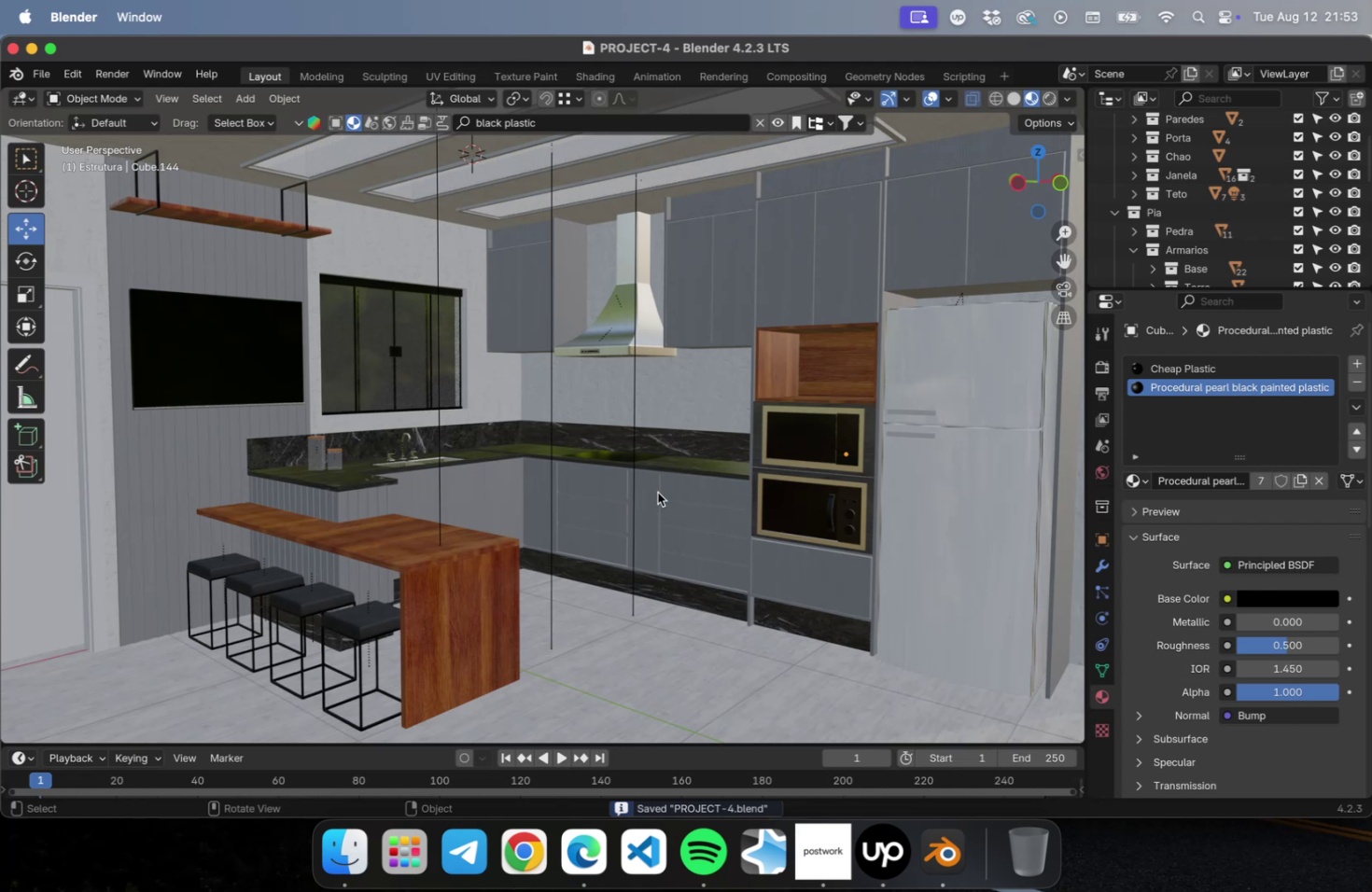 
type(nn)
 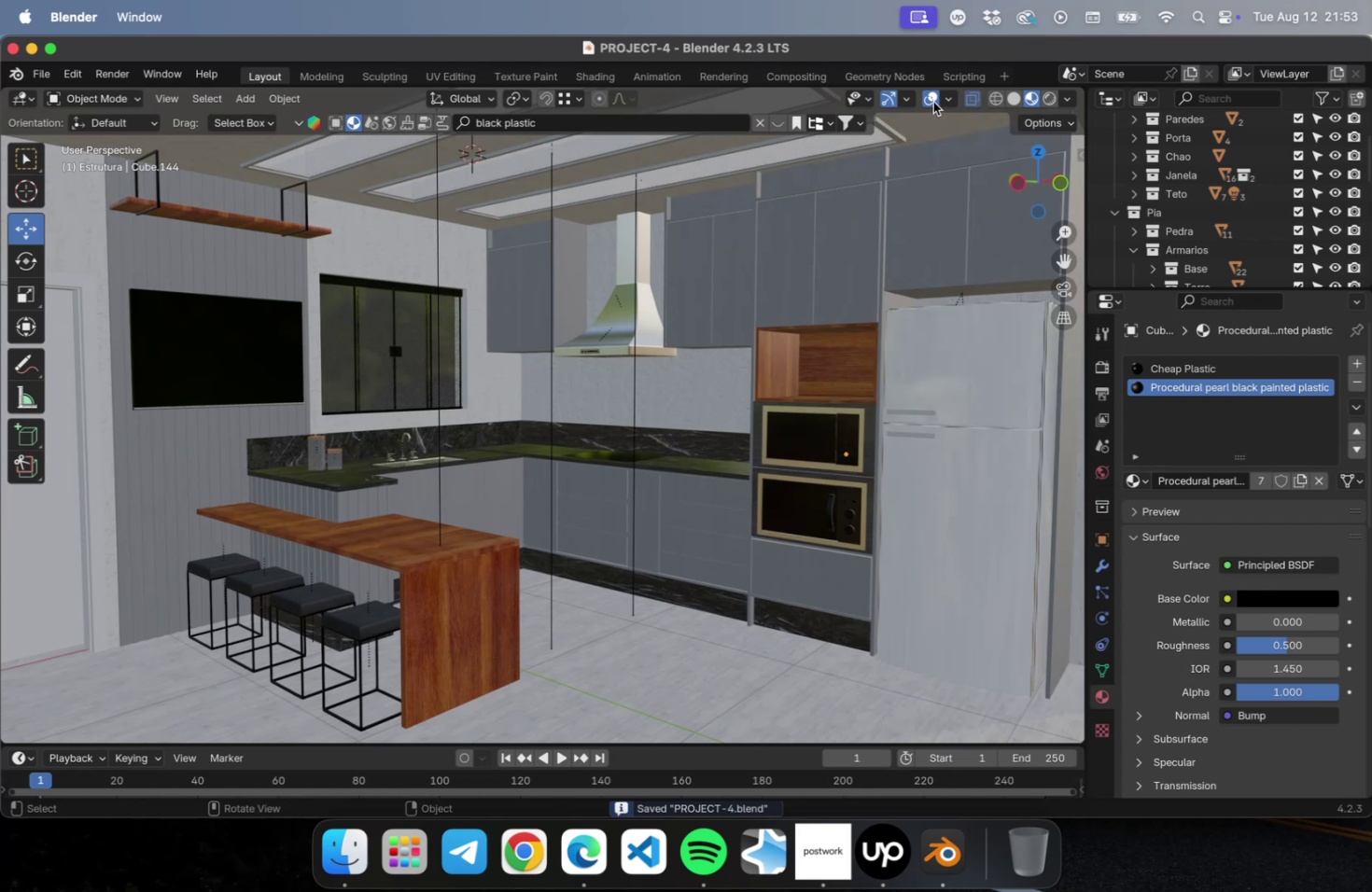 
left_click([931, 97])
 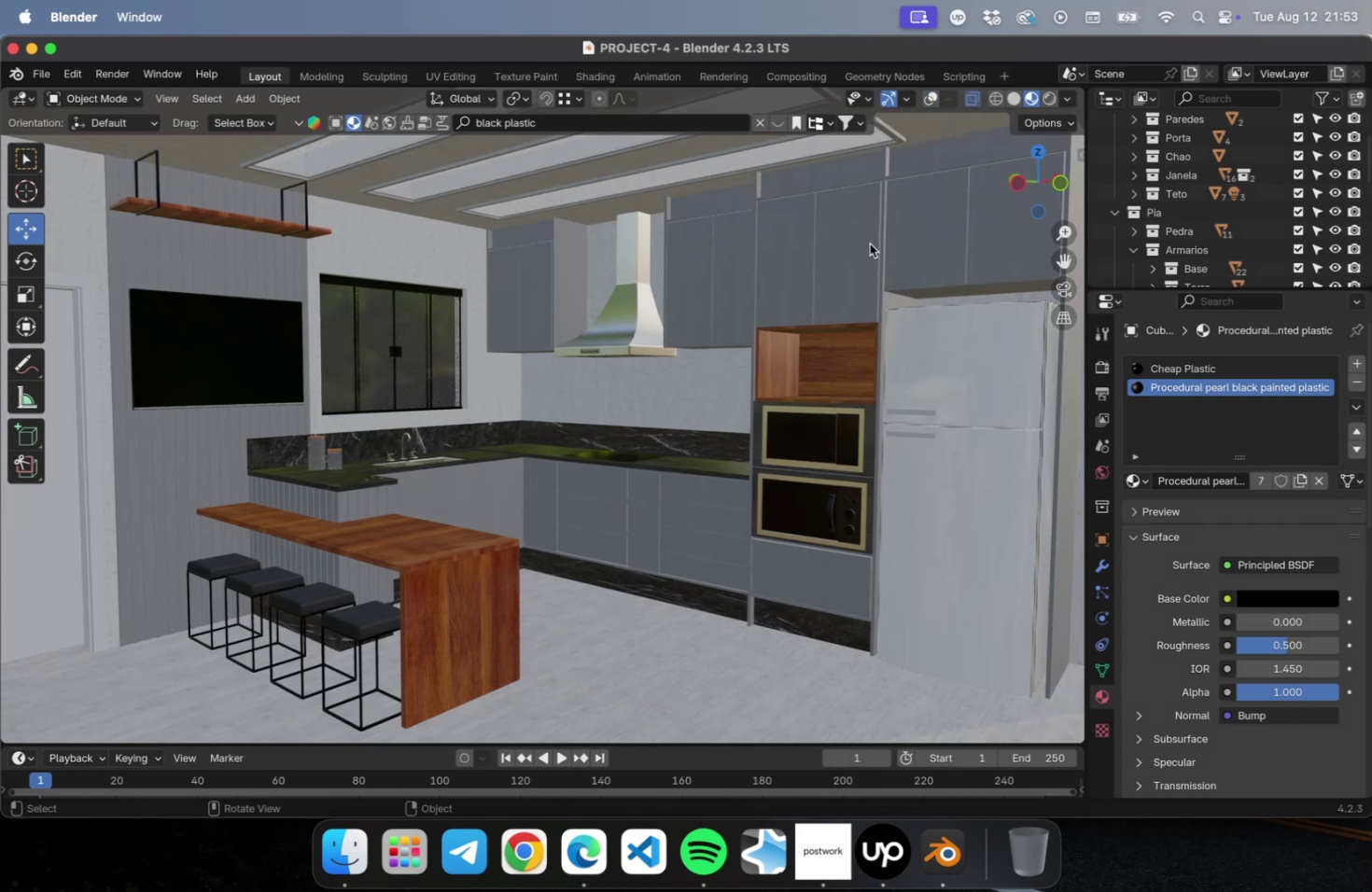 
wait(8.15)
 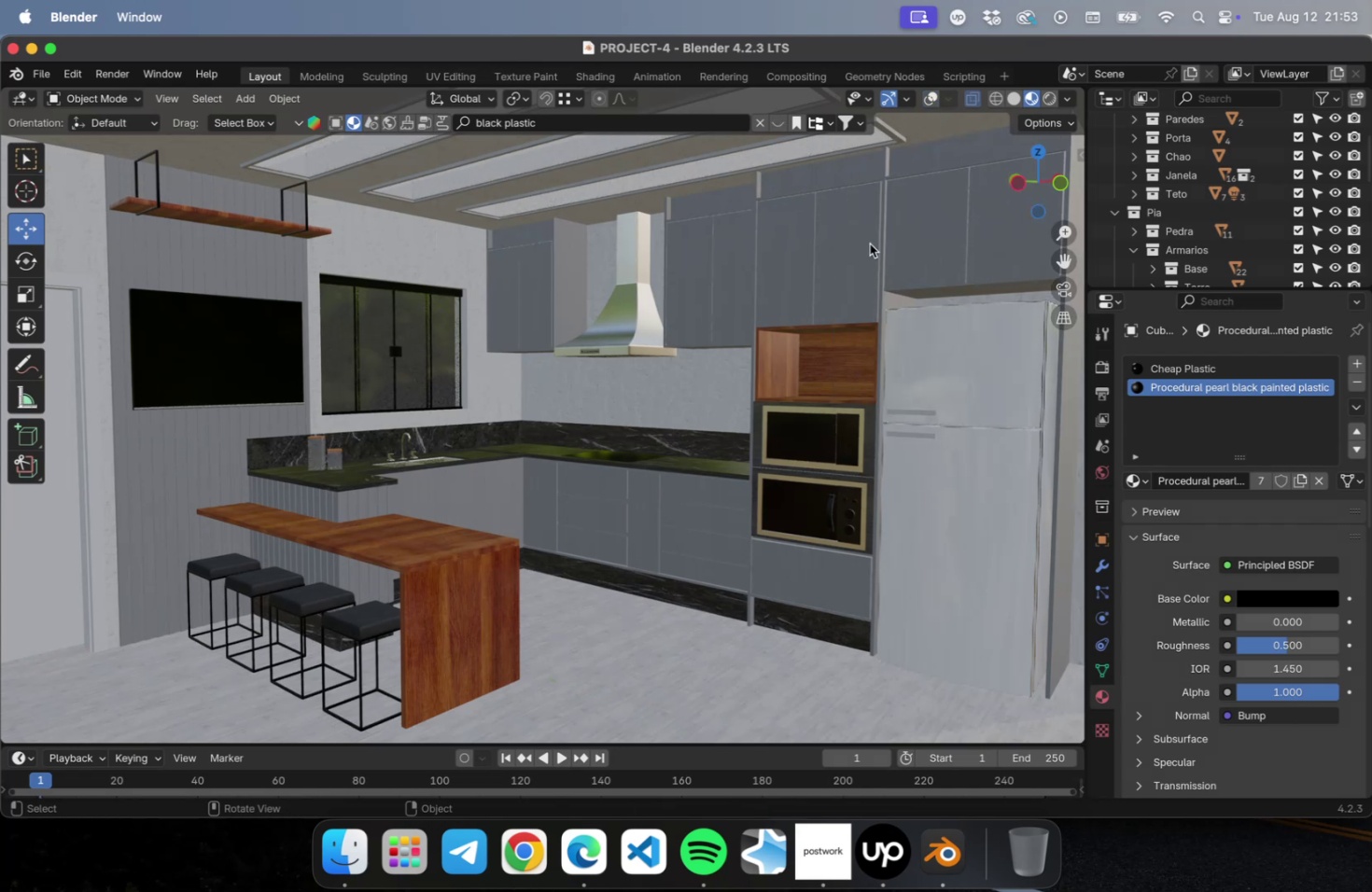 
left_click([1049, 99])
 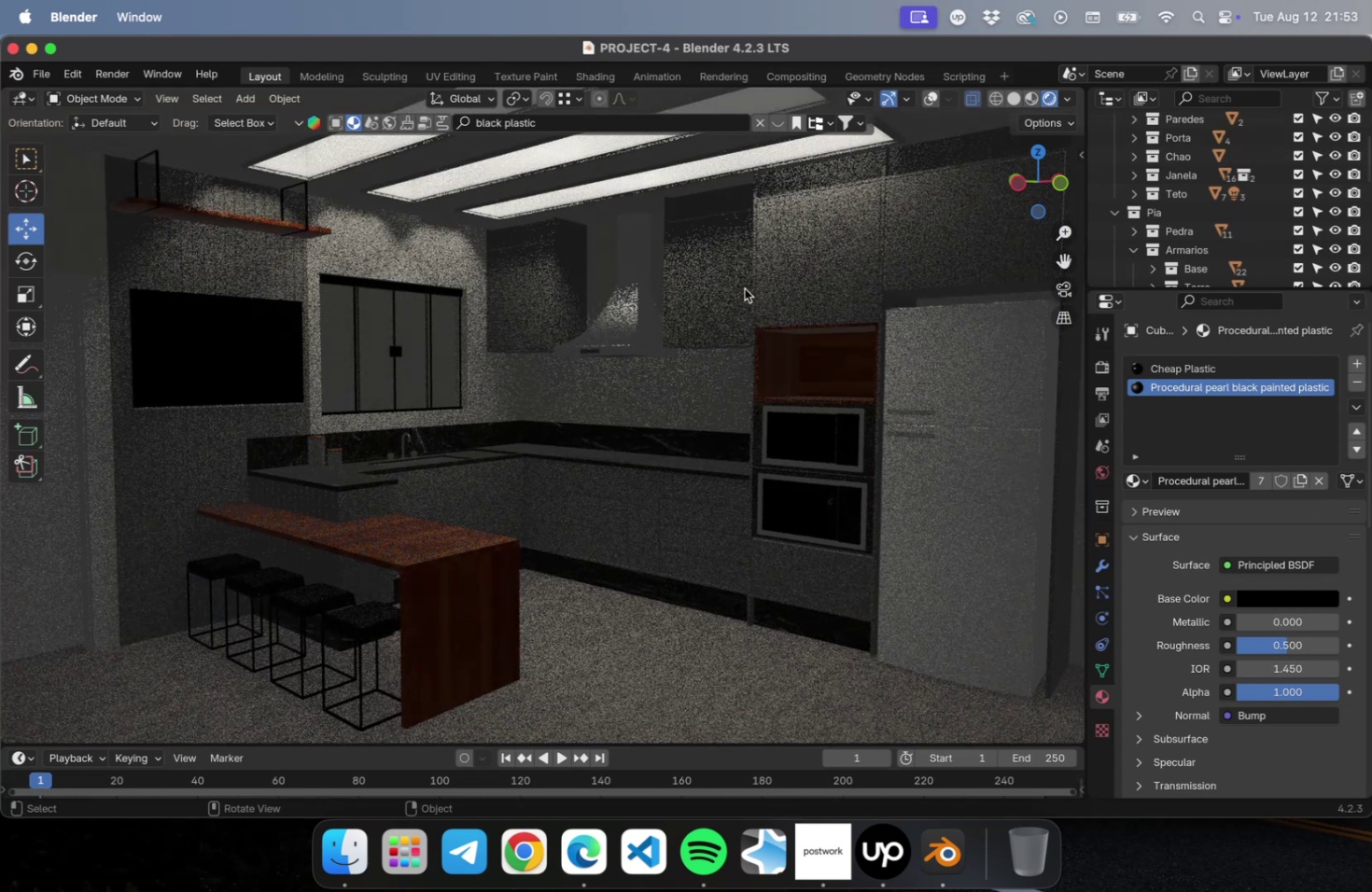 
wait(9.06)
 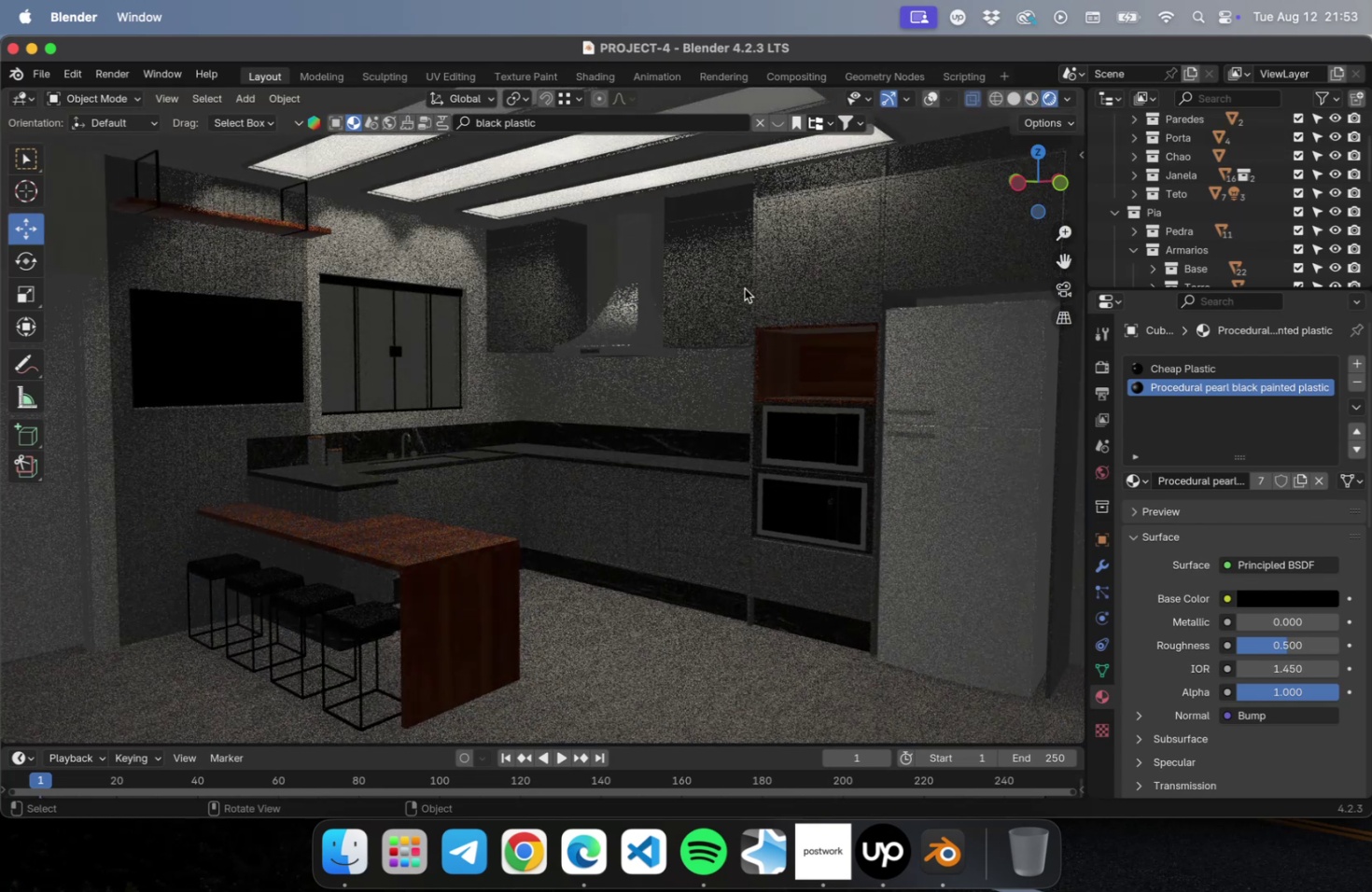 
left_click([1104, 757])
 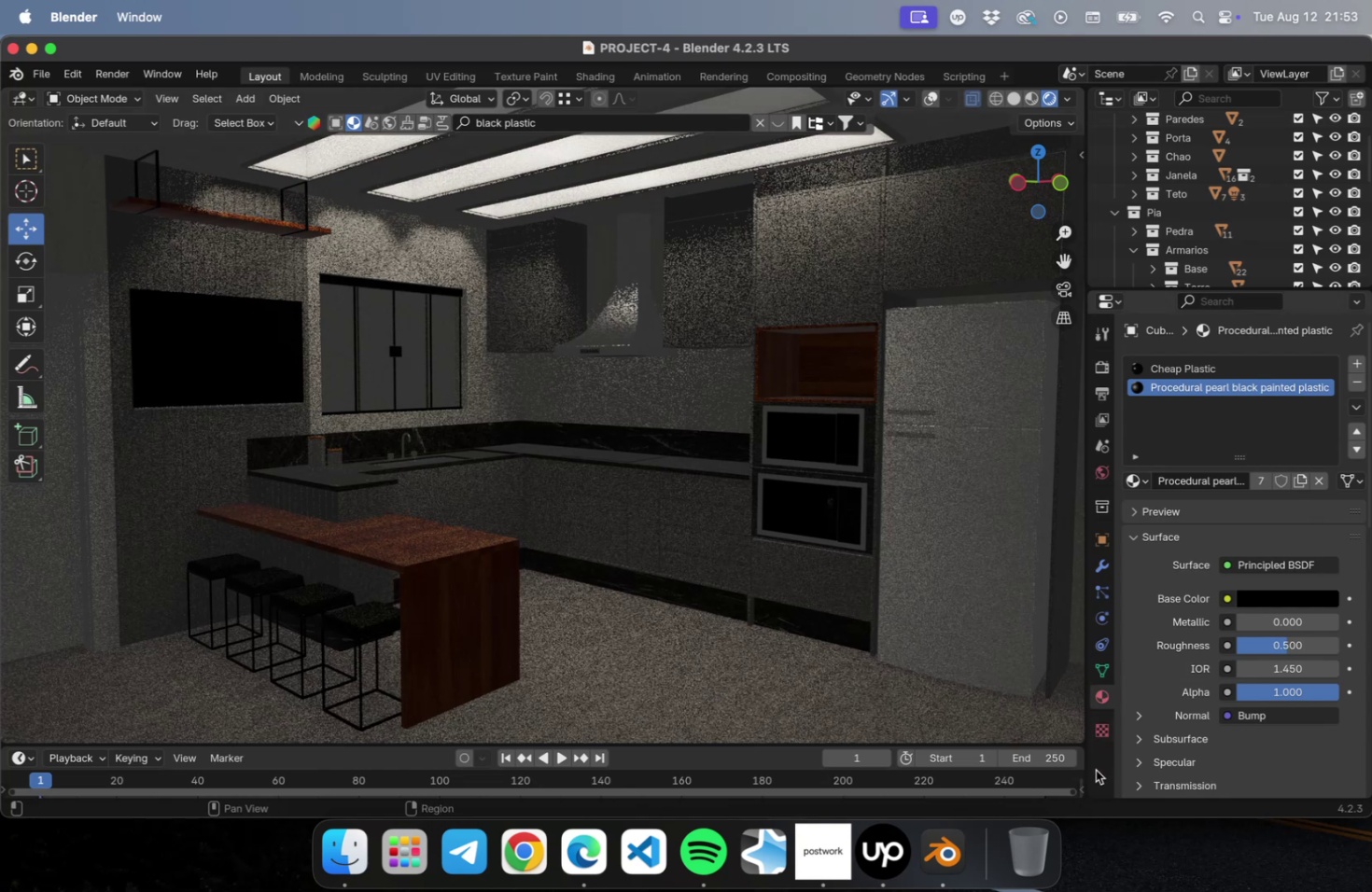 
key(Meta+CommandLeft)
 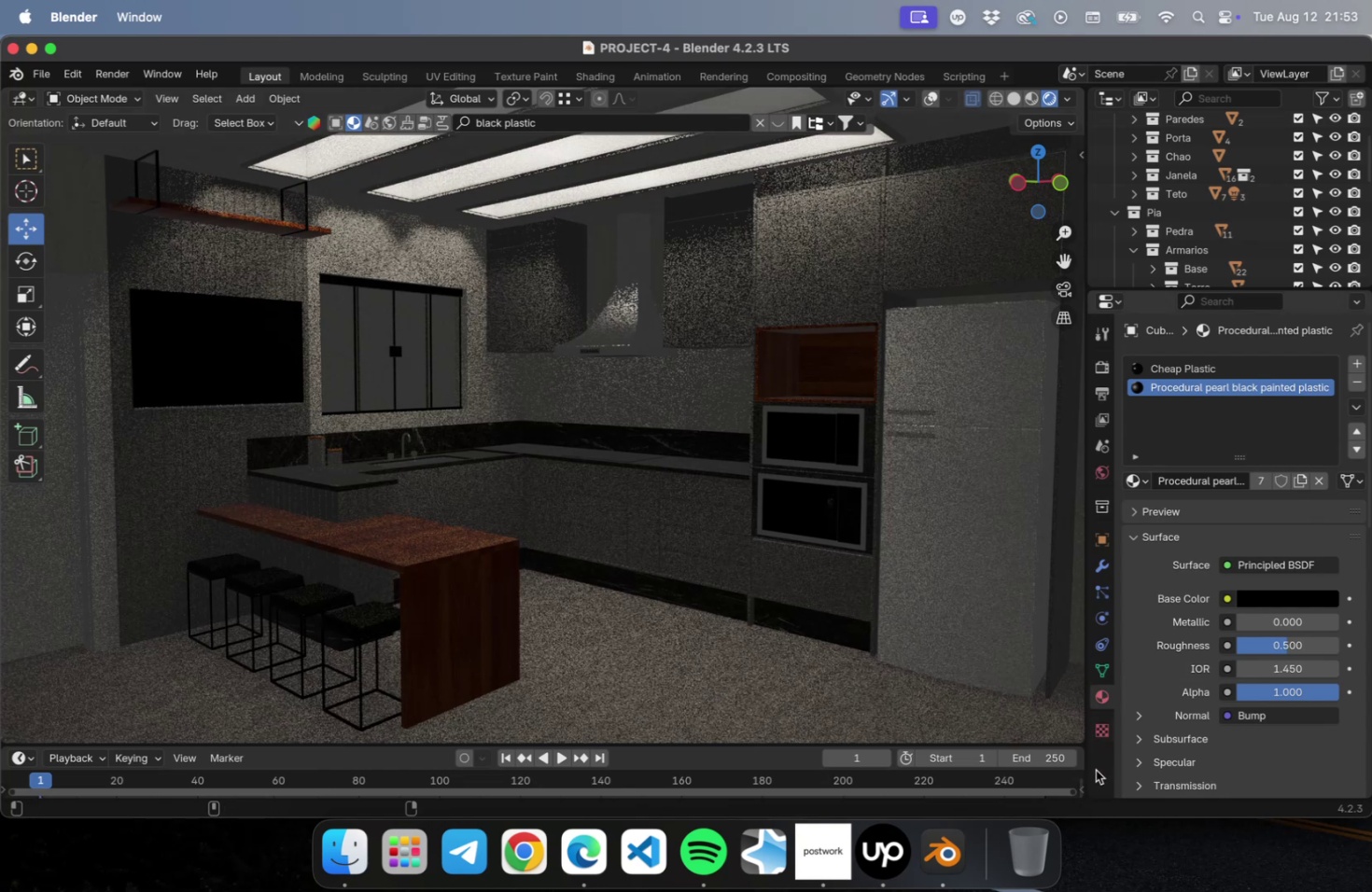 
key(Meta+S)
 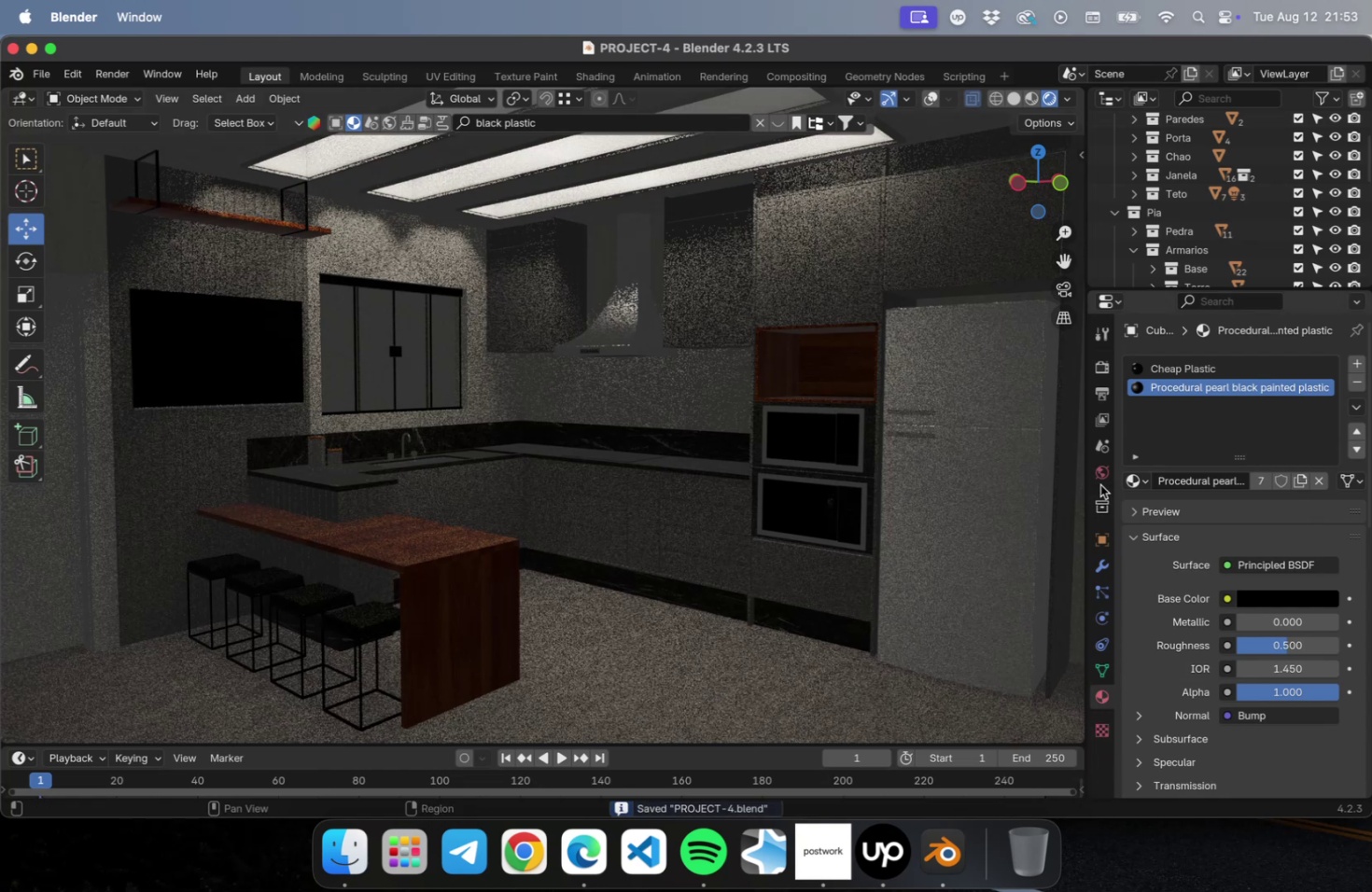 
left_click([1099, 474])
 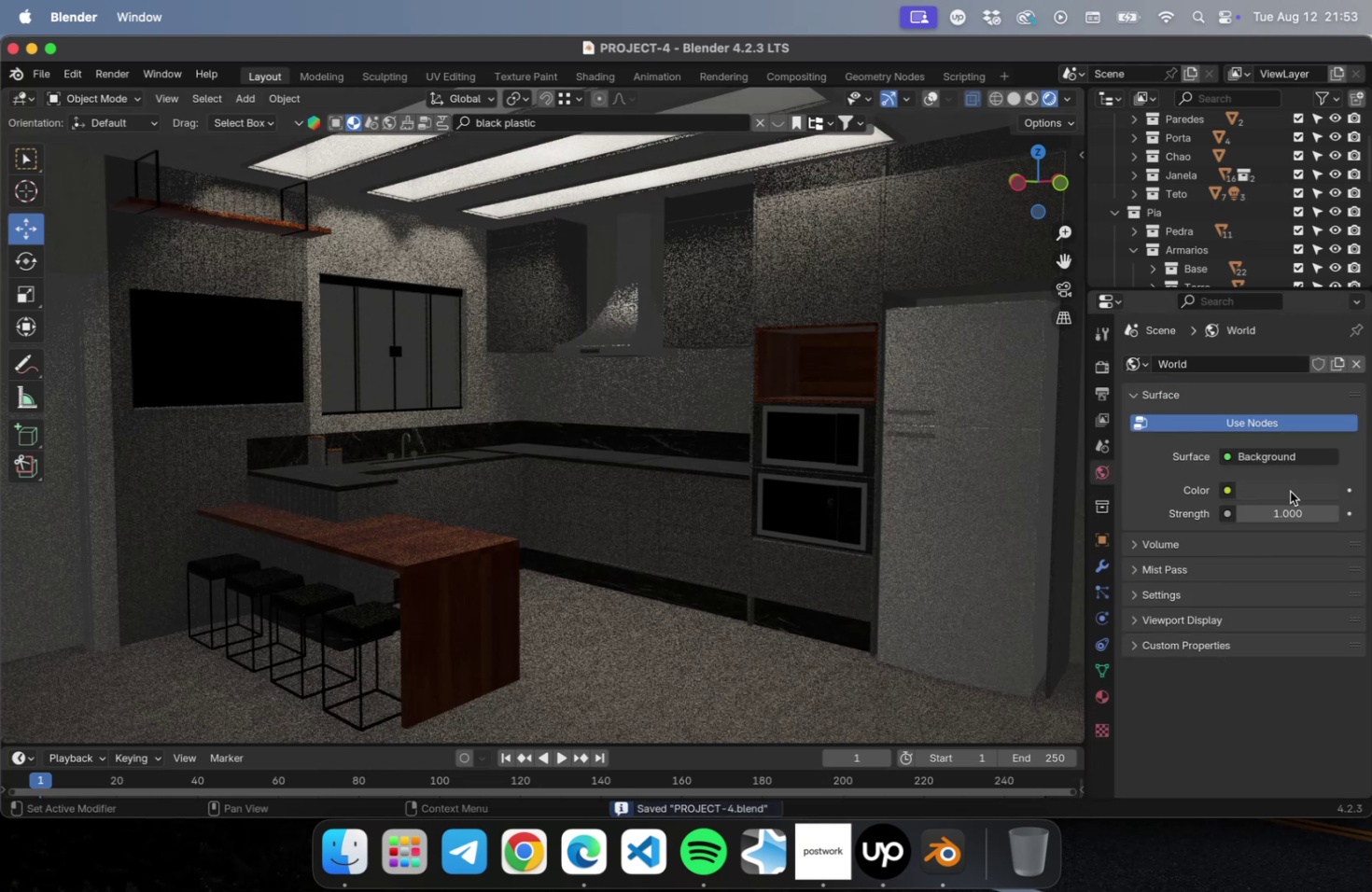 
left_click([1289, 491])
 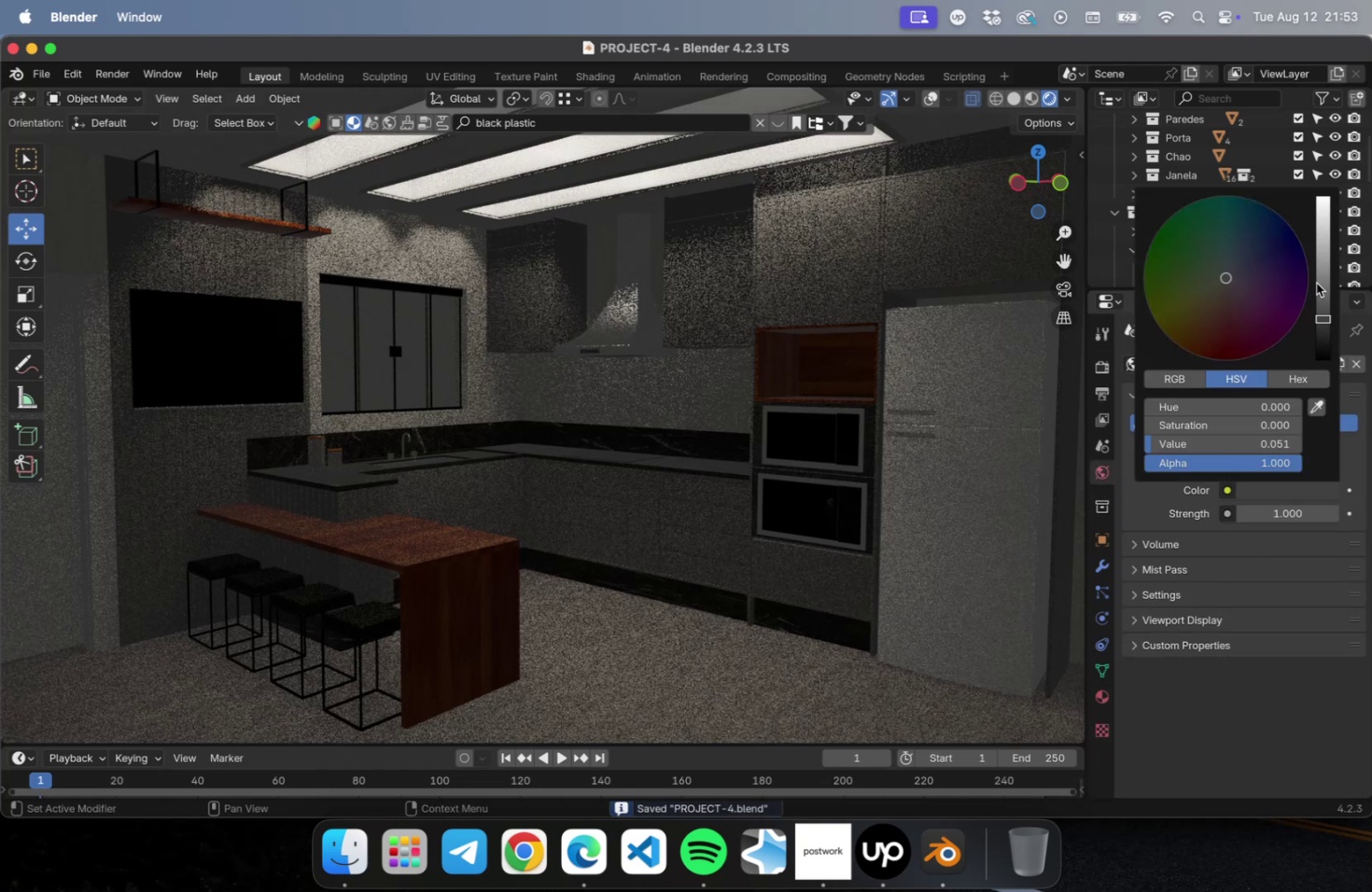 
left_click([1320, 274])
 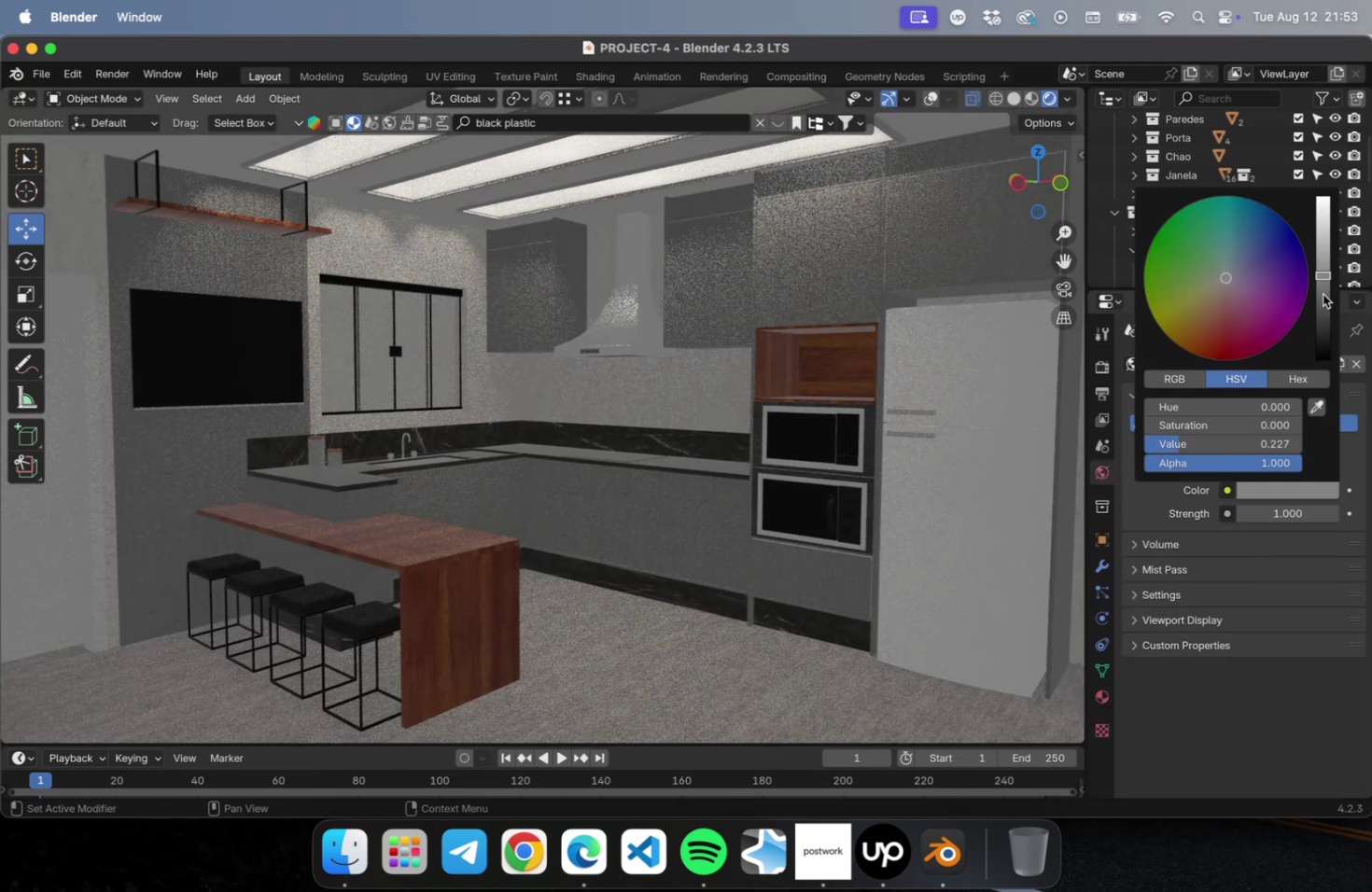 
left_click([1323, 301])
 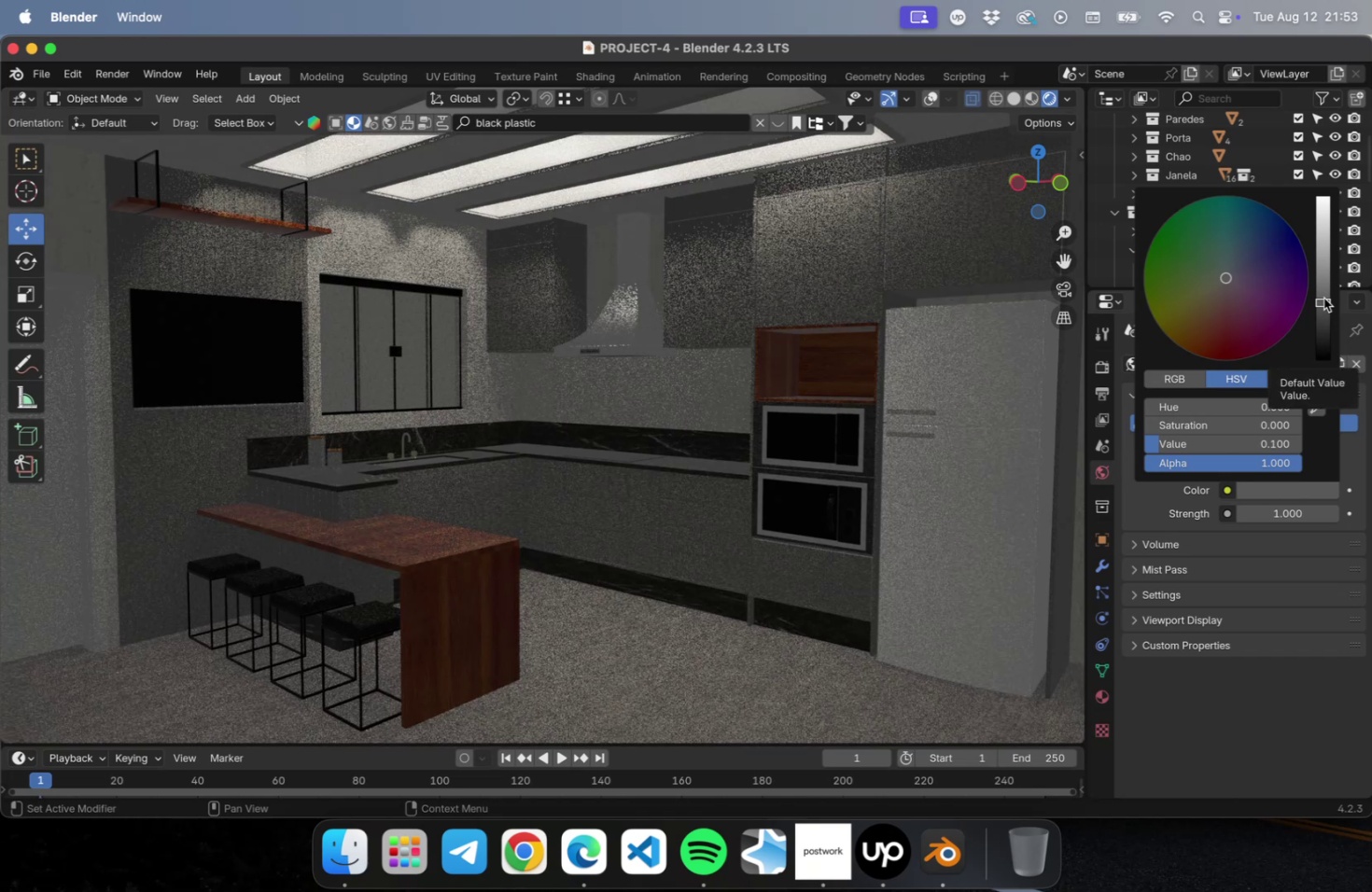 
wait(6.88)
 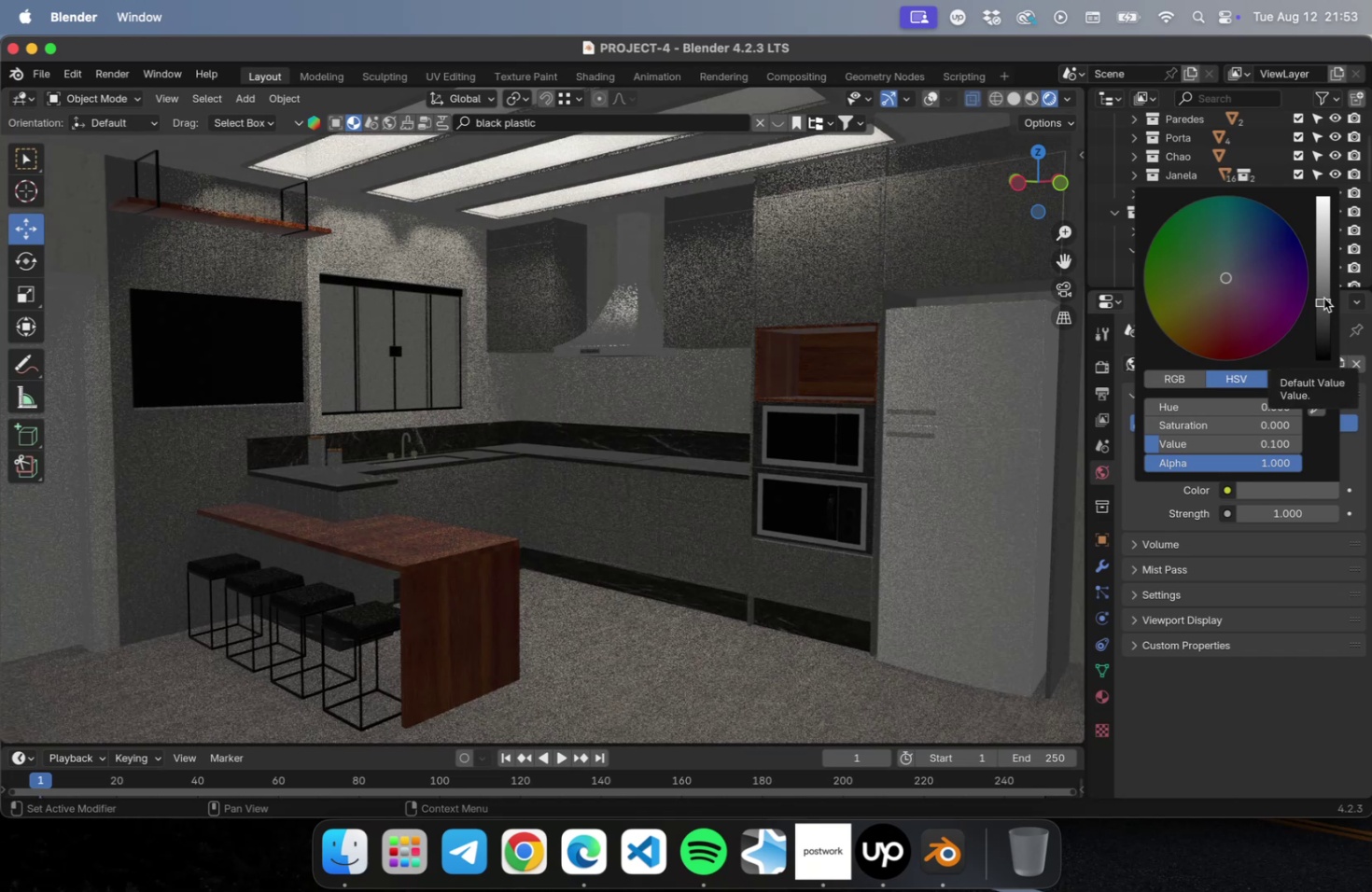 
left_click([1097, 367])
 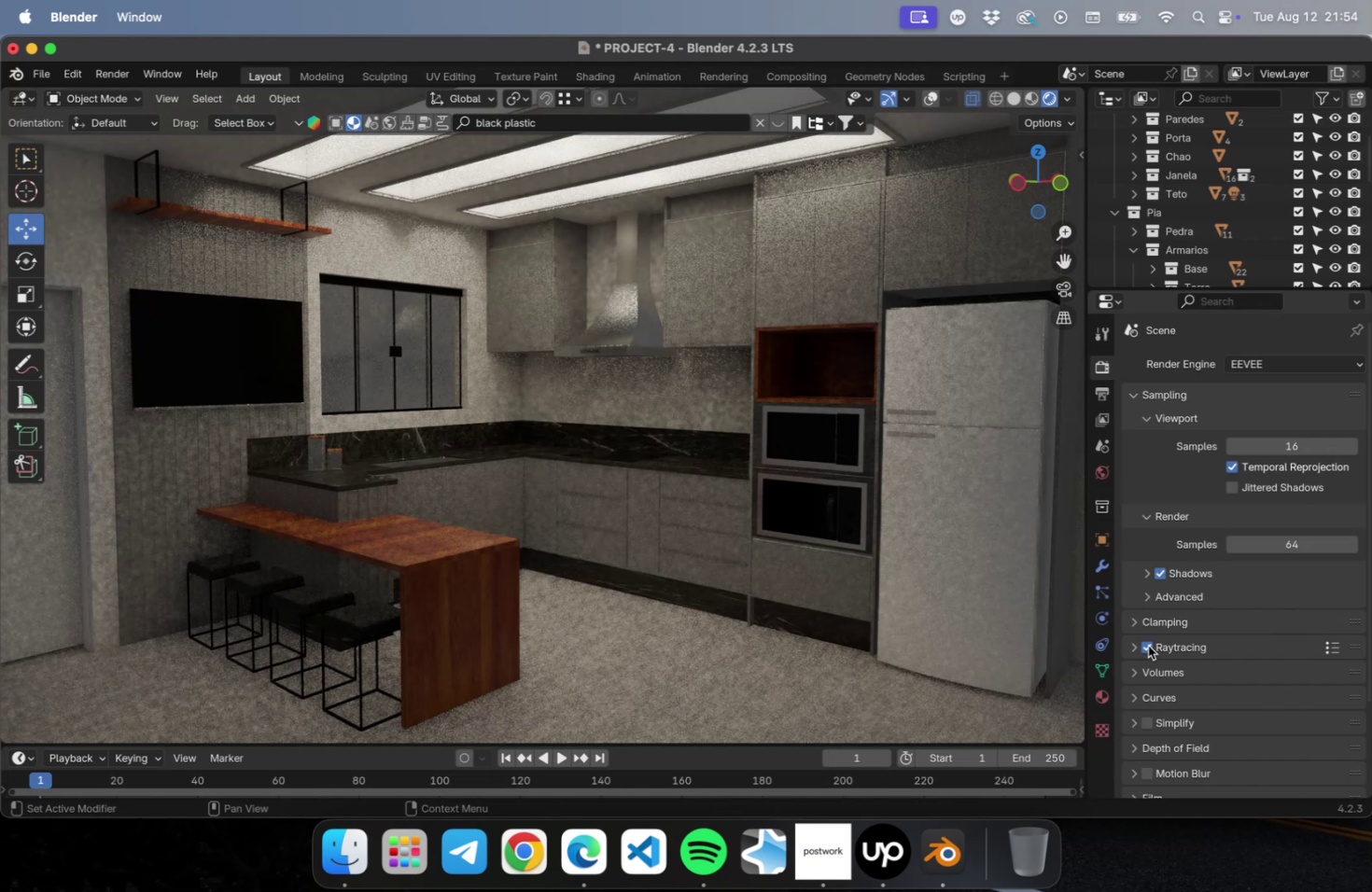 
wait(33.07)
 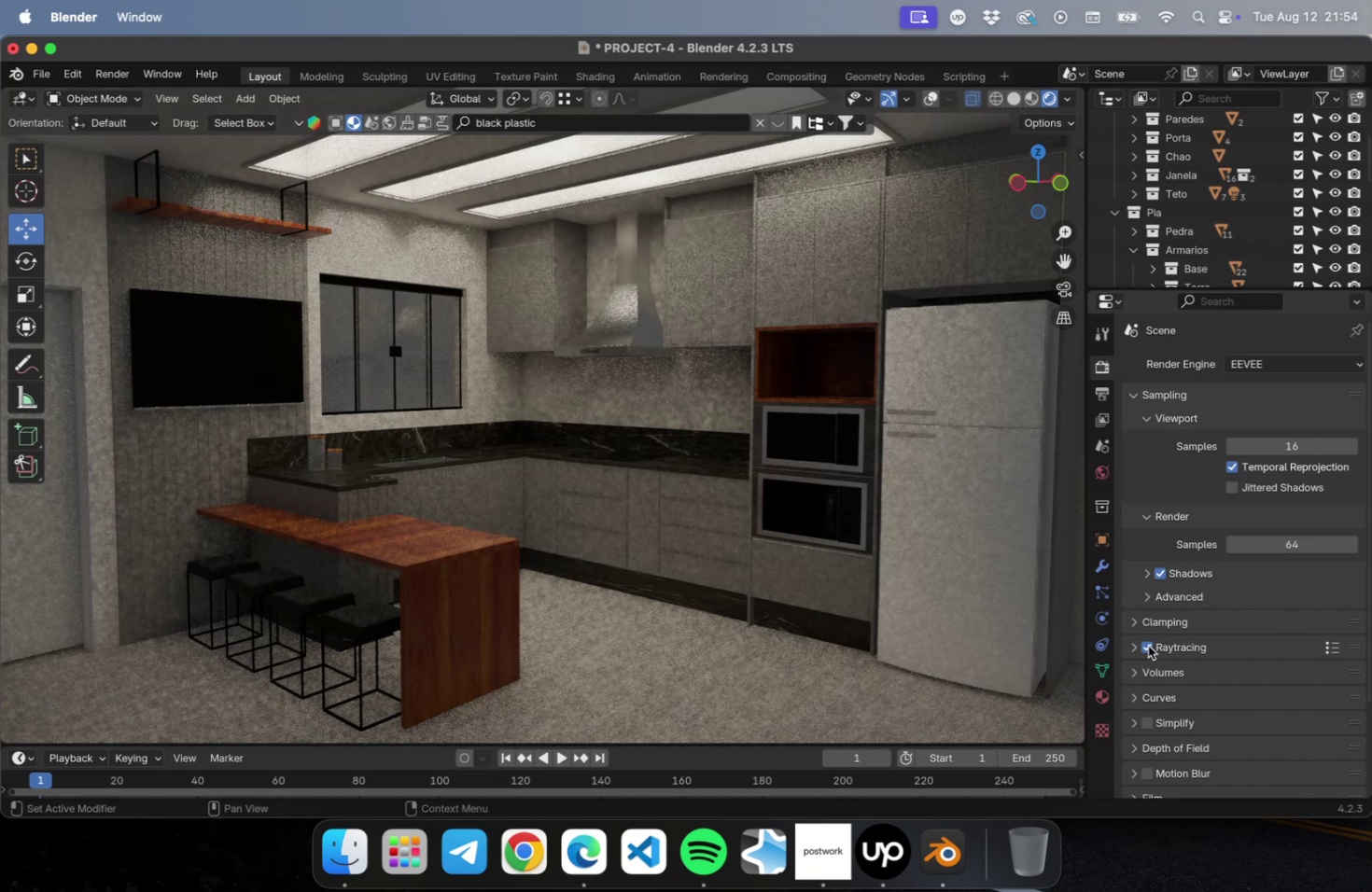 
left_click([1100, 392])
 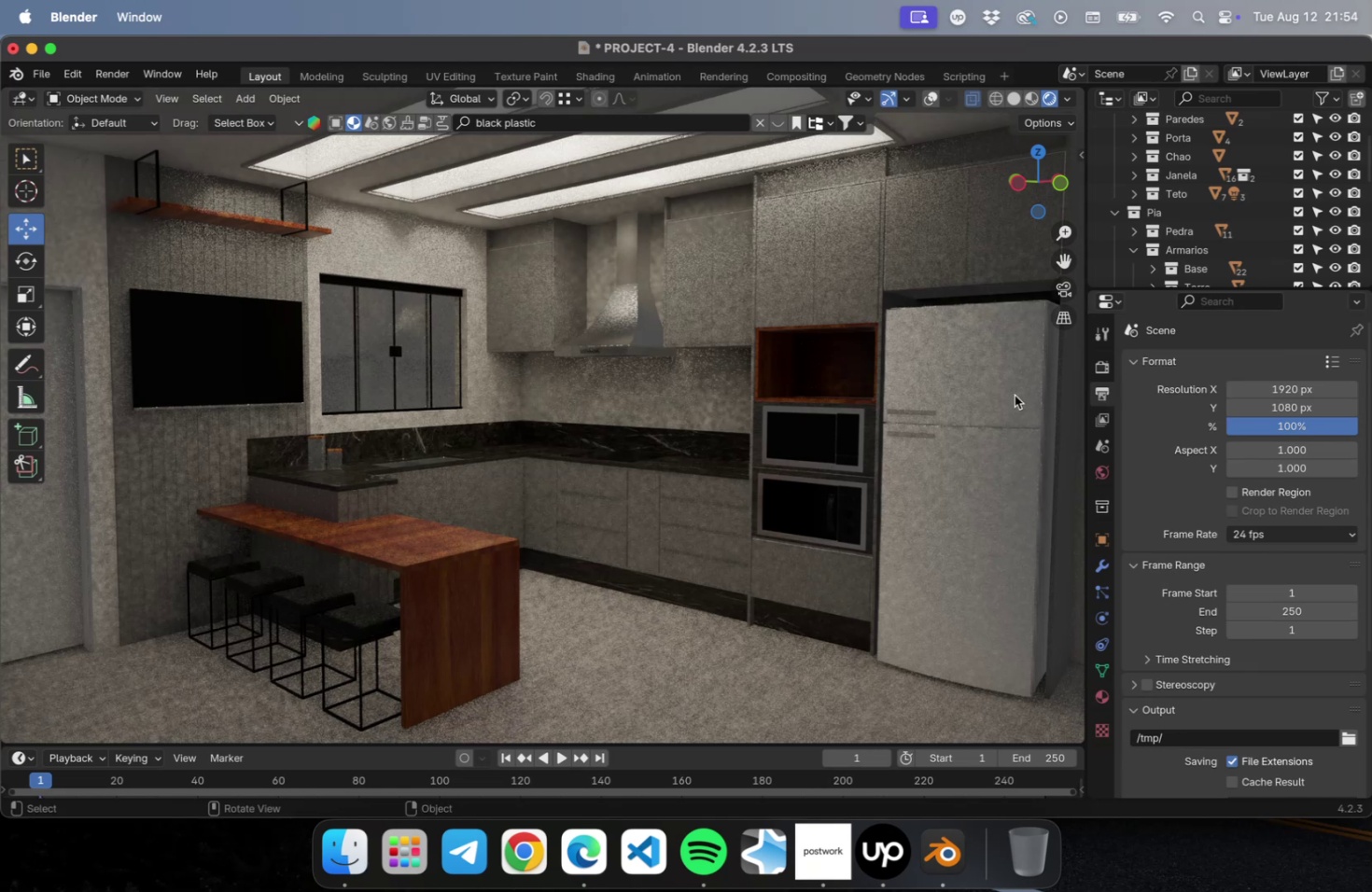 
scroll: coordinate [498, 379], scroll_direction: down, amount: 1.0
 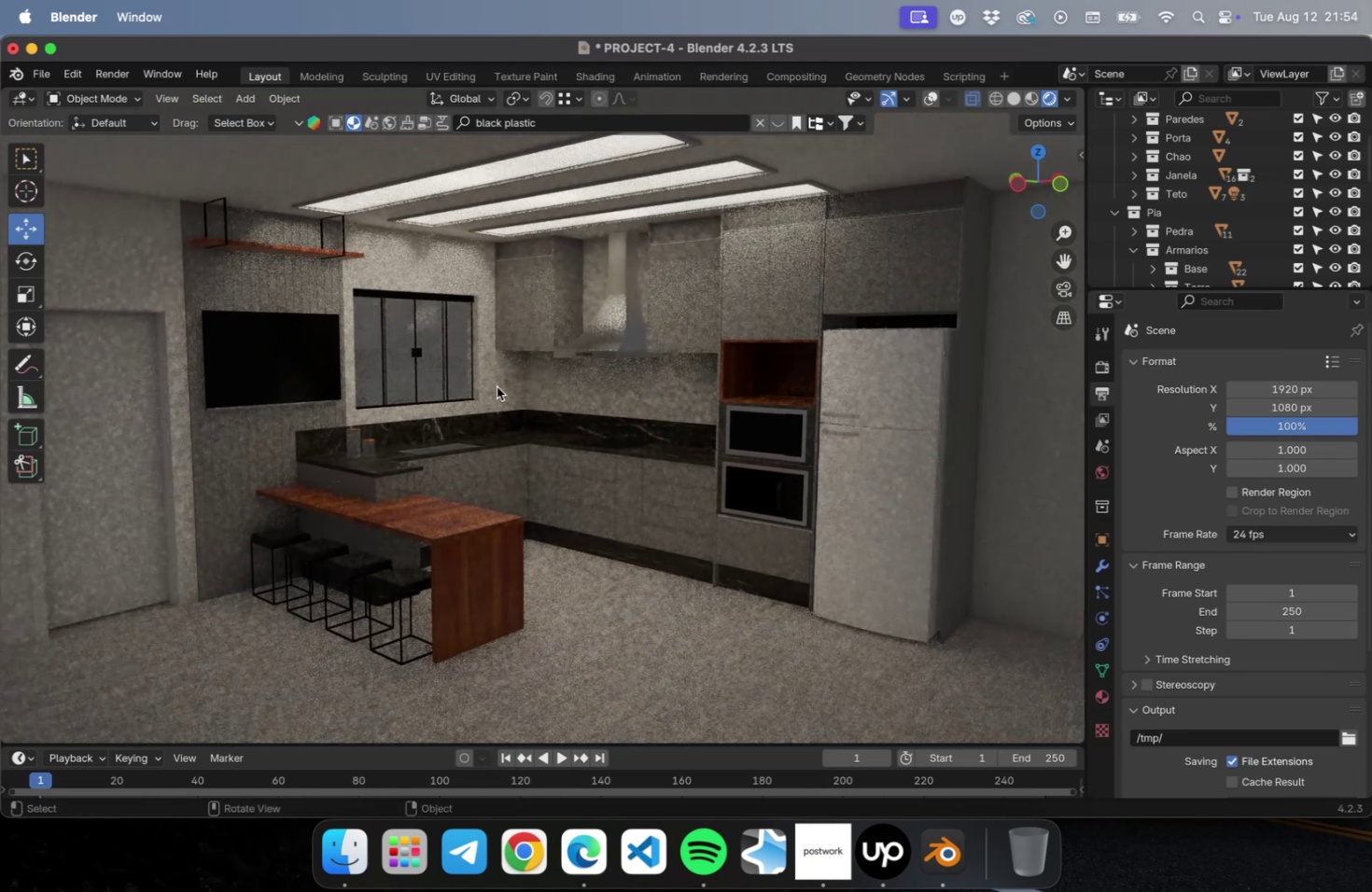 
wait(6.51)
 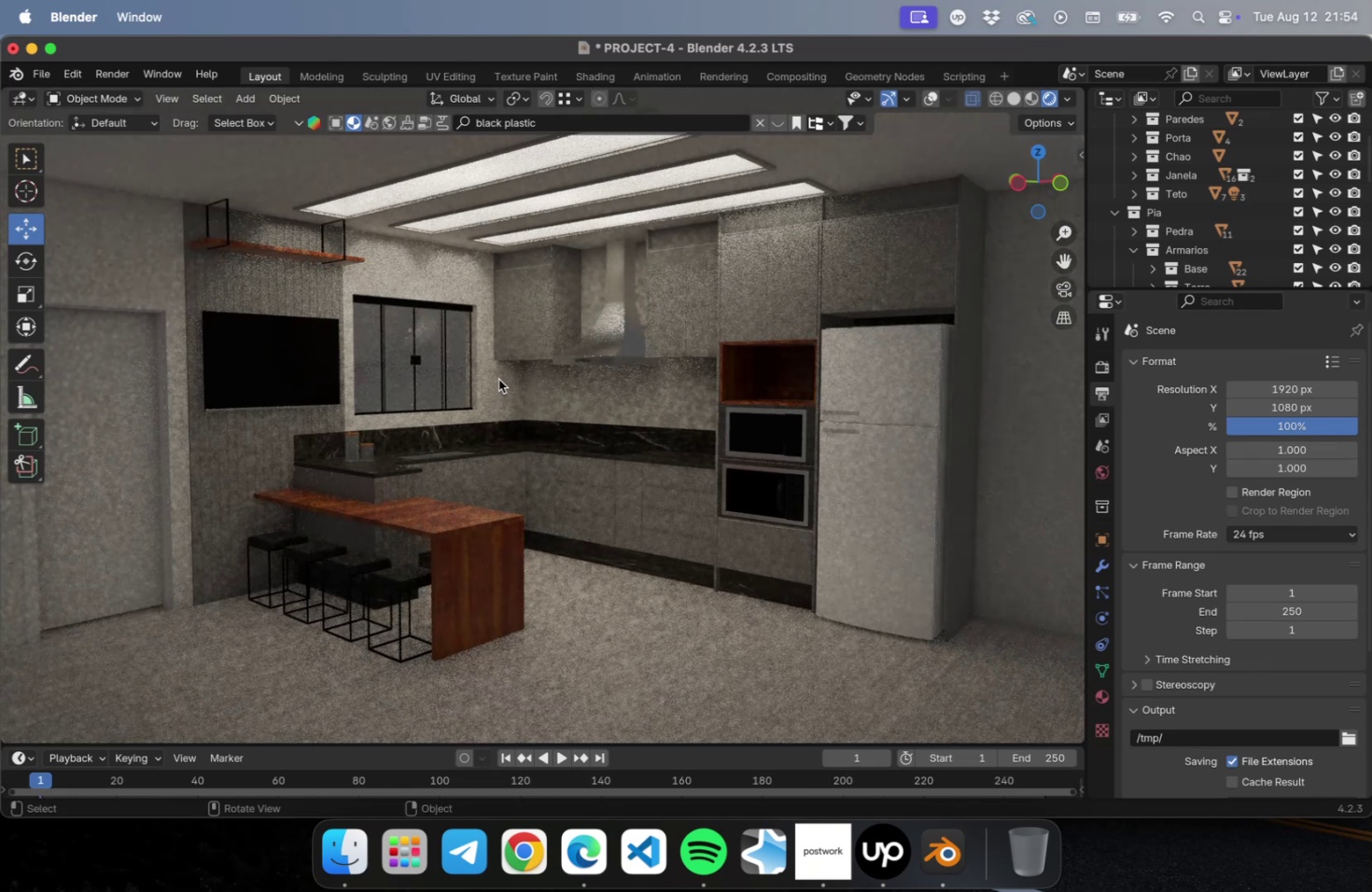 
left_click([1100, 361])
 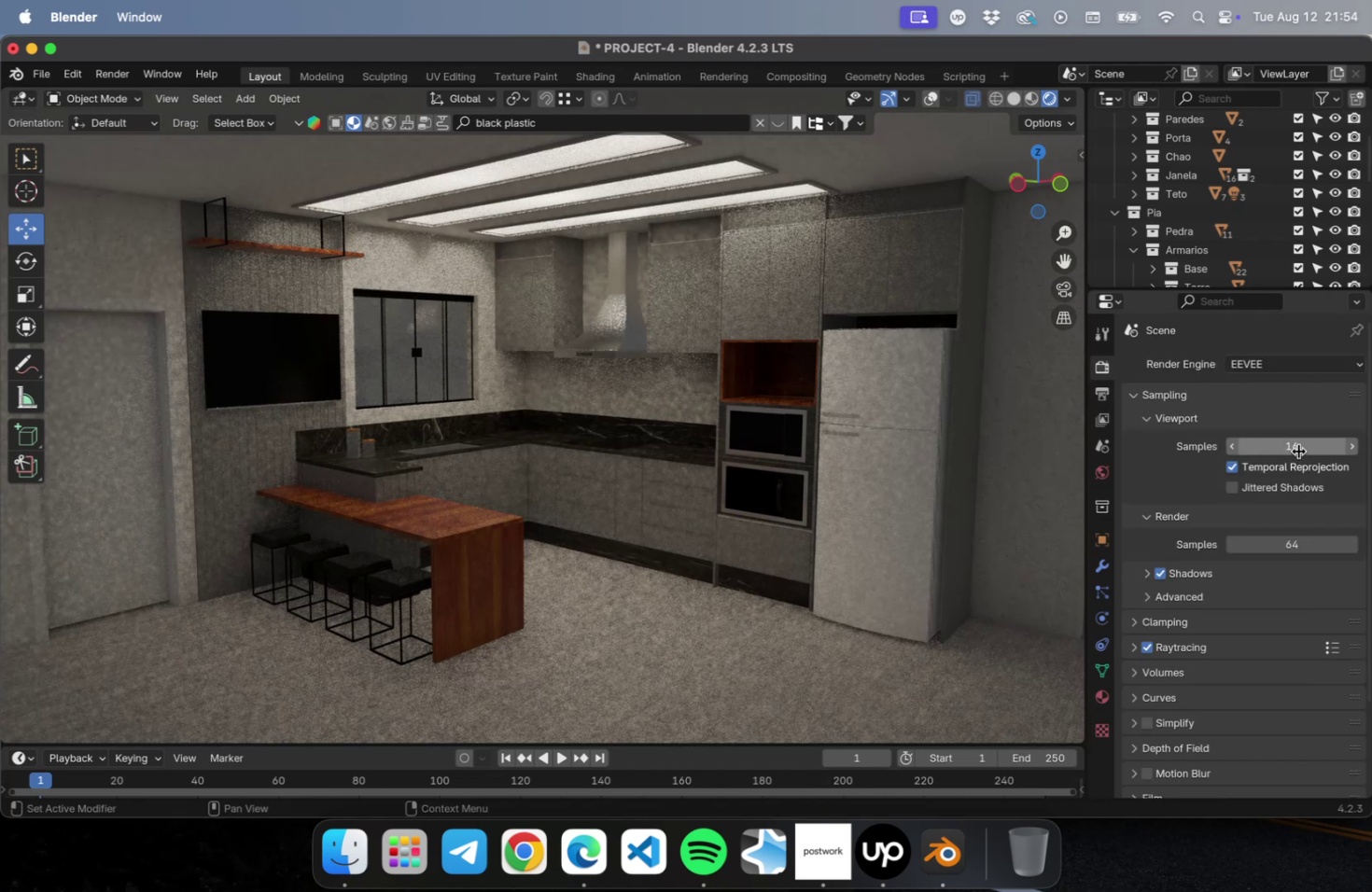 
left_click([1297, 449])
 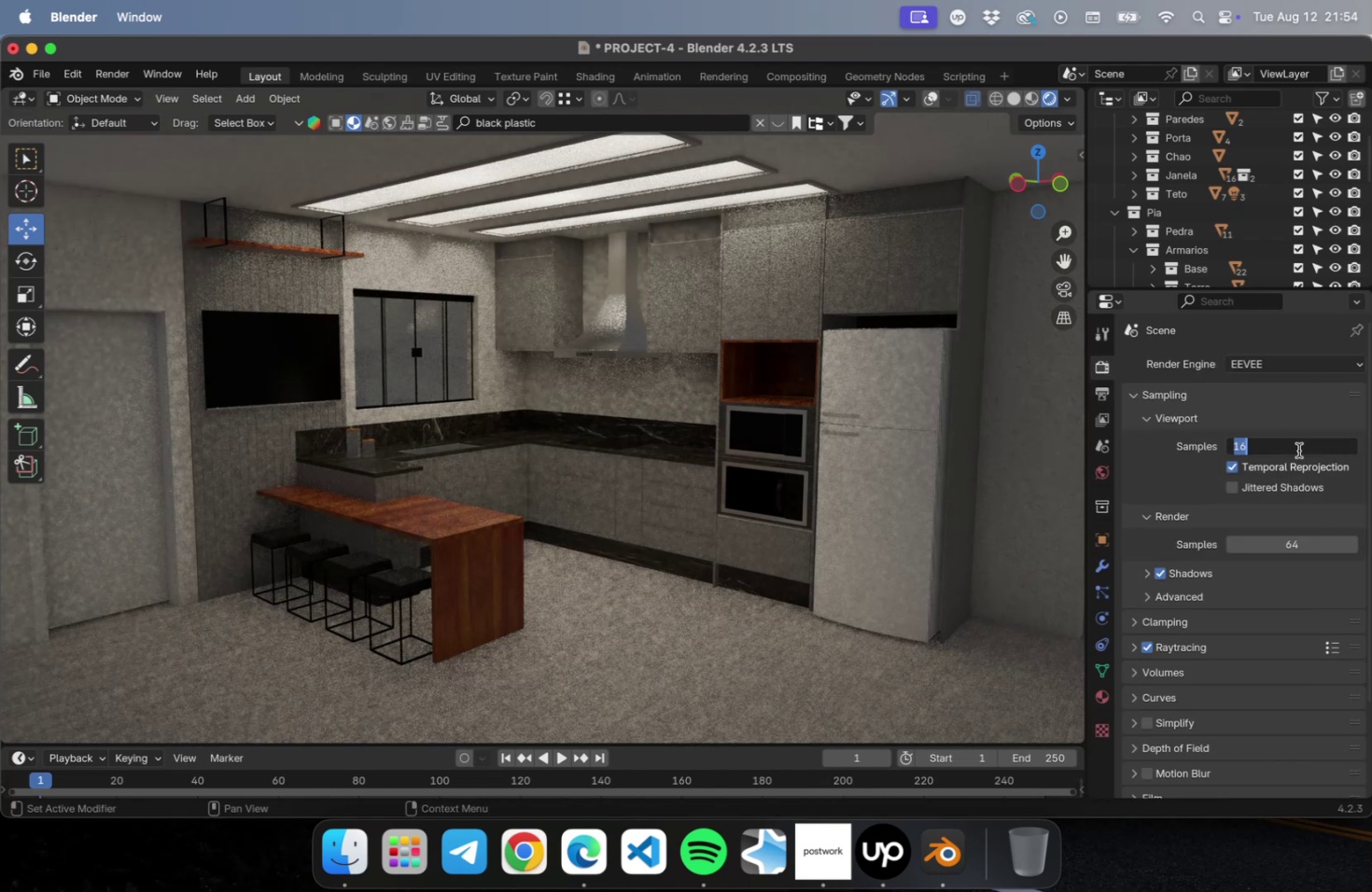 
type([NumLock]6)
key(Backspace)
key(Backspace)
key(Backspace)
type(64)
 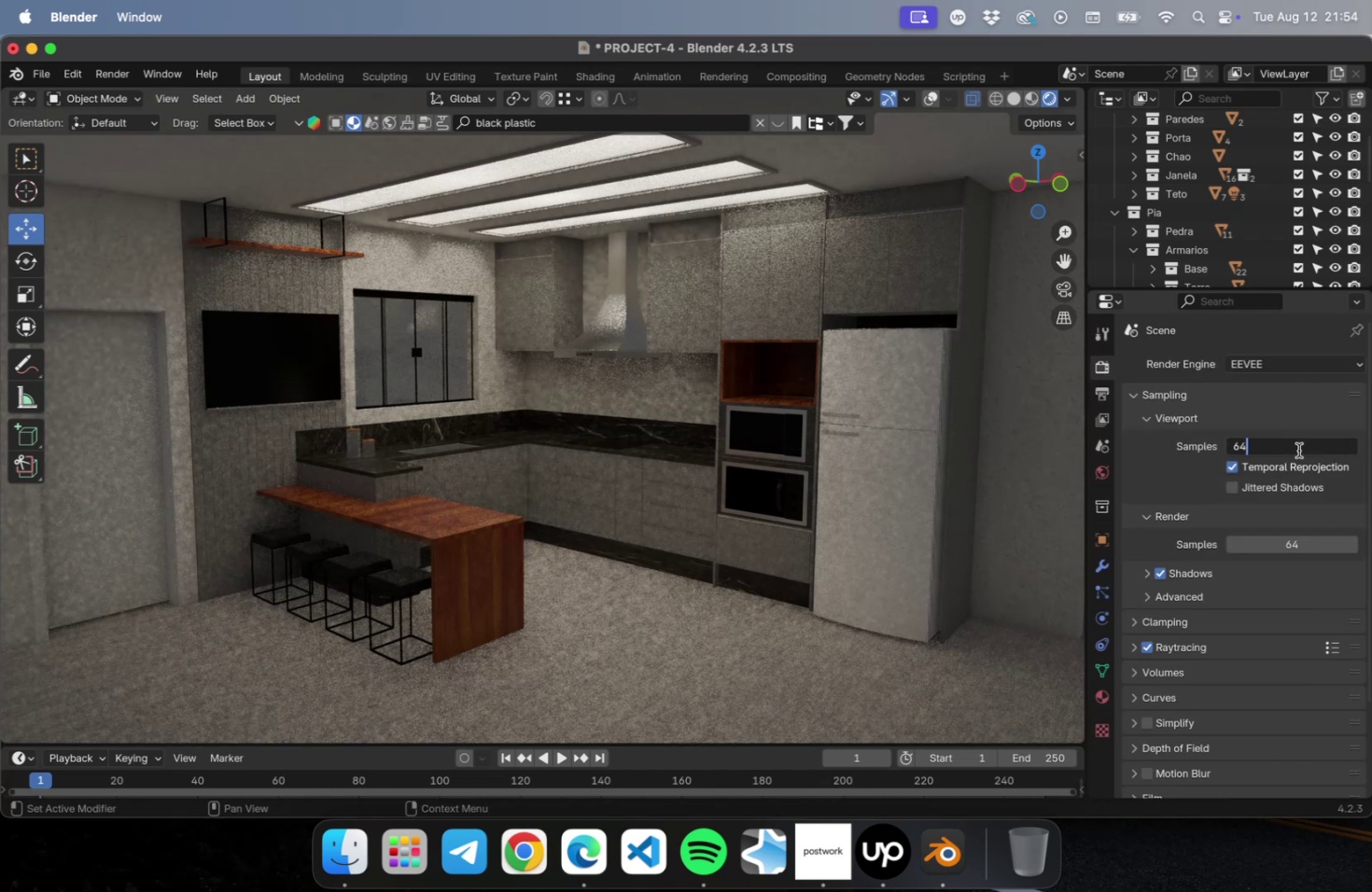 
key(Enter)
 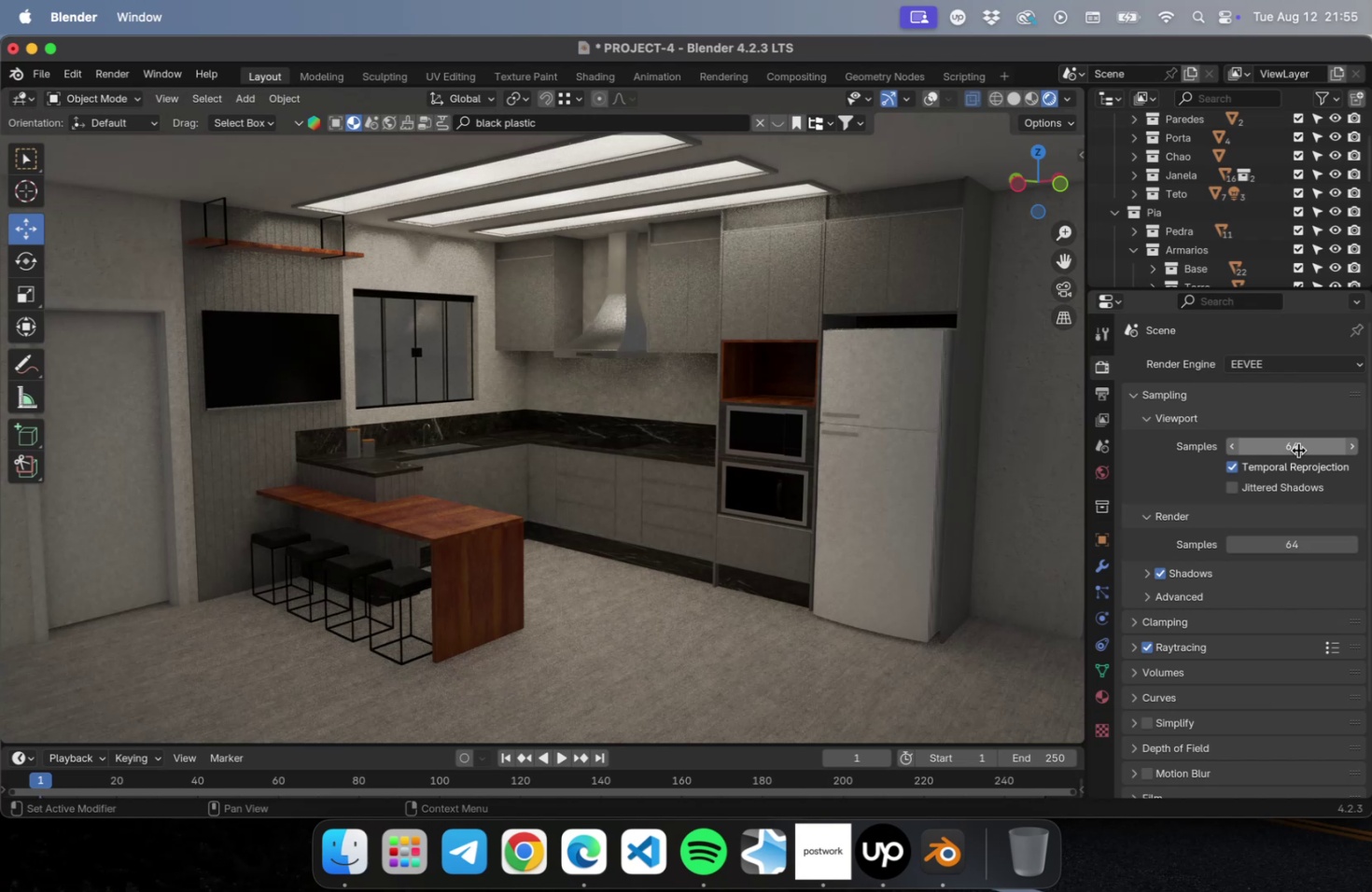 
wait(23.26)
 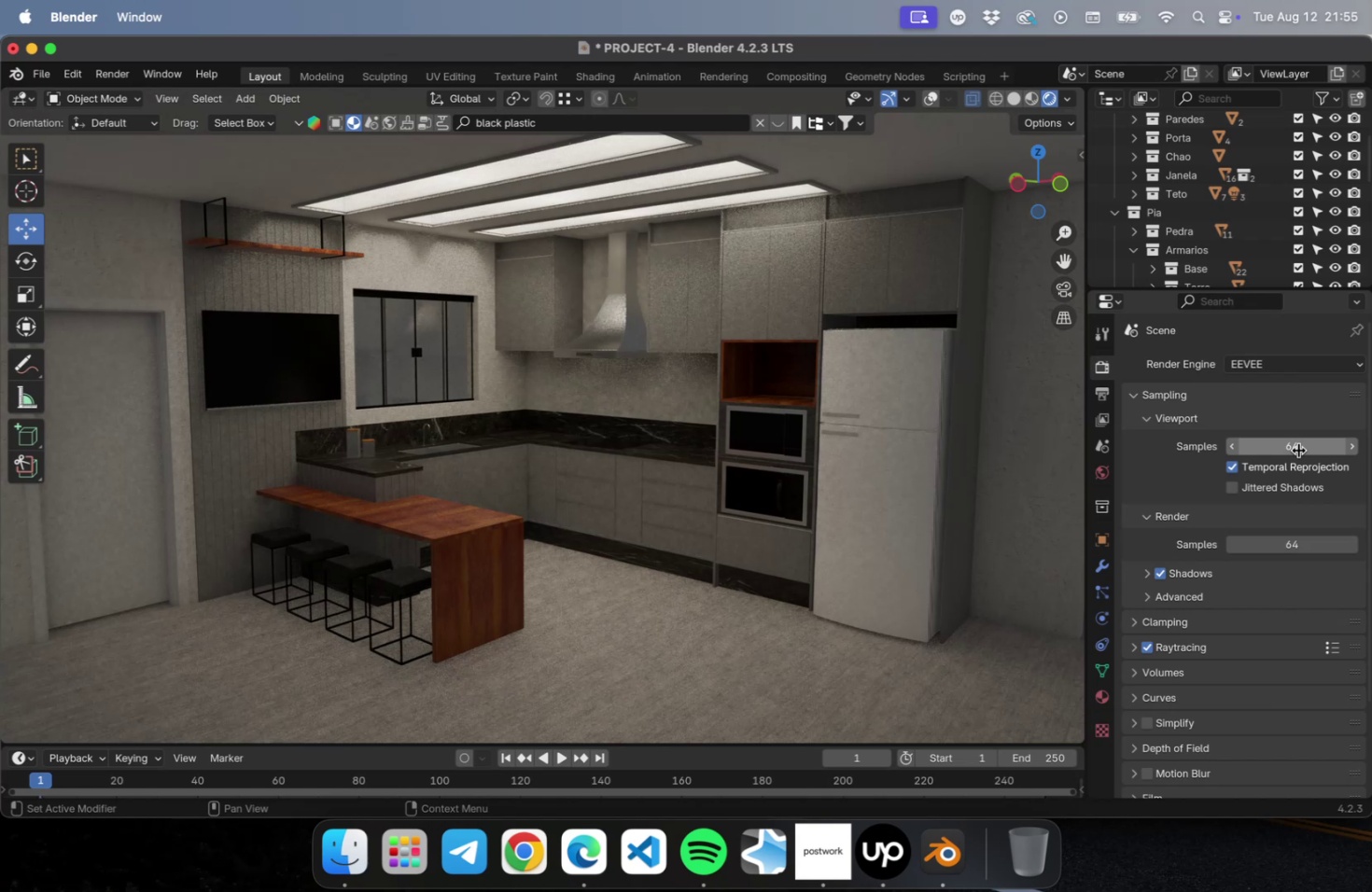 
left_click([1014, 98])
 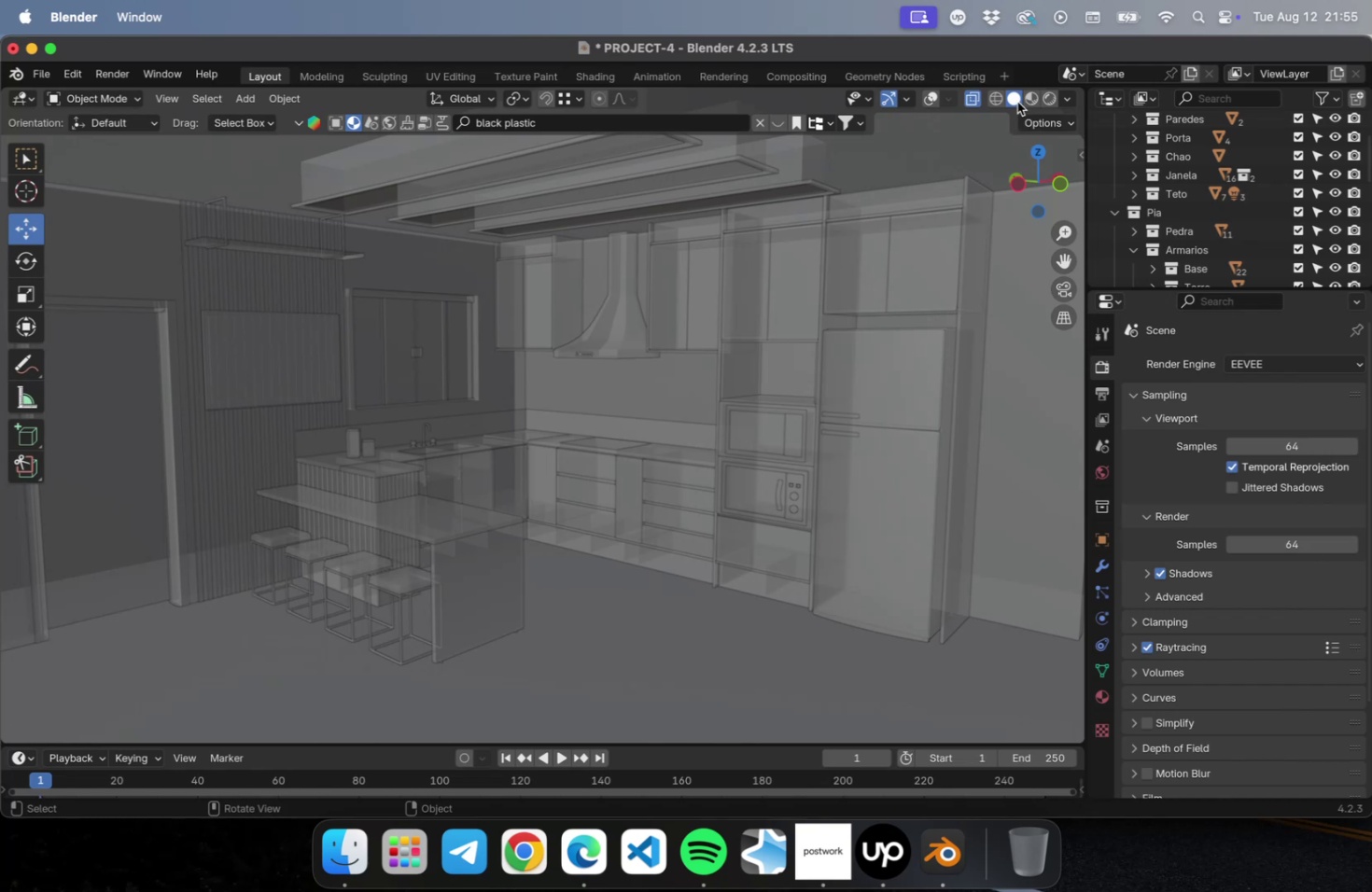 
left_click([1012, 100])
 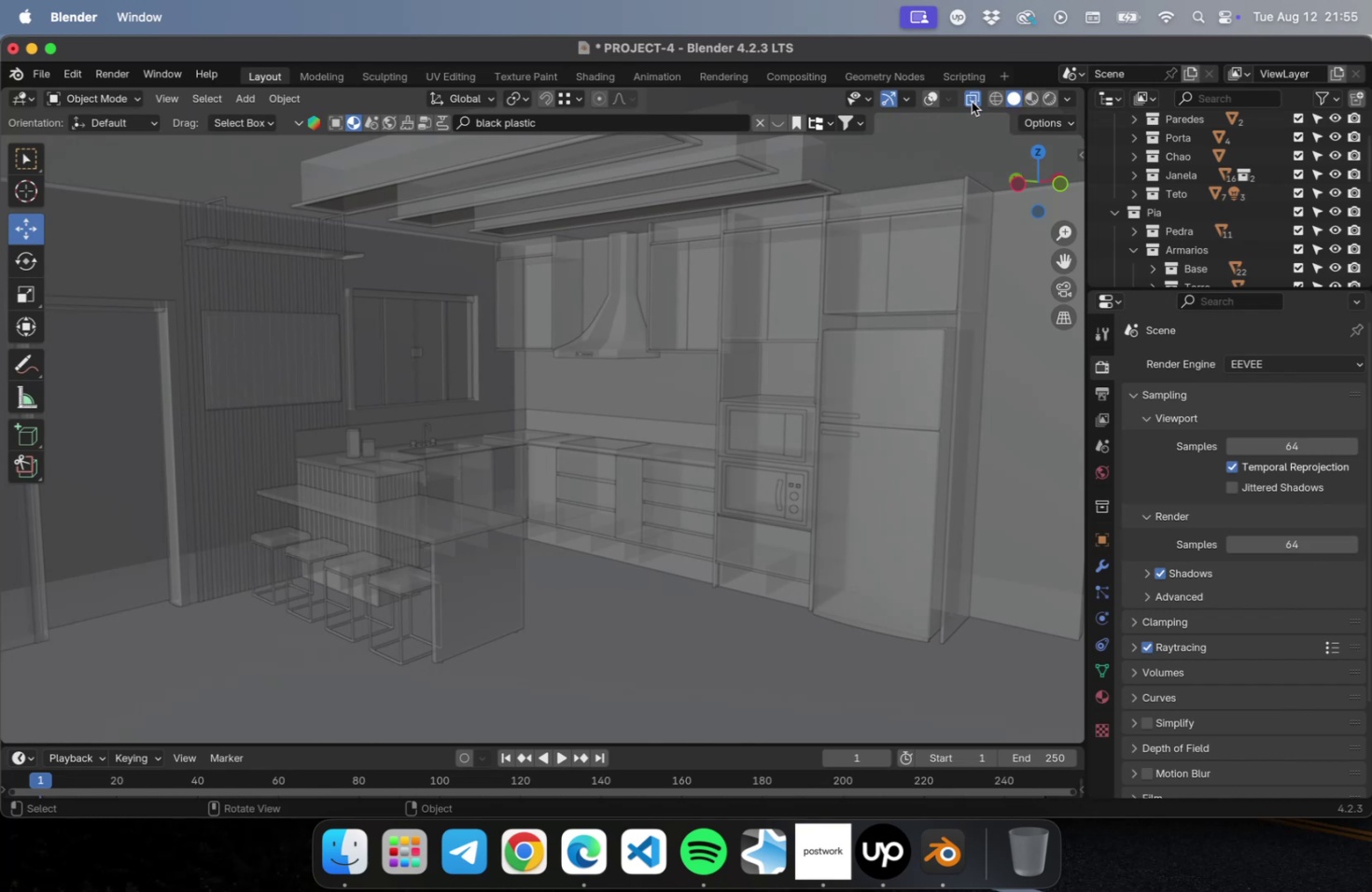 
left_click([971, 102])
 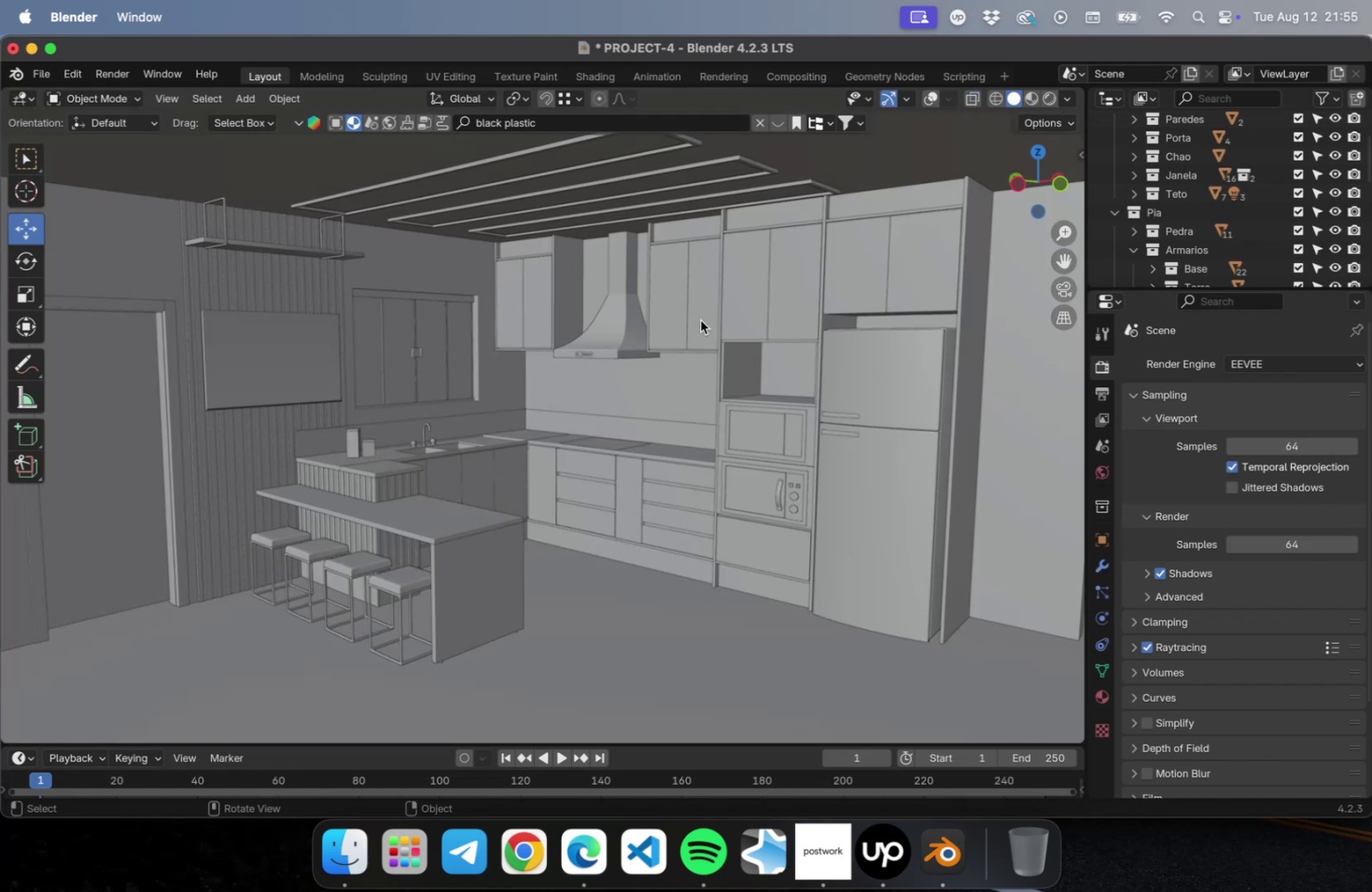 
scroll: coordinate [699, 311], scroll_direction: up, amount: 18.0
 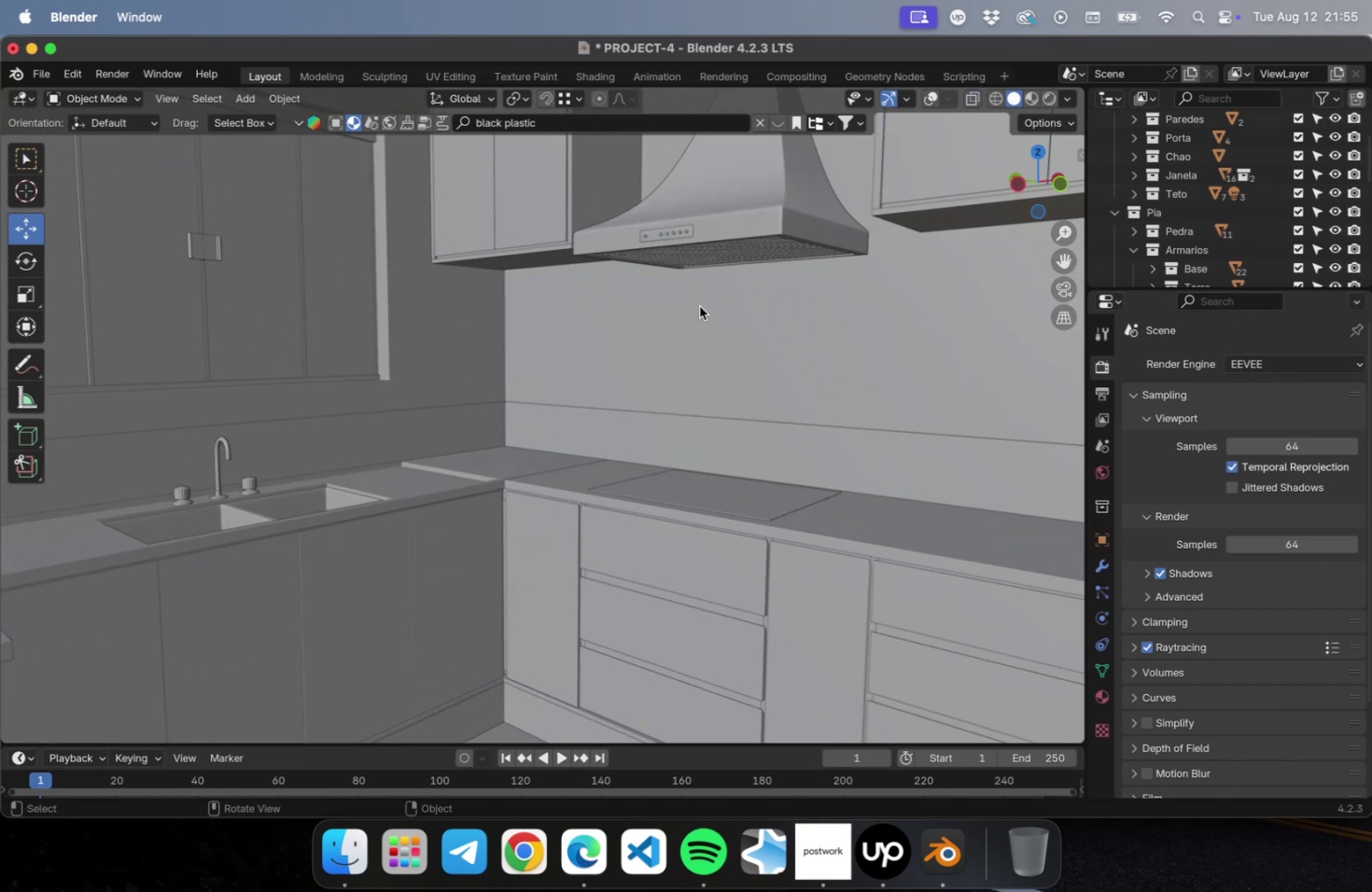 
hold_key(key=ShiftLeft, duration=0.49)
 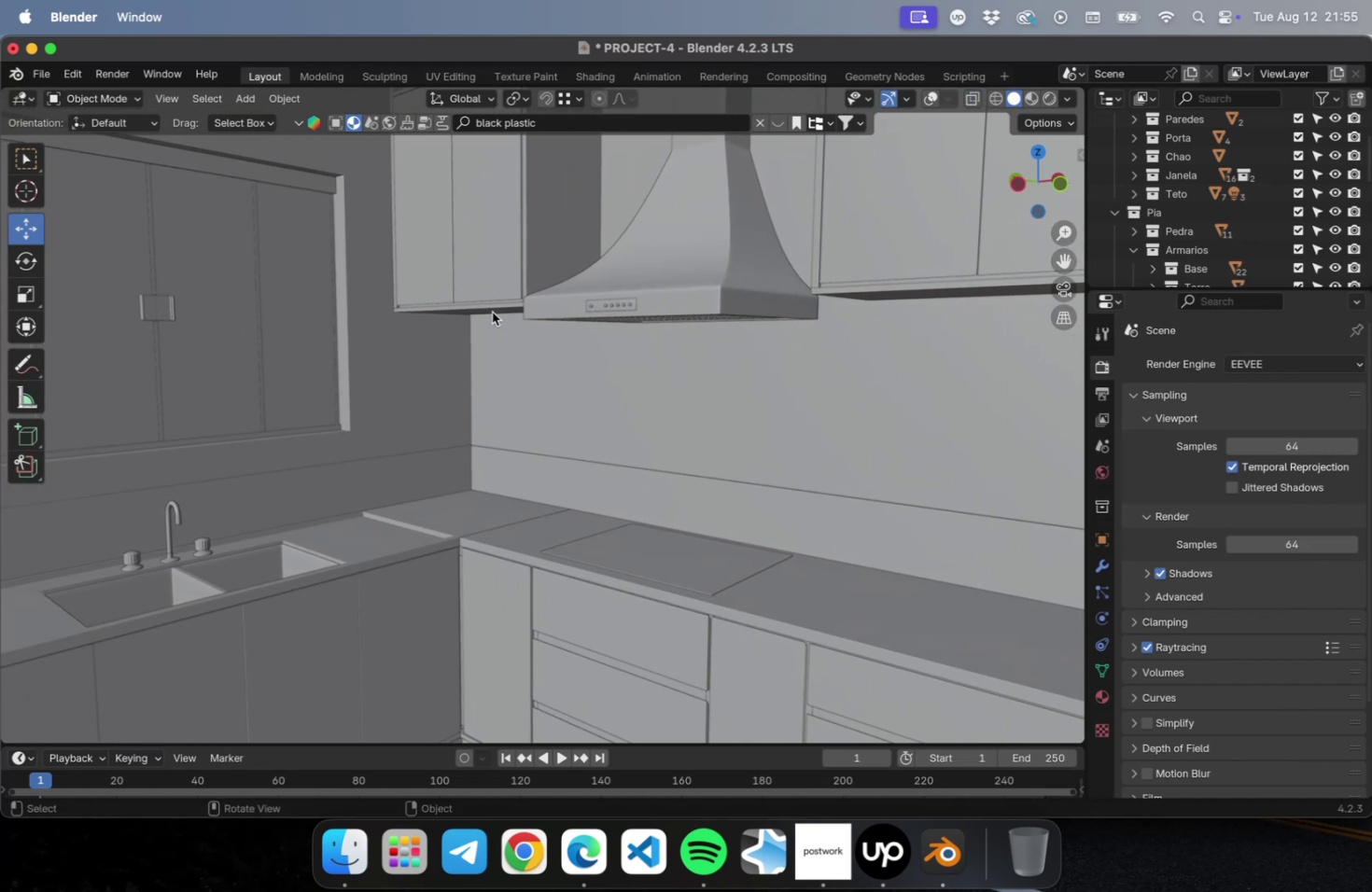 
left_click([492, 312])
 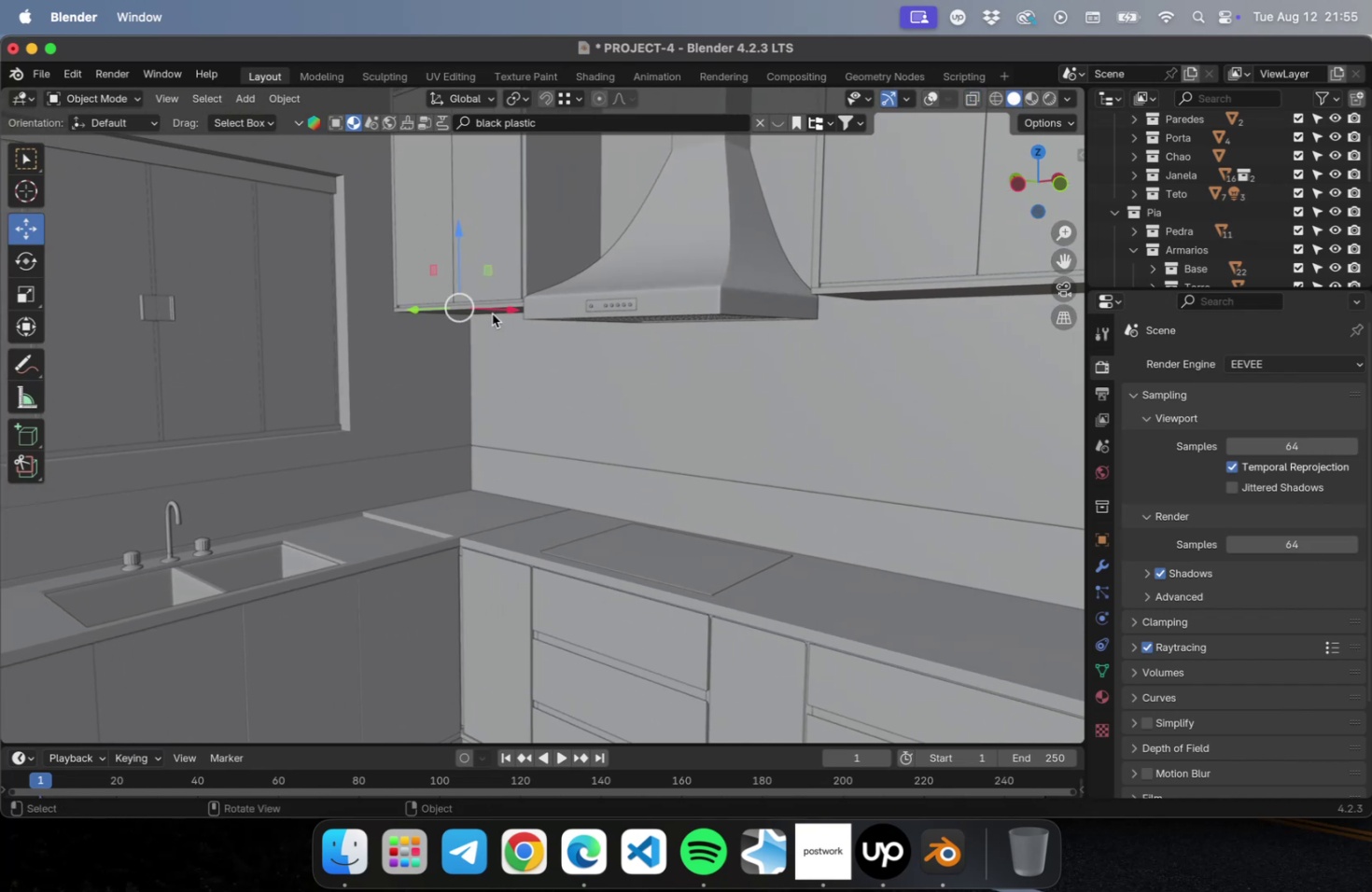 
hold_key(key=ShiftLeft, duration=0.58)
 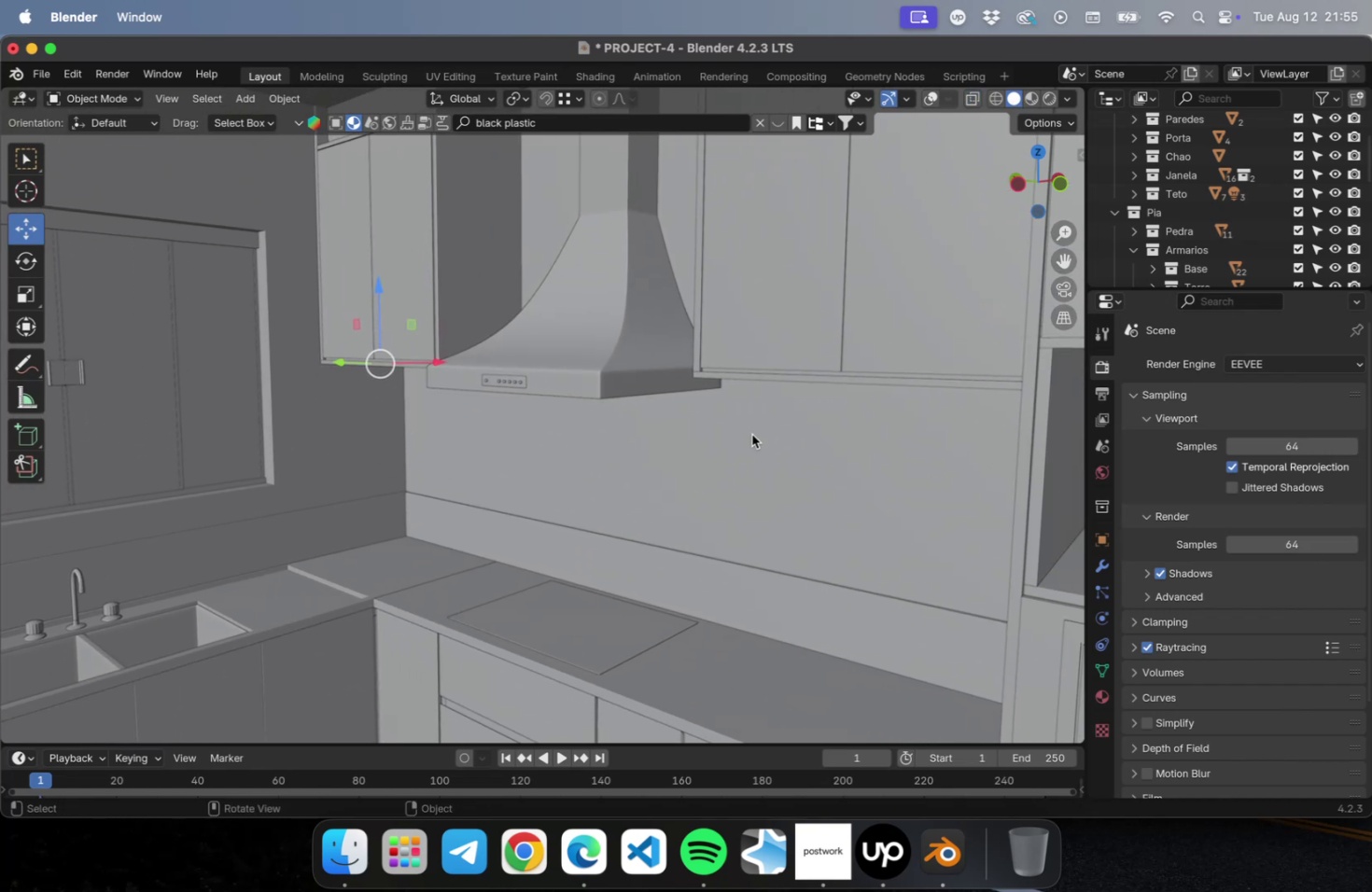 
hold_key(key=ShiftLeft, duration=1.22)
left_click([769, 378])
 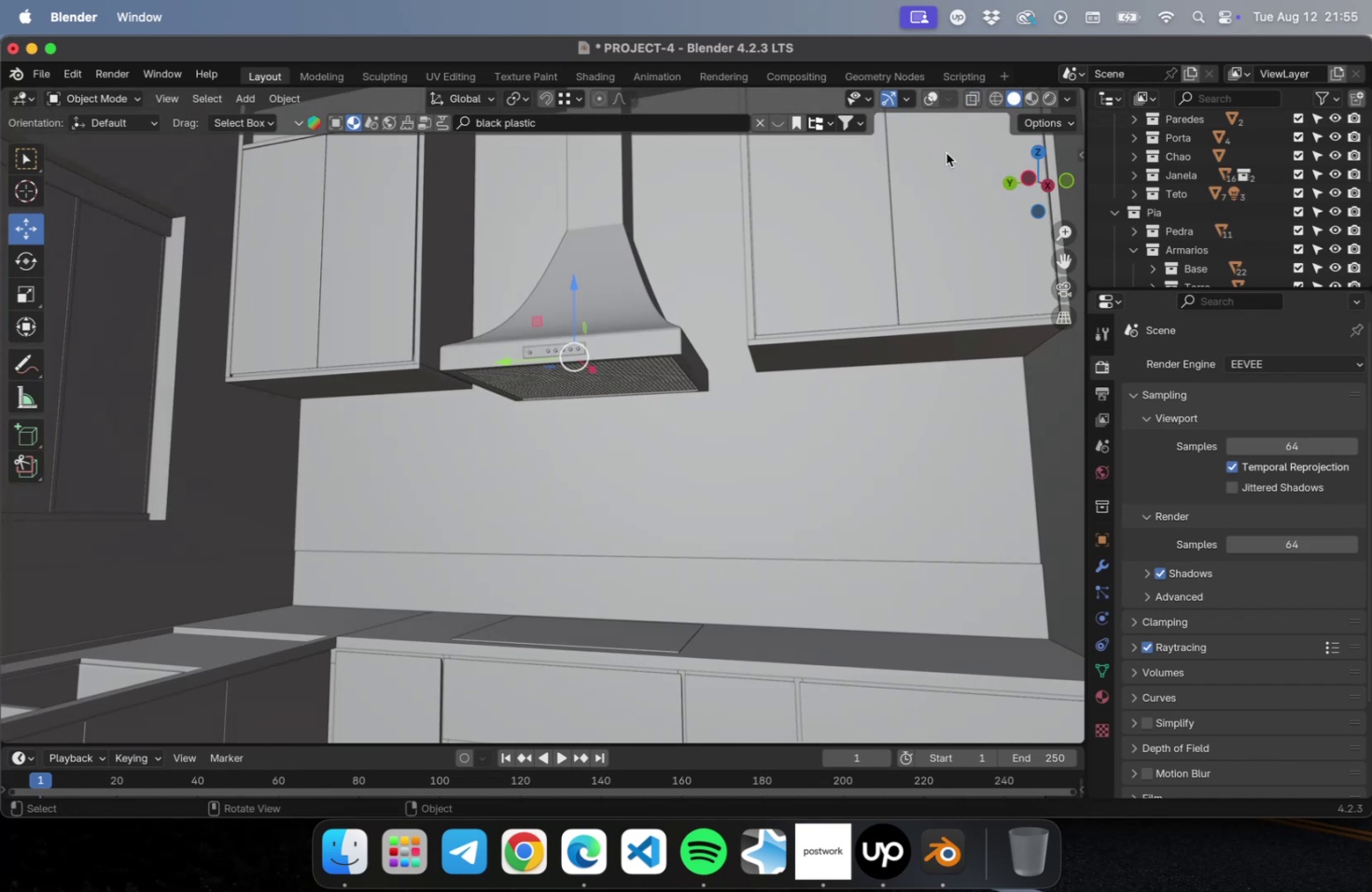 
hold_key(key=ShiftLeft, duration=0.54)
 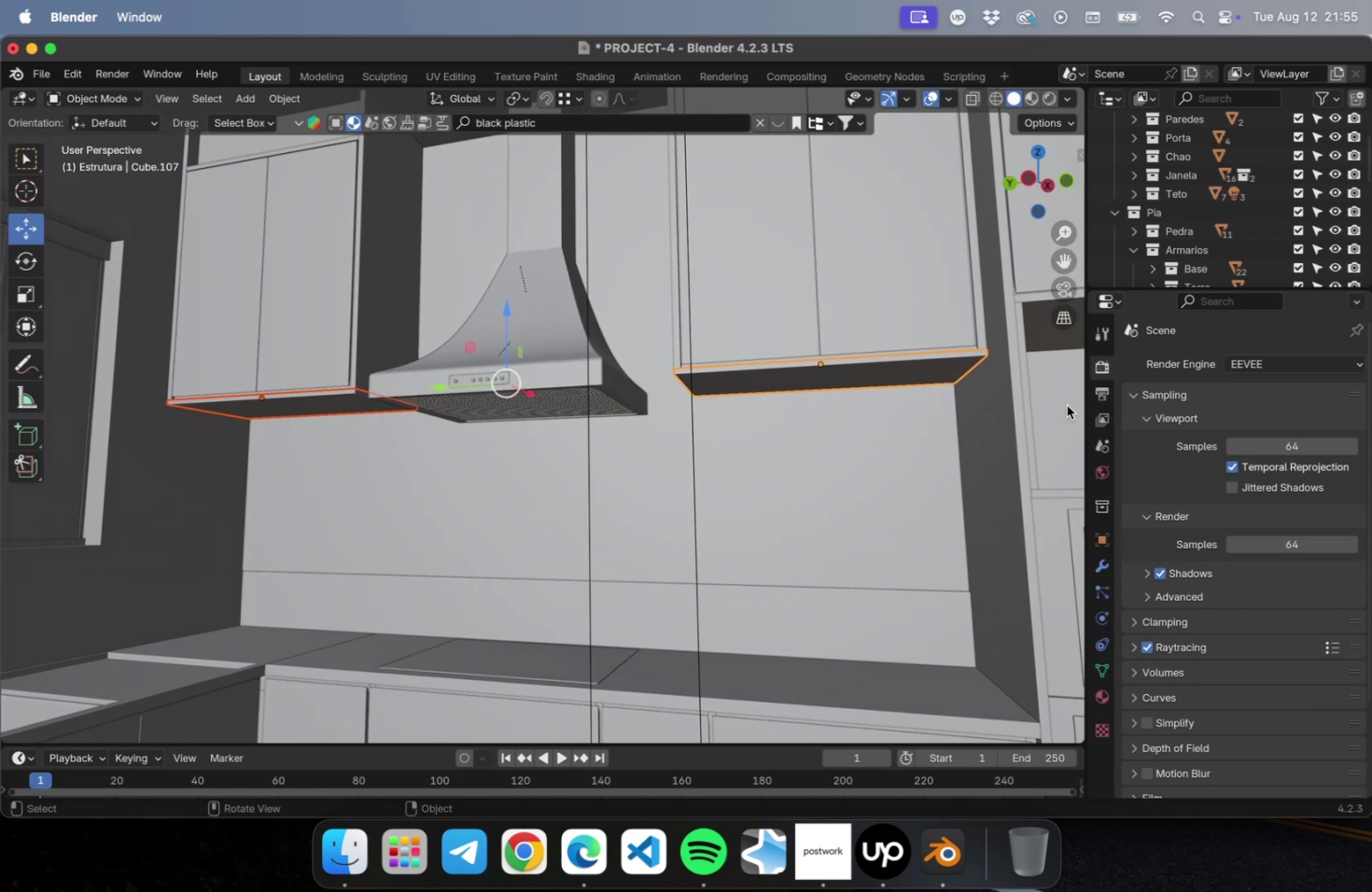 
hold_key(key=ShiftLeft, duration=0.56)
 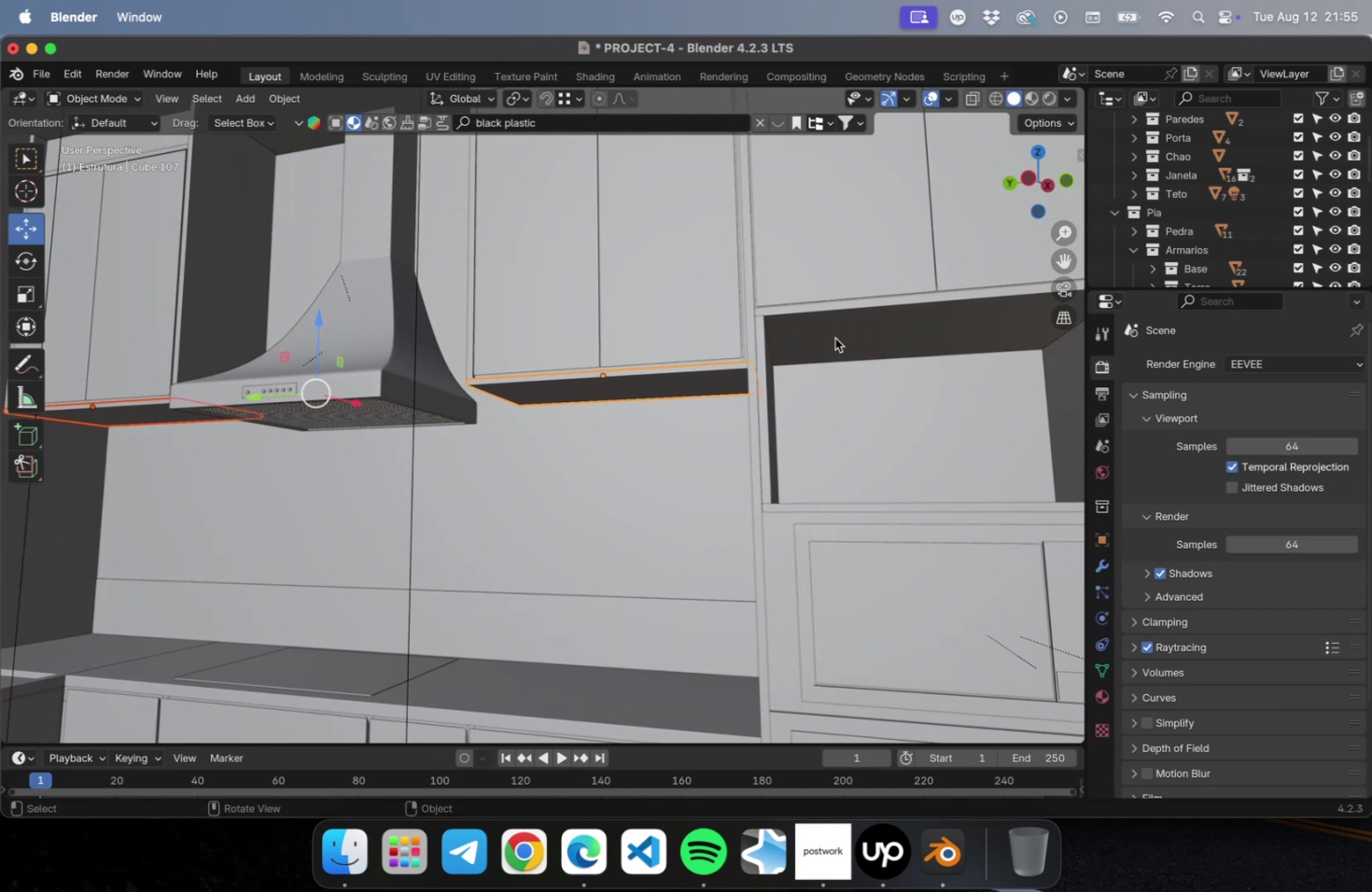 
hold_key(key=ShiftLeft, duration=0.48)
left_click([836, 335])
 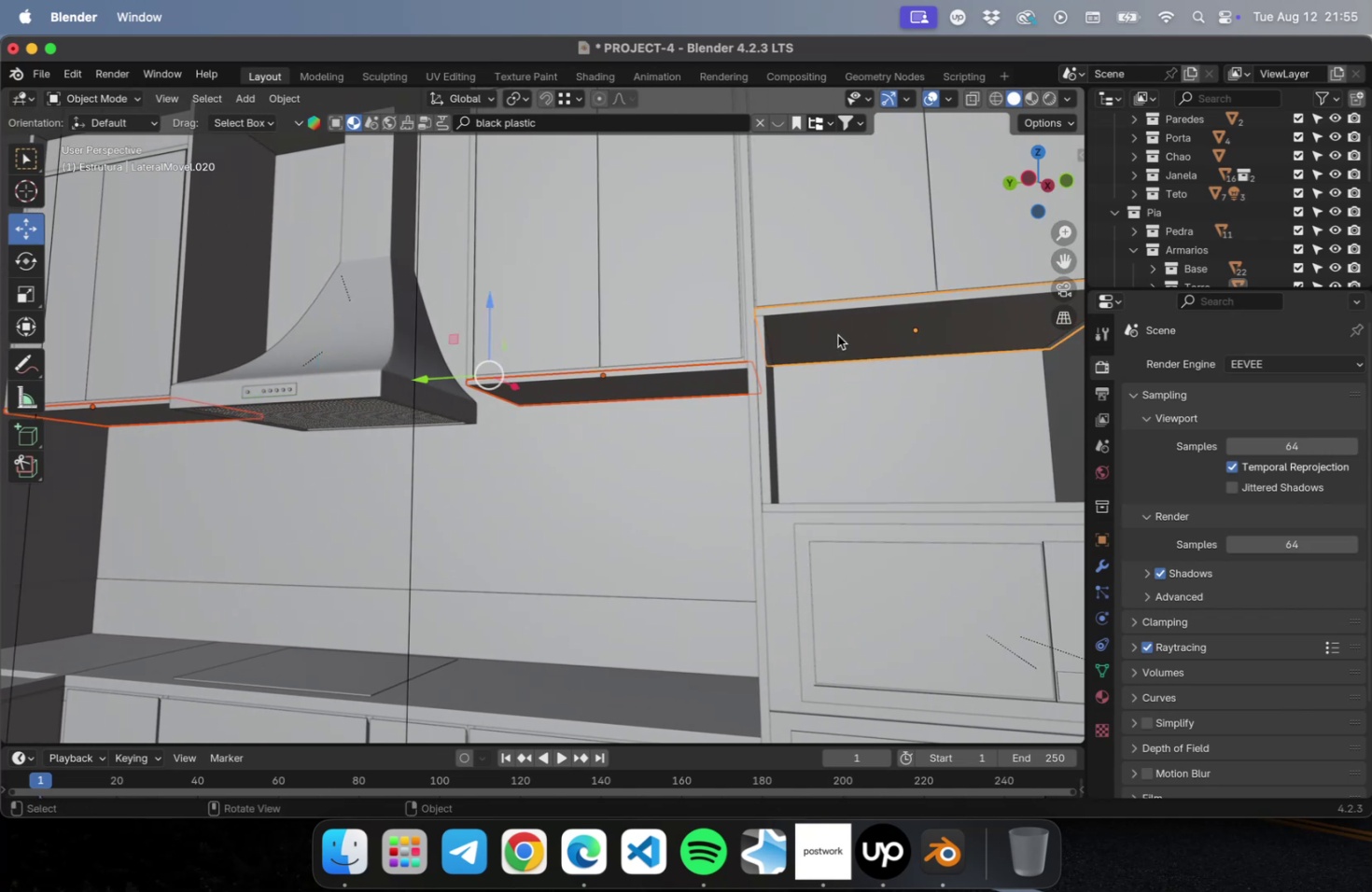 
scroll: coordinate [837, 347], scroll_direction: down, amount: 3.0
 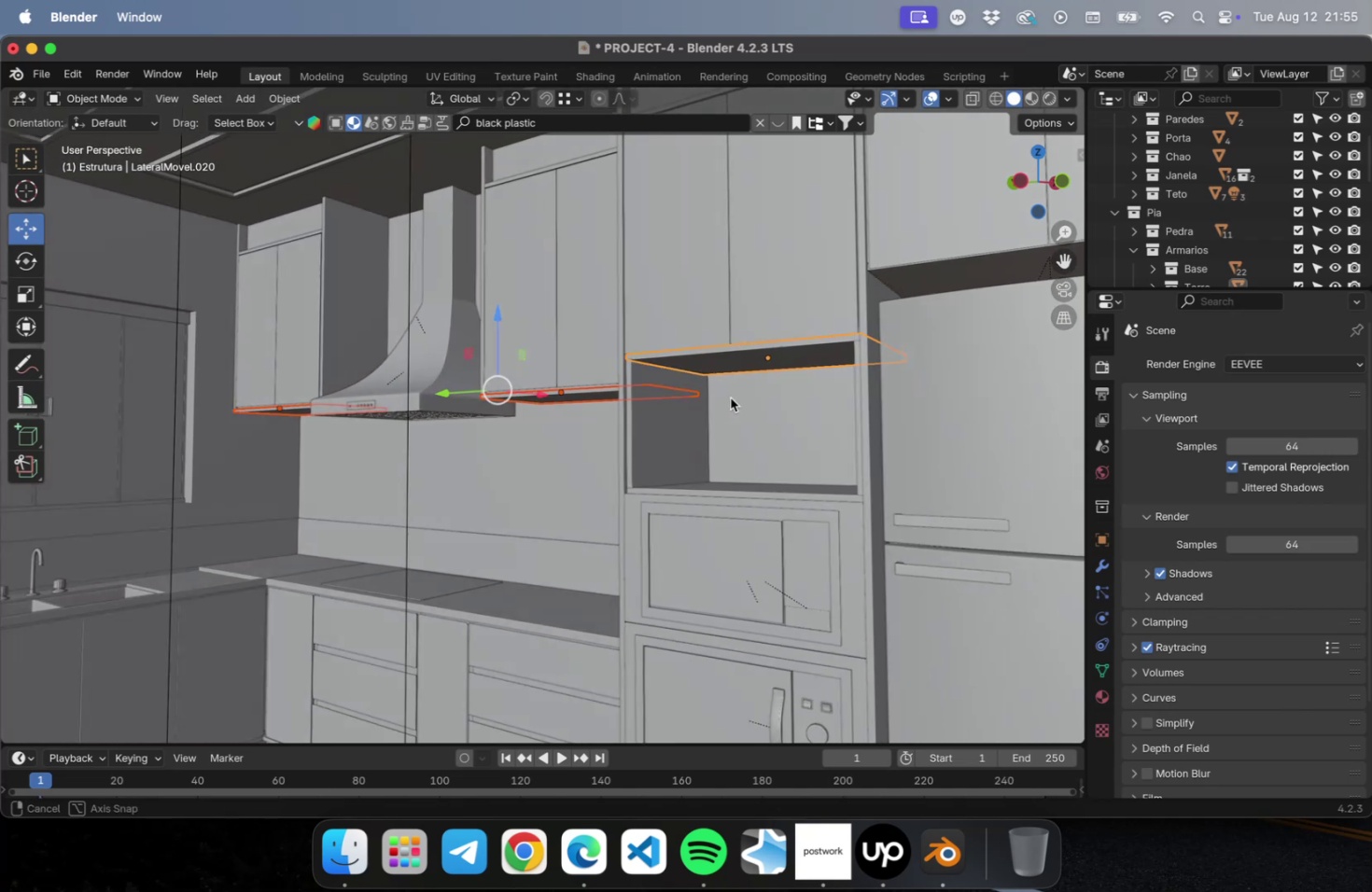 
hold_key(key=ShiftLeft, duration=0.7)
 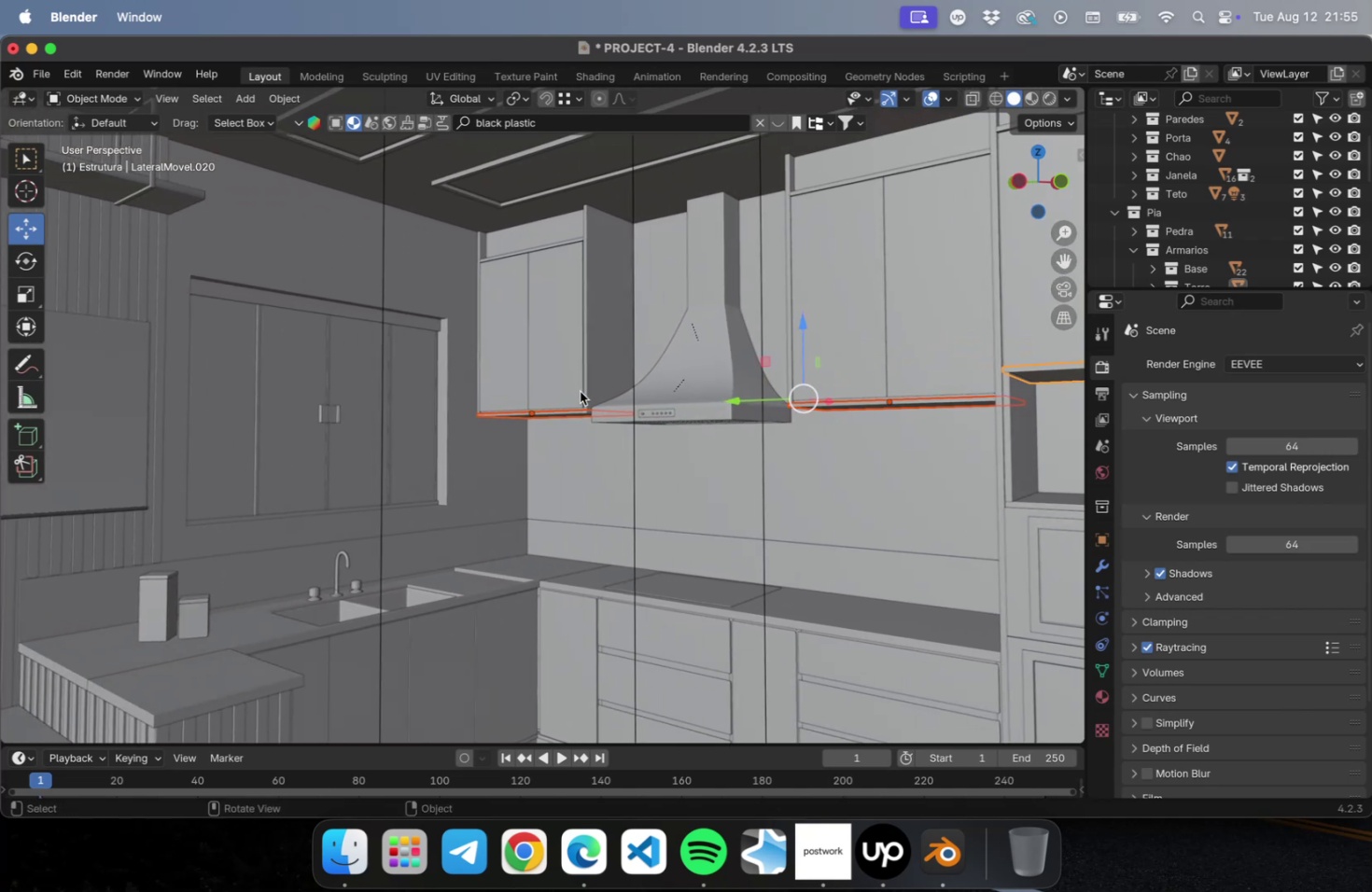 
hold_key(key=ShiftLeft, duration=0.63)
 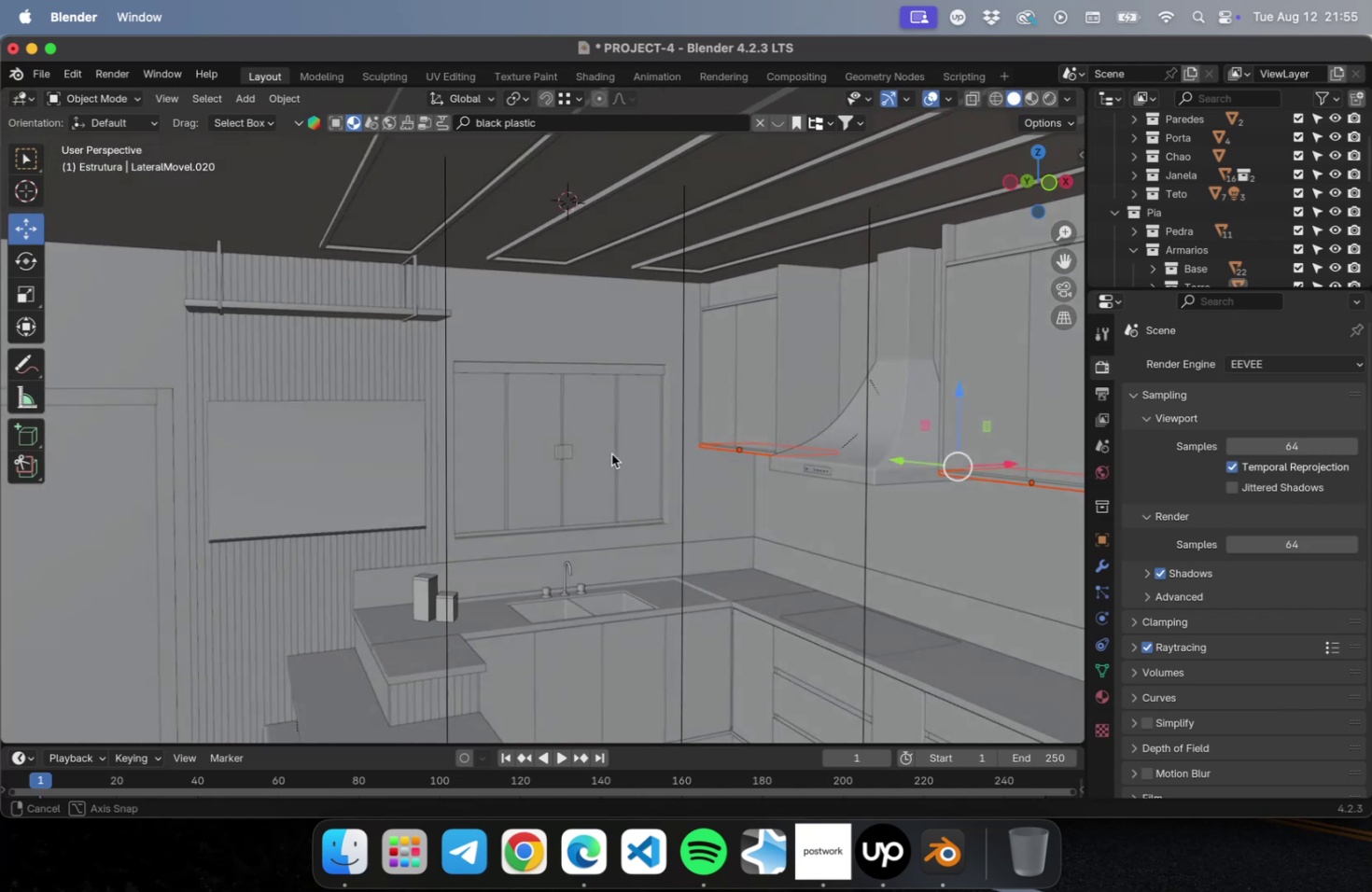 
hold_key(key=ShiftLeft, duration=0.47)
 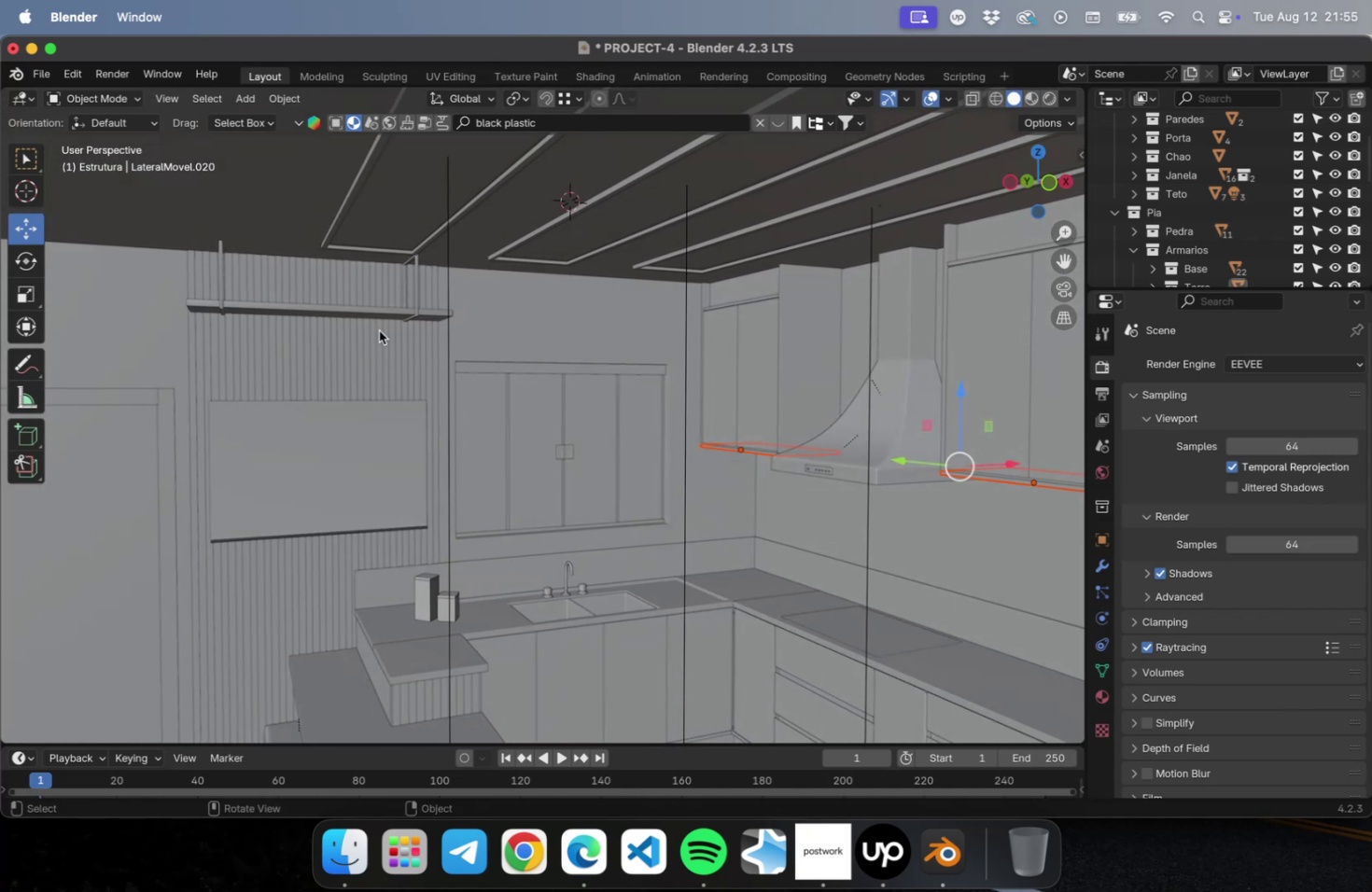 
hold_key(key=ShiftLeft, duration=0.99)
left_click([370, 313])
 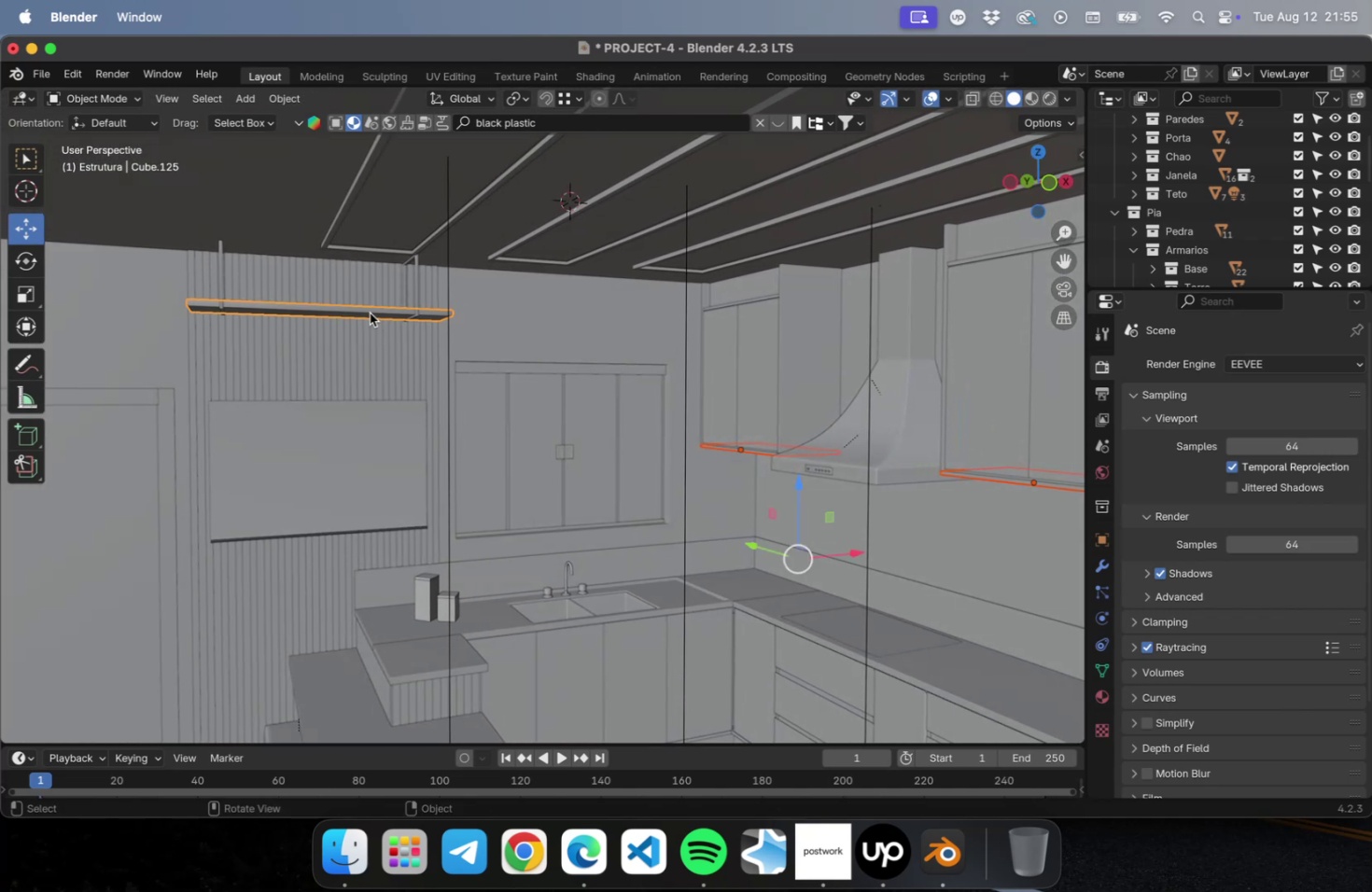 
key(Meta+S)
 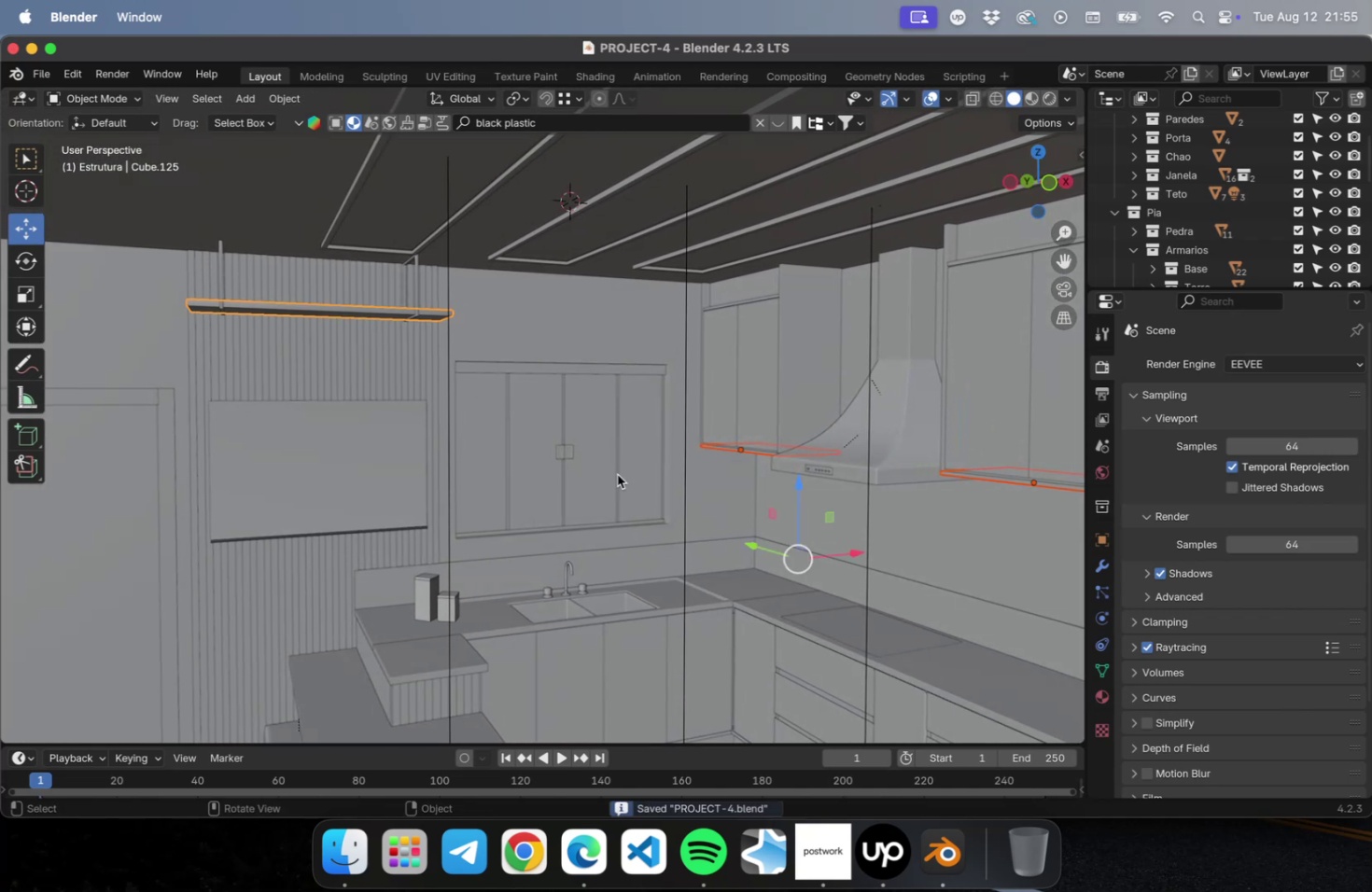 
key(NumLock)
 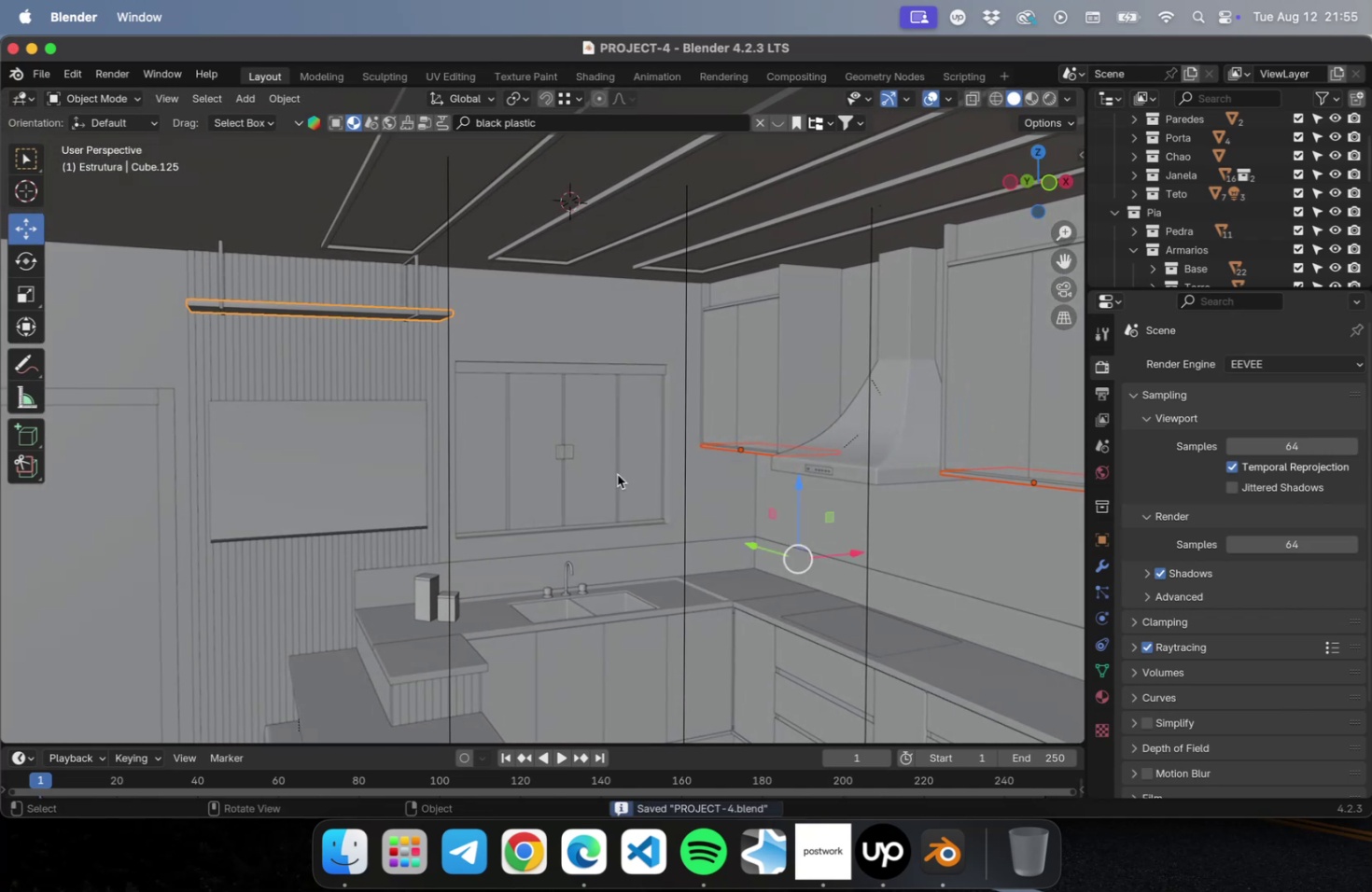 
key(NumpadDivide)
 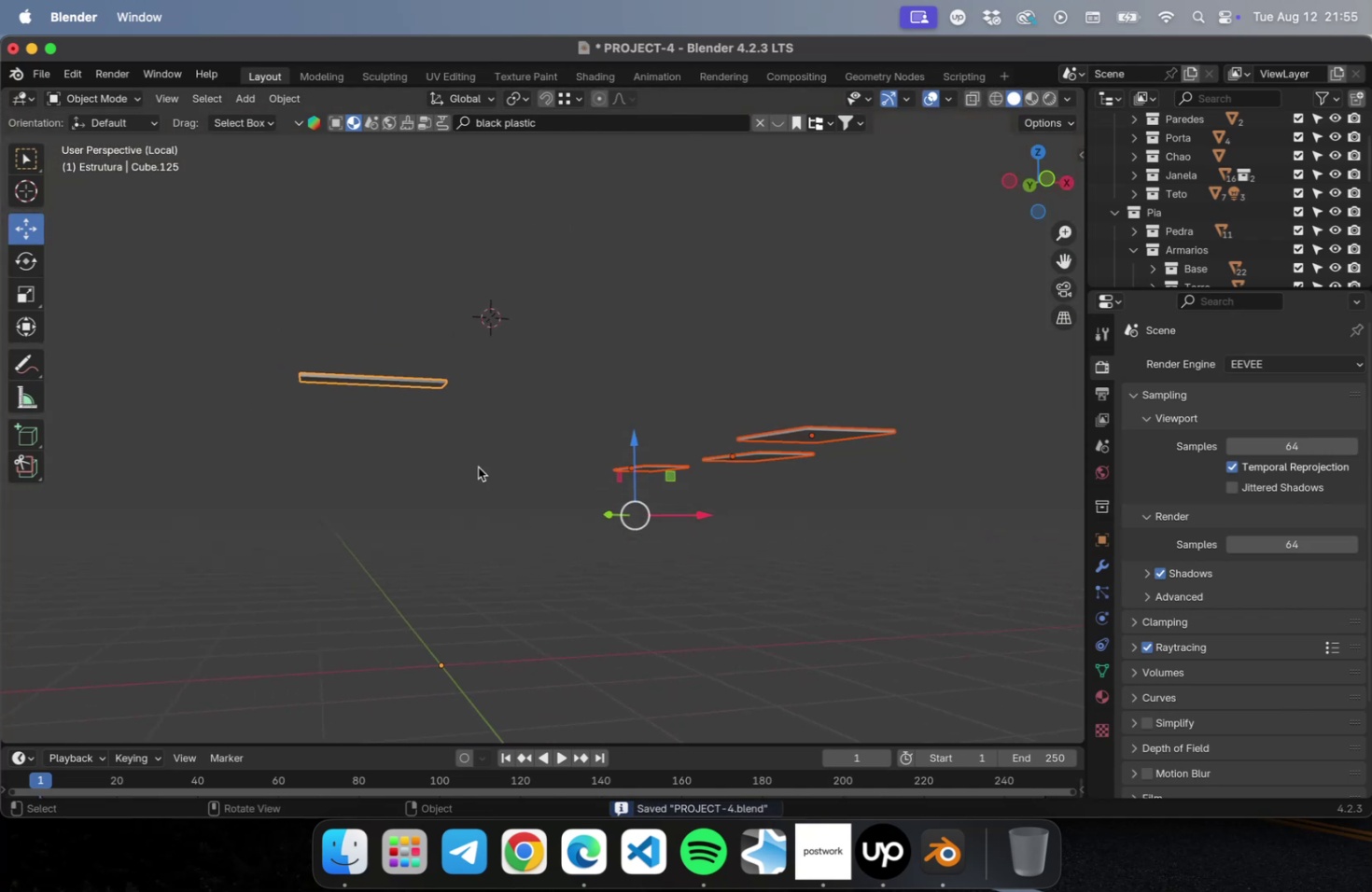 
left_click_drag(start_coordinate=[395, 440], to_coordinate=[386, 337])
 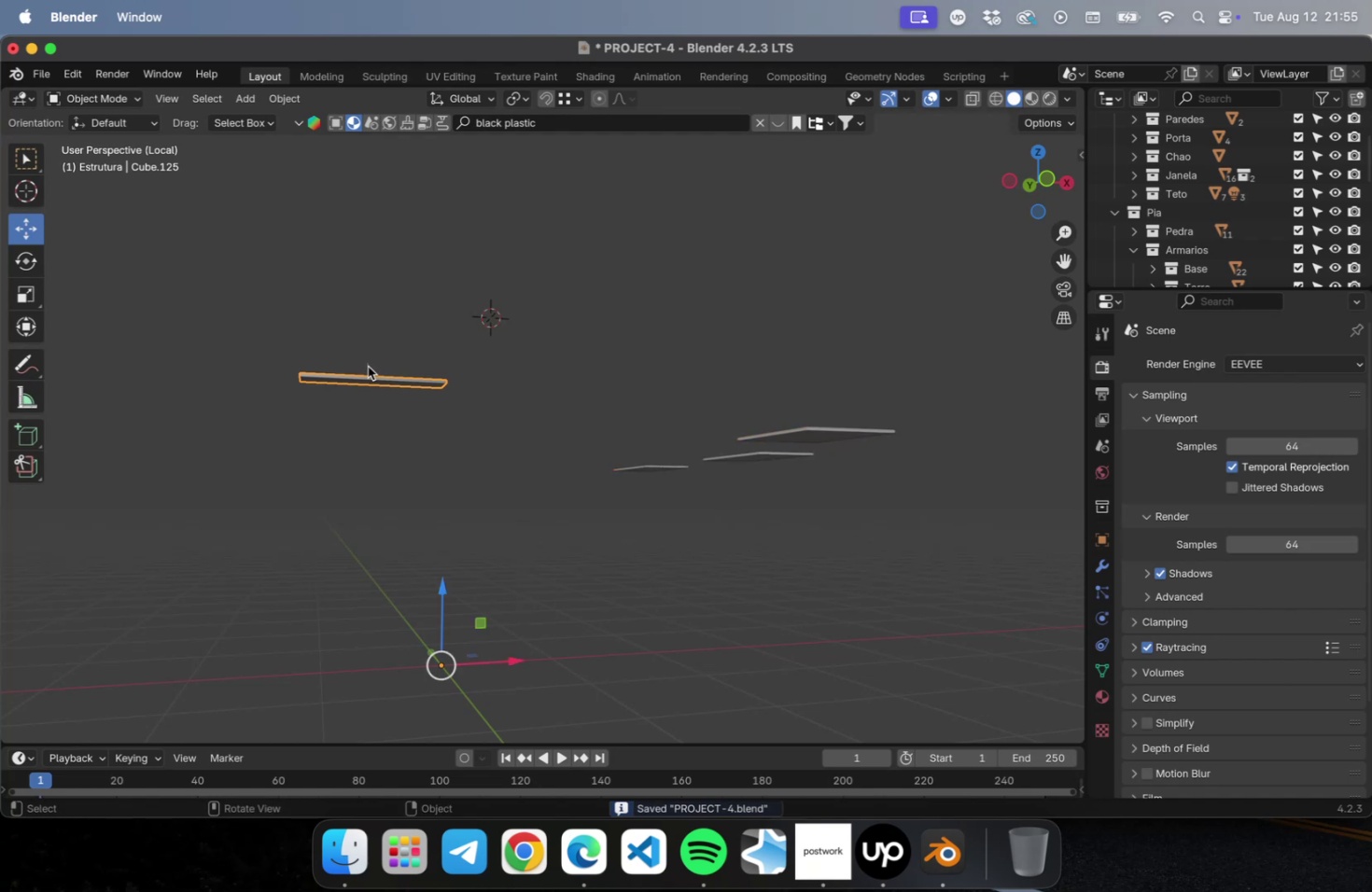 
key(NumLock)
 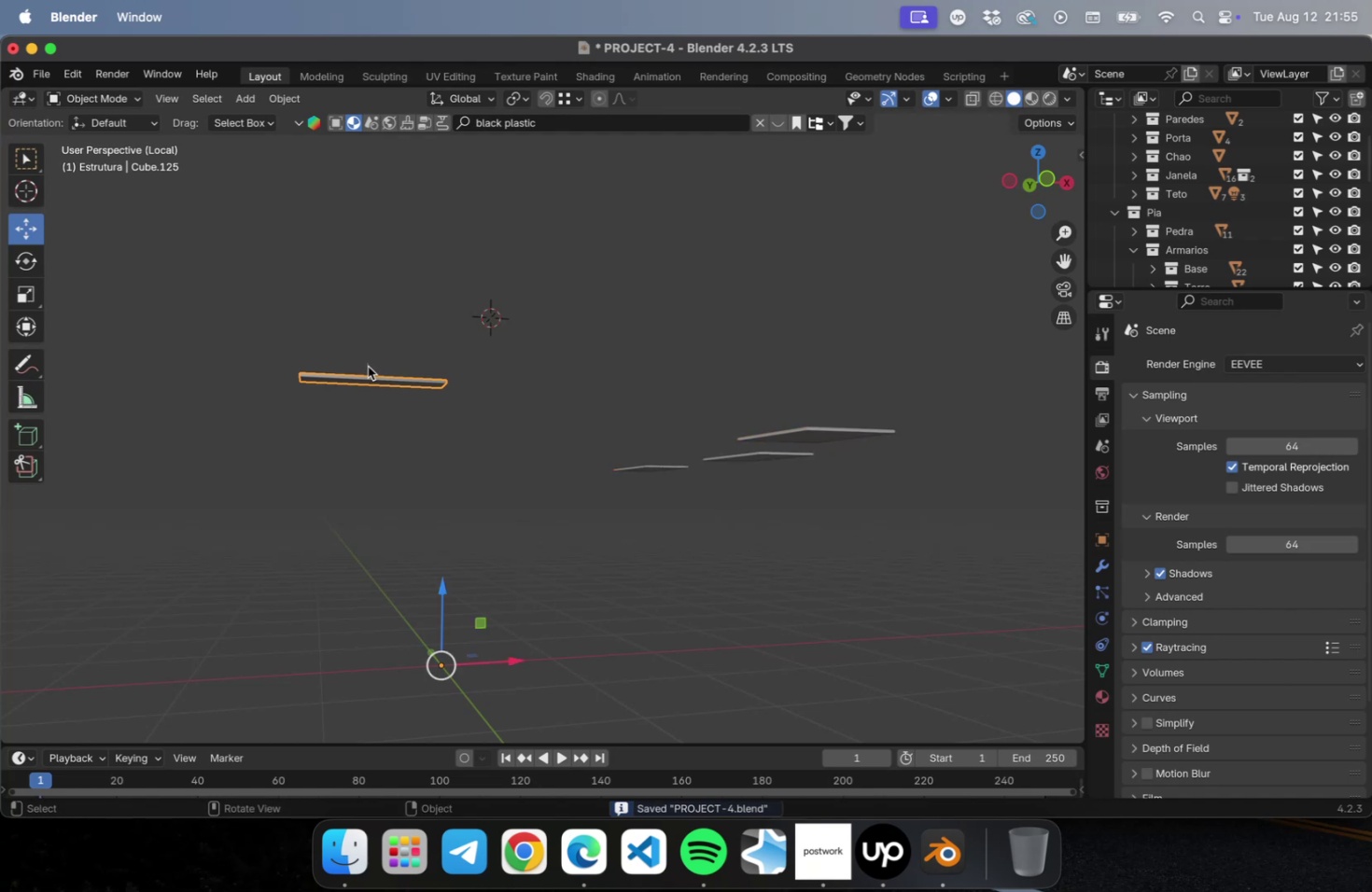 
key(NumpadDecimal)
 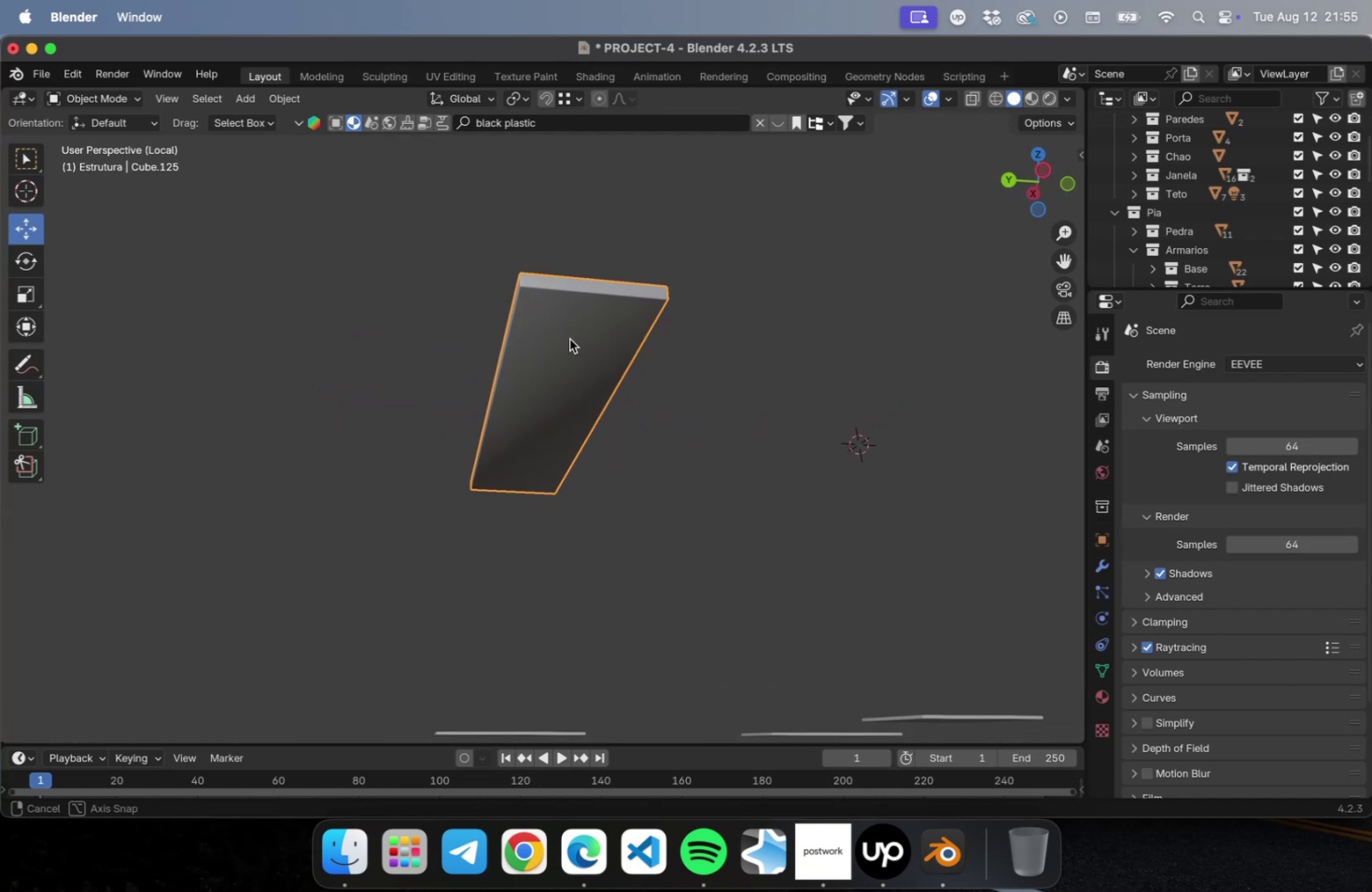 
key(Meta+S)
 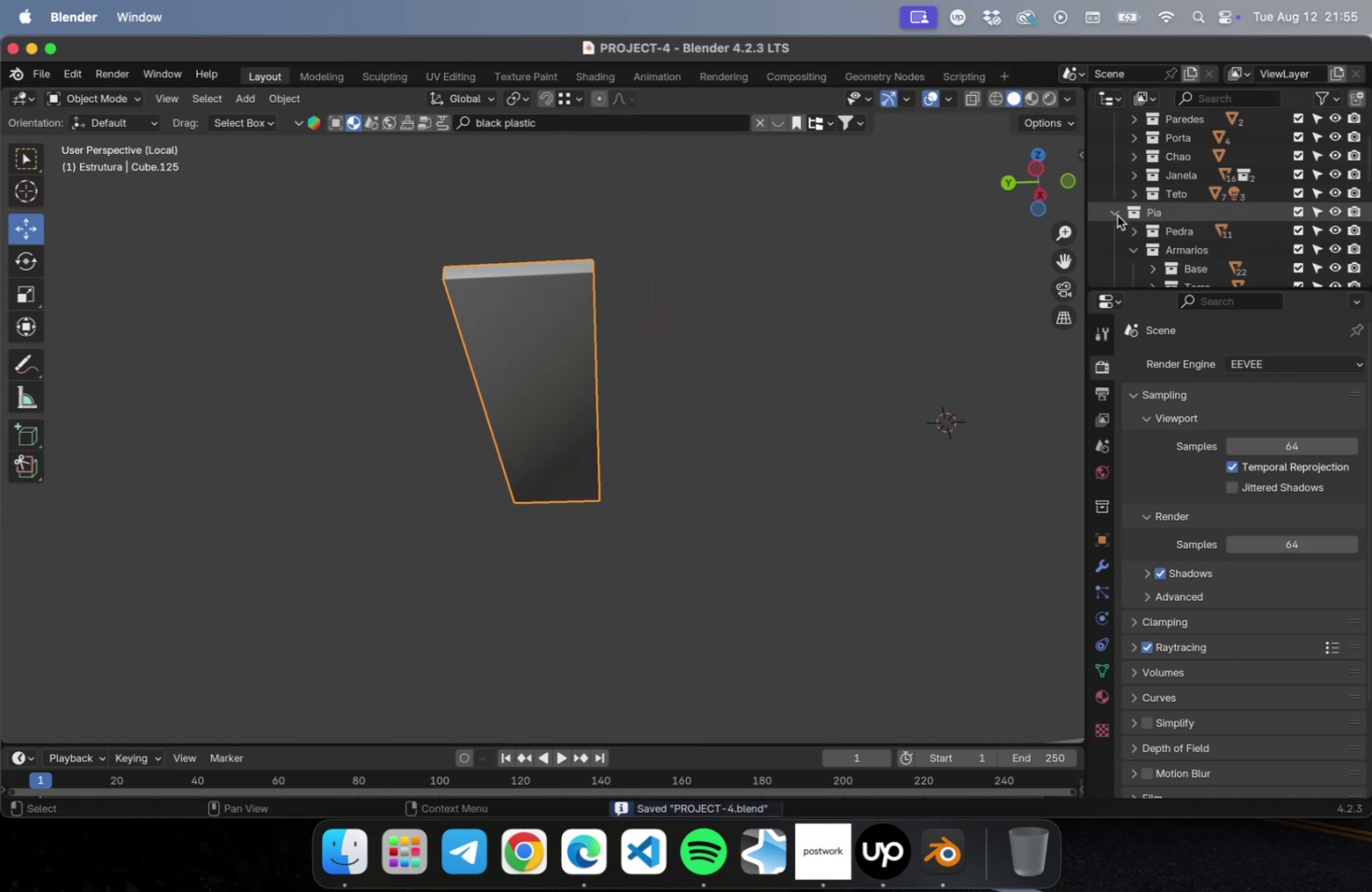 
scroll: coordinate [1141, 214], scroll_direction: up, amount: 22.0
 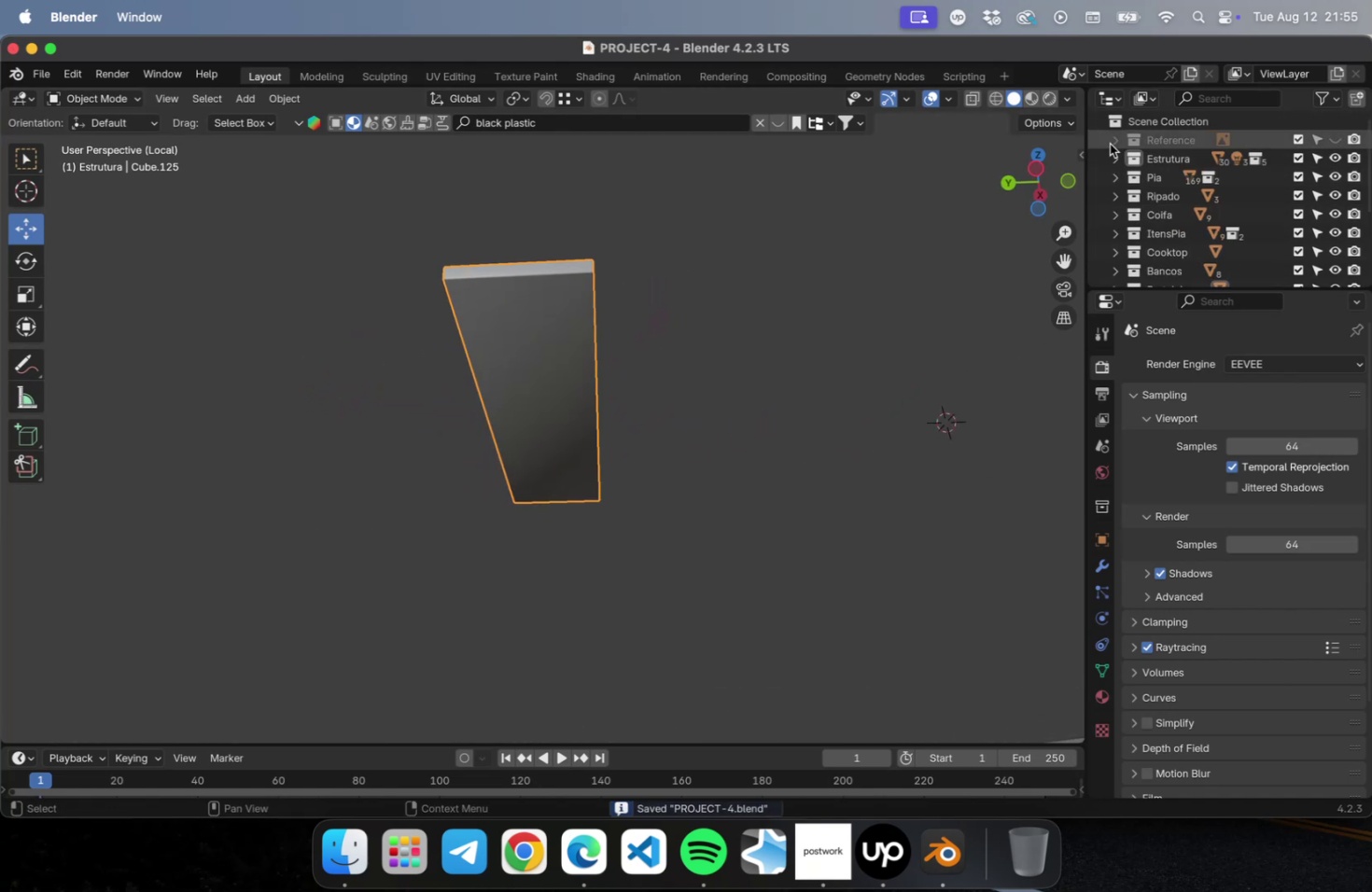 
scroll: coordinate [1264, 198], scroll_direction: down, amount: 16.0
 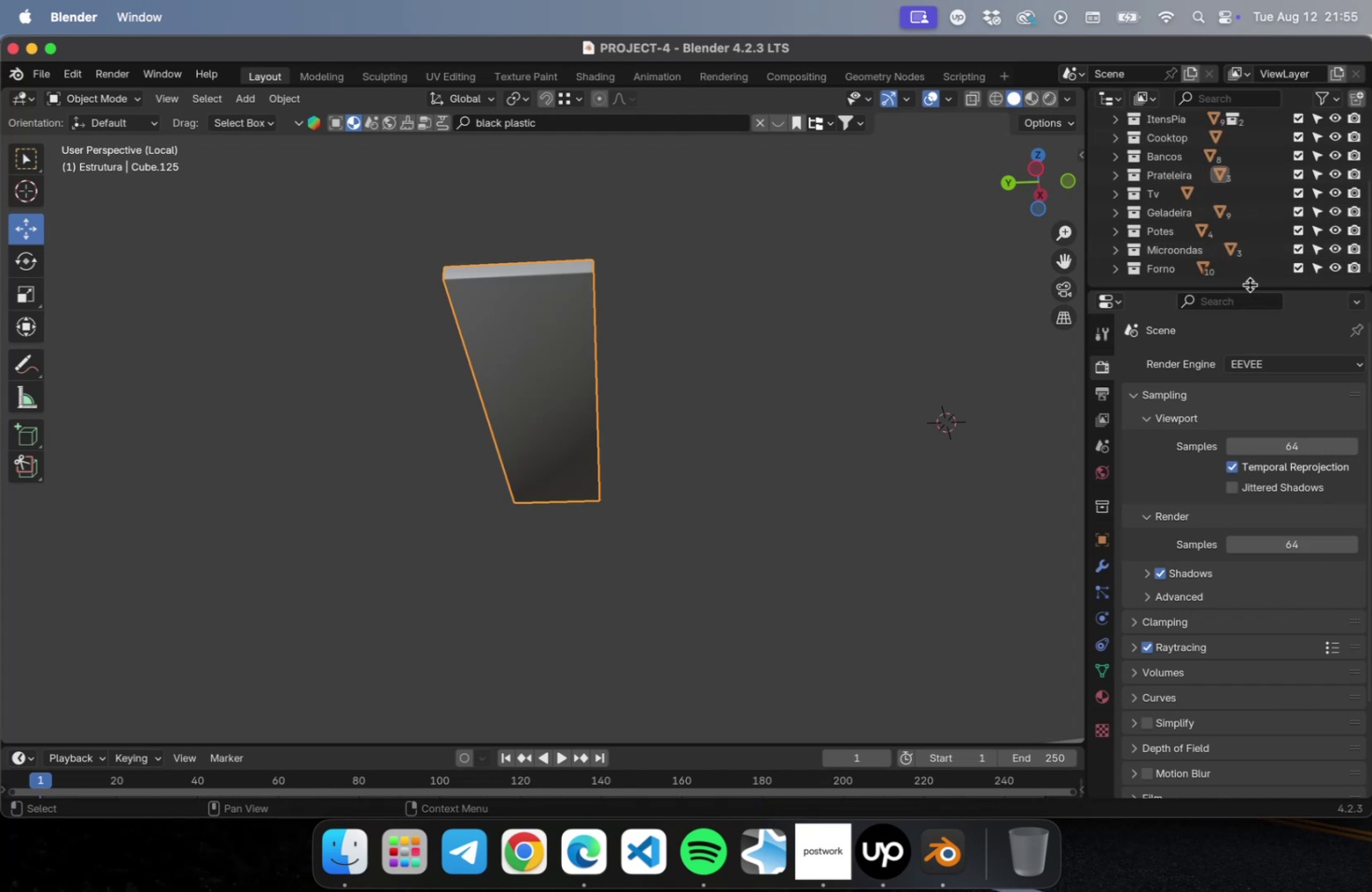 
left_click_drag(start_coordinate=[1249, 286], to_coordinate=[1248, 442])
 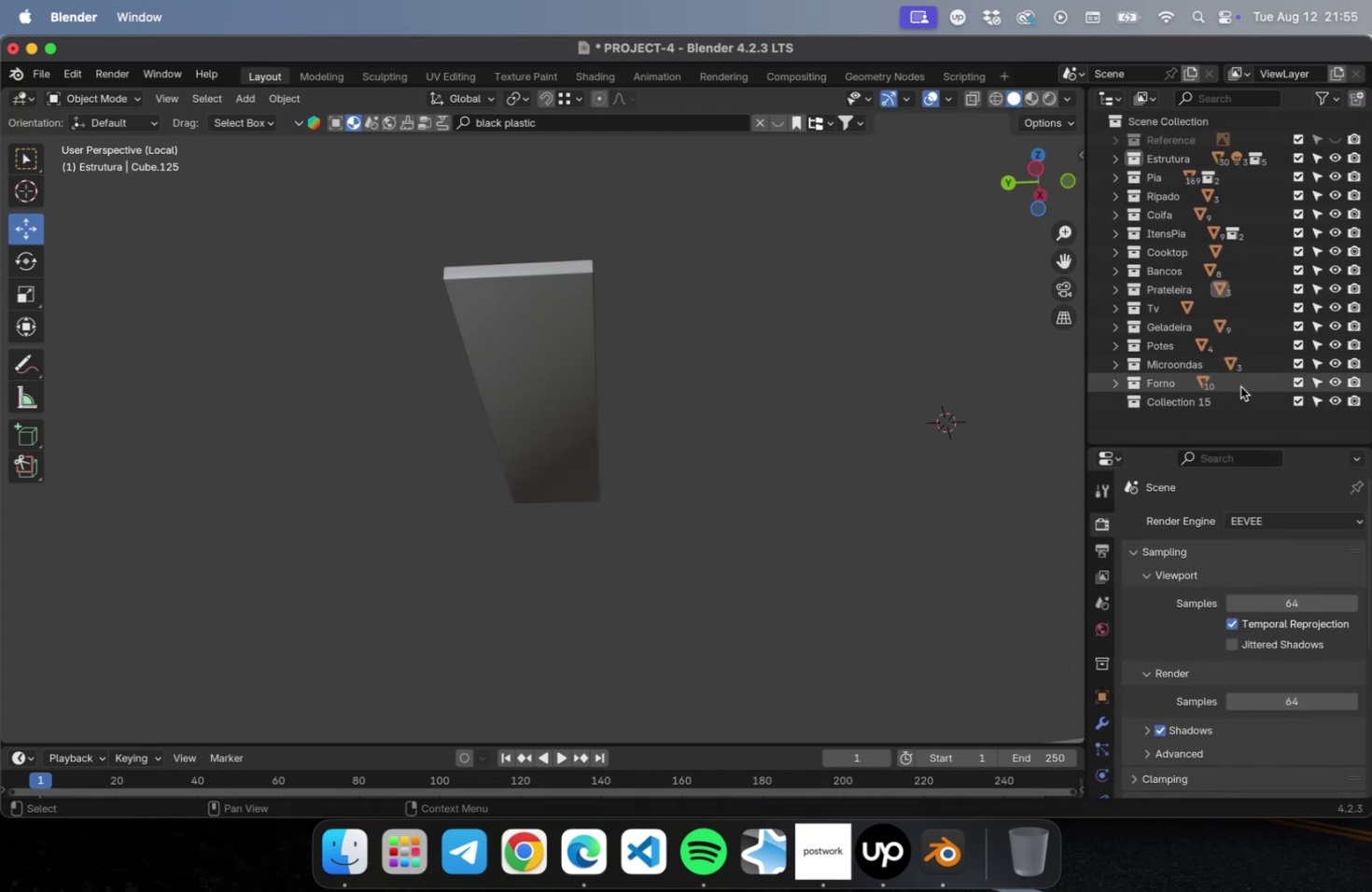 
double_click([1212, 398])
 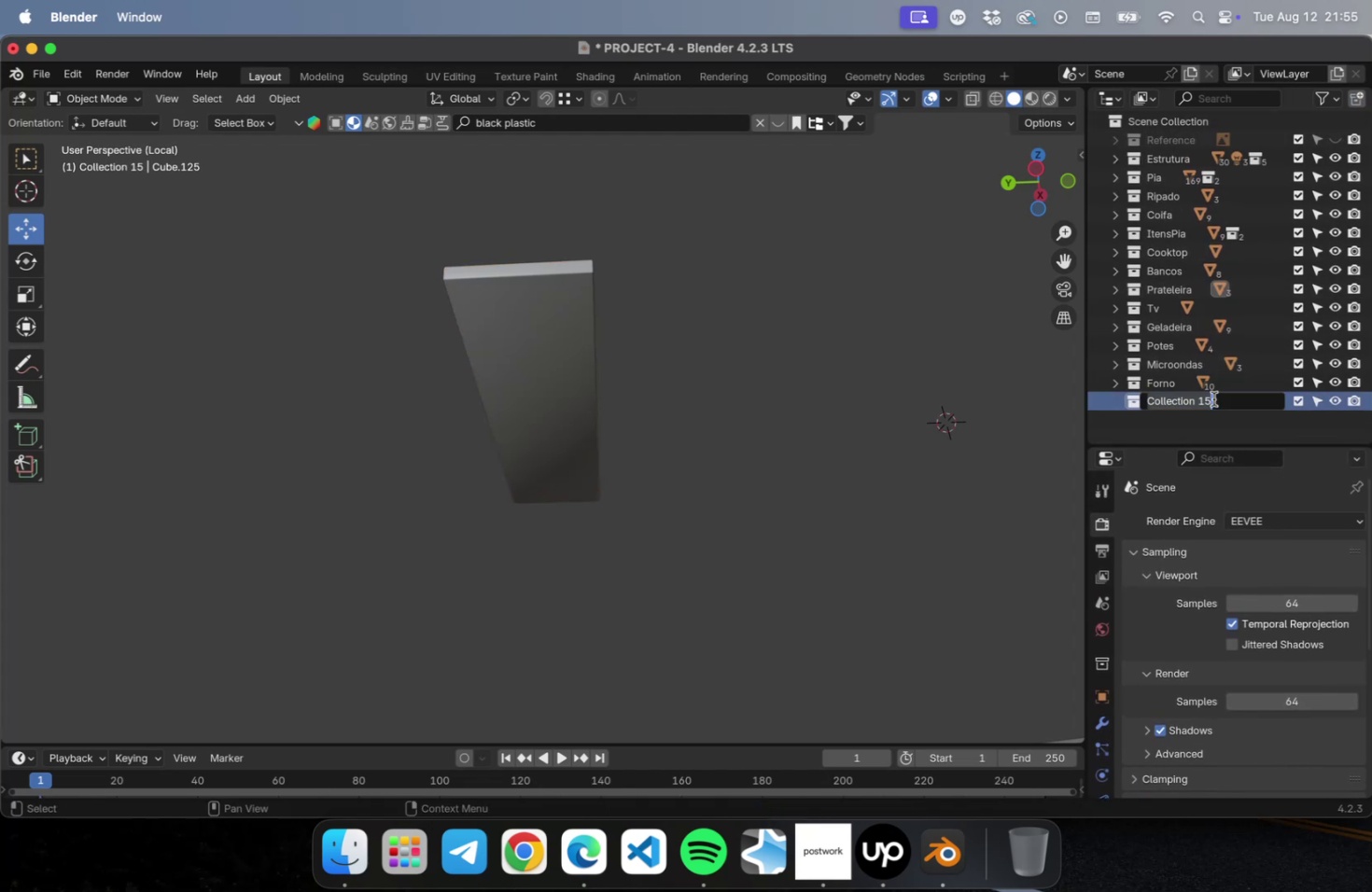 
type(LEds)
 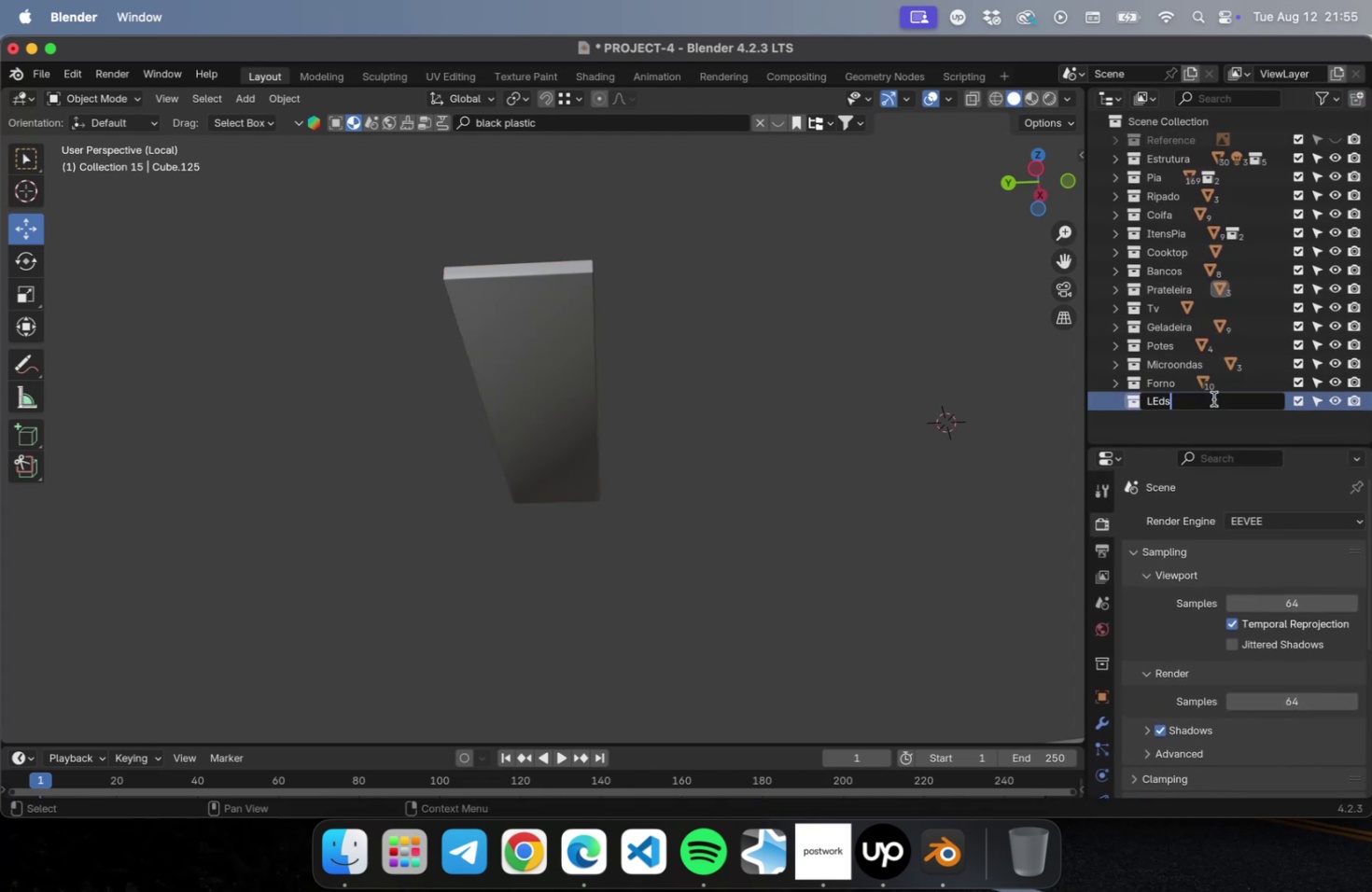 
key(Enter)
 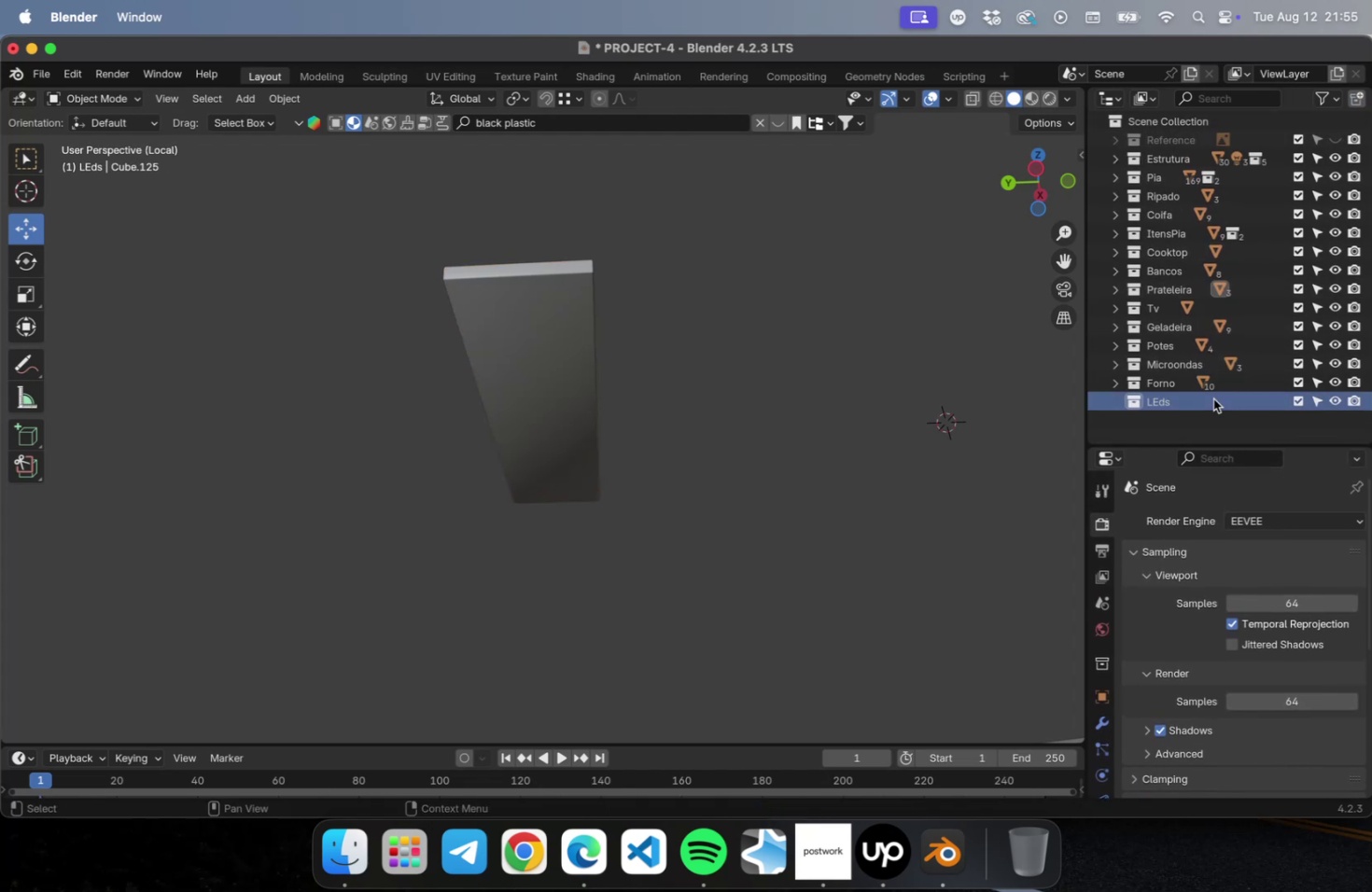 
double_click([1212, 398])
 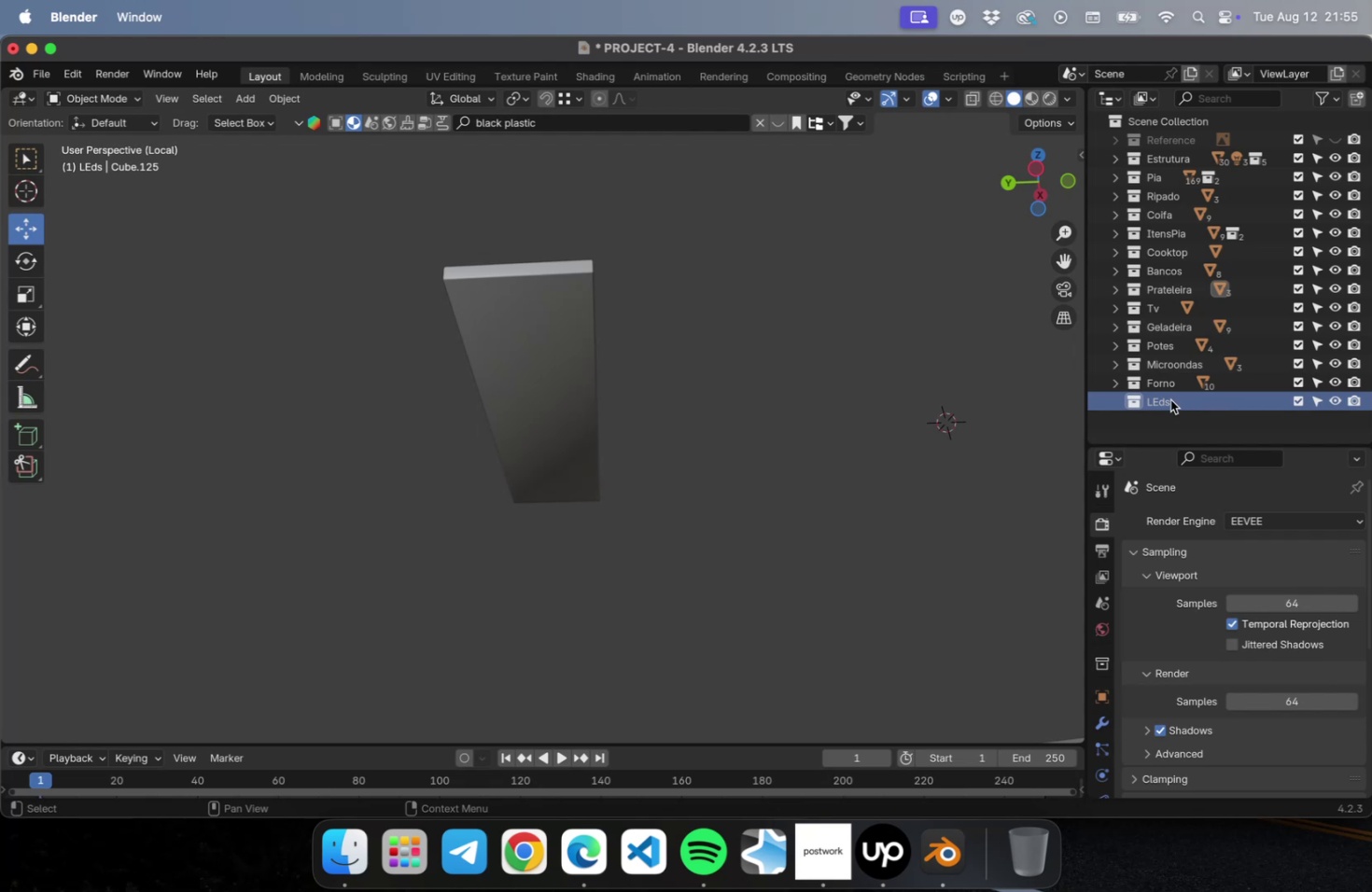 
double_click([1161, 399])
 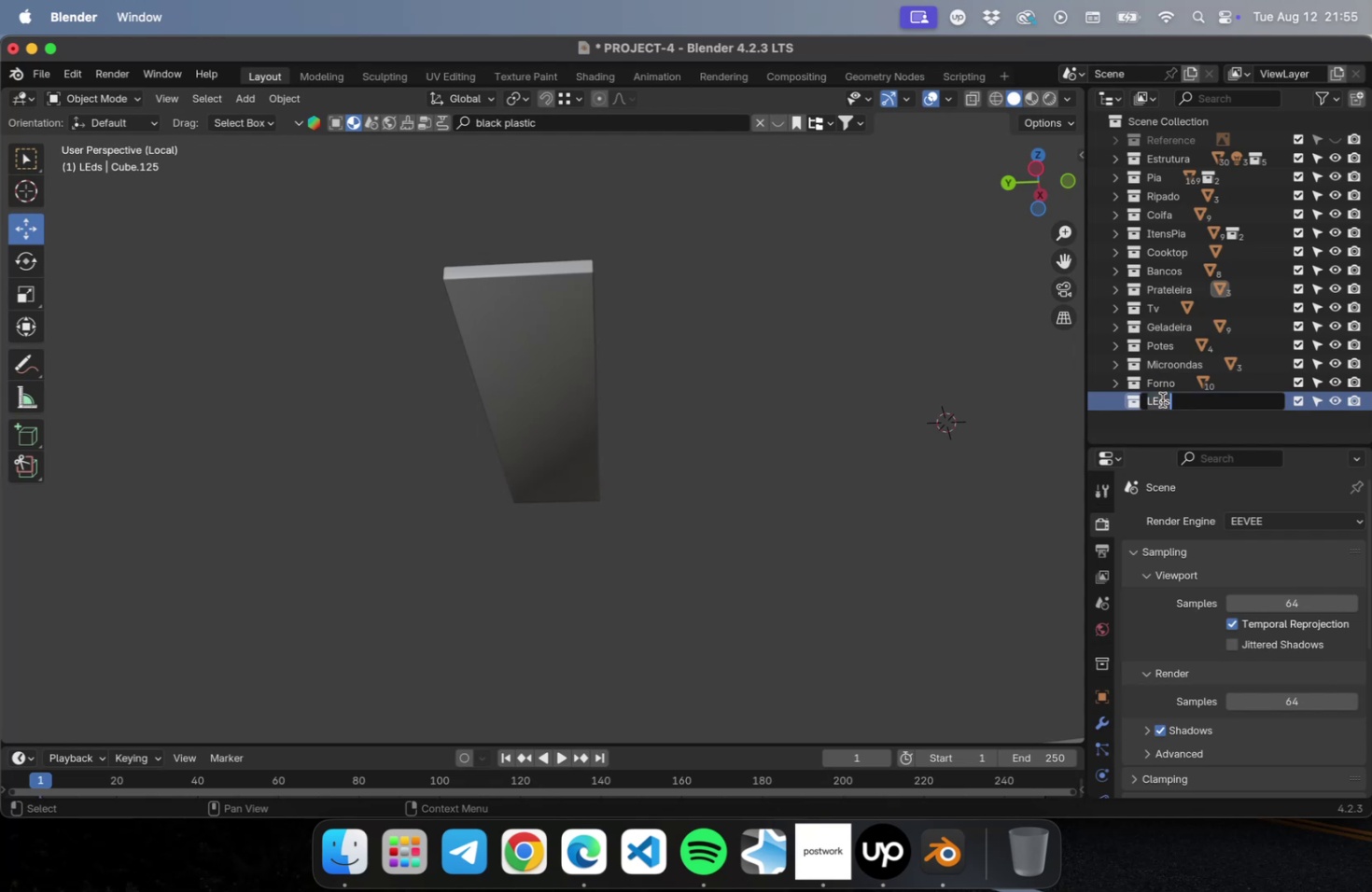 
type(Leds)
 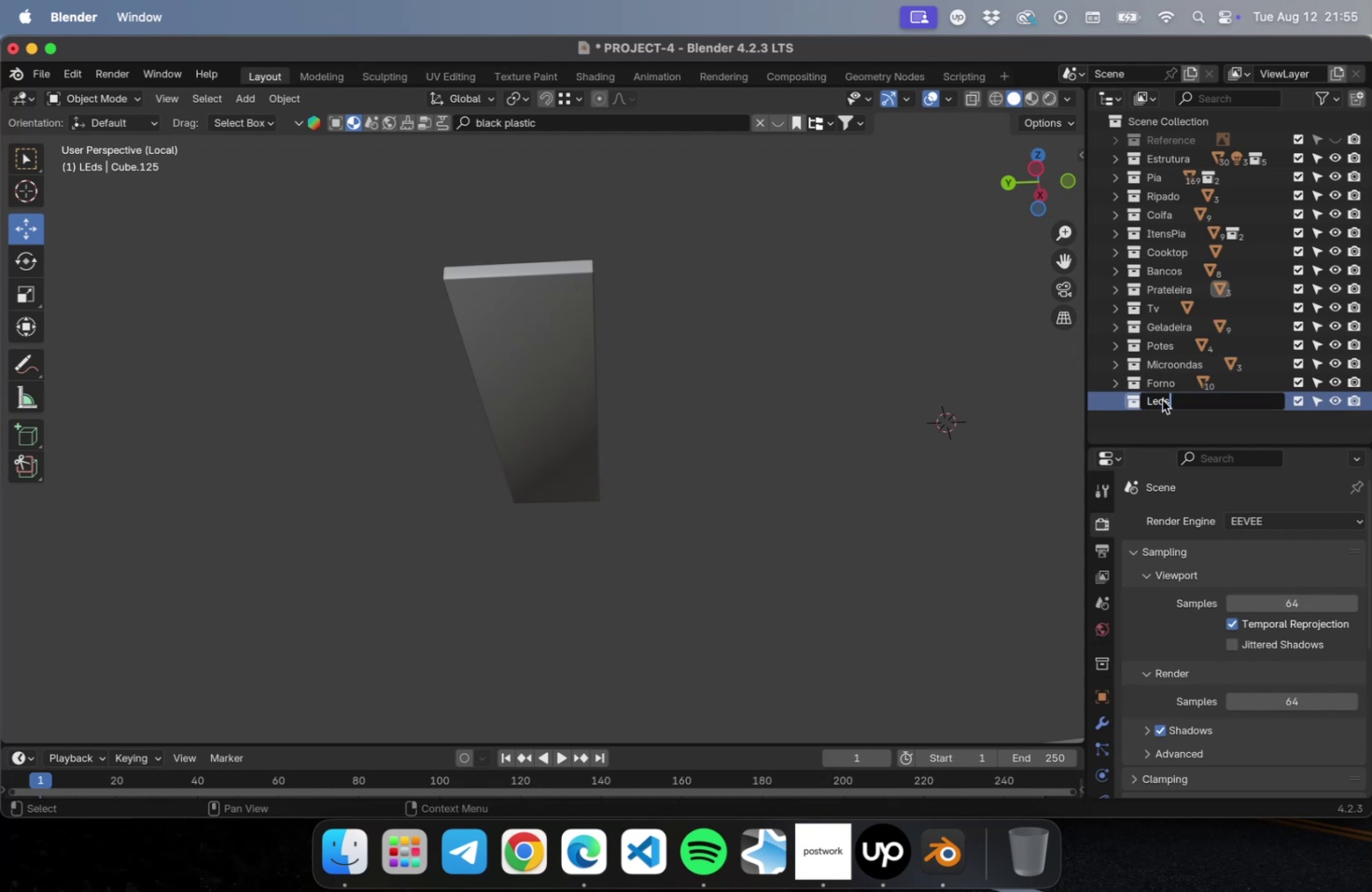 
key(Enter)
 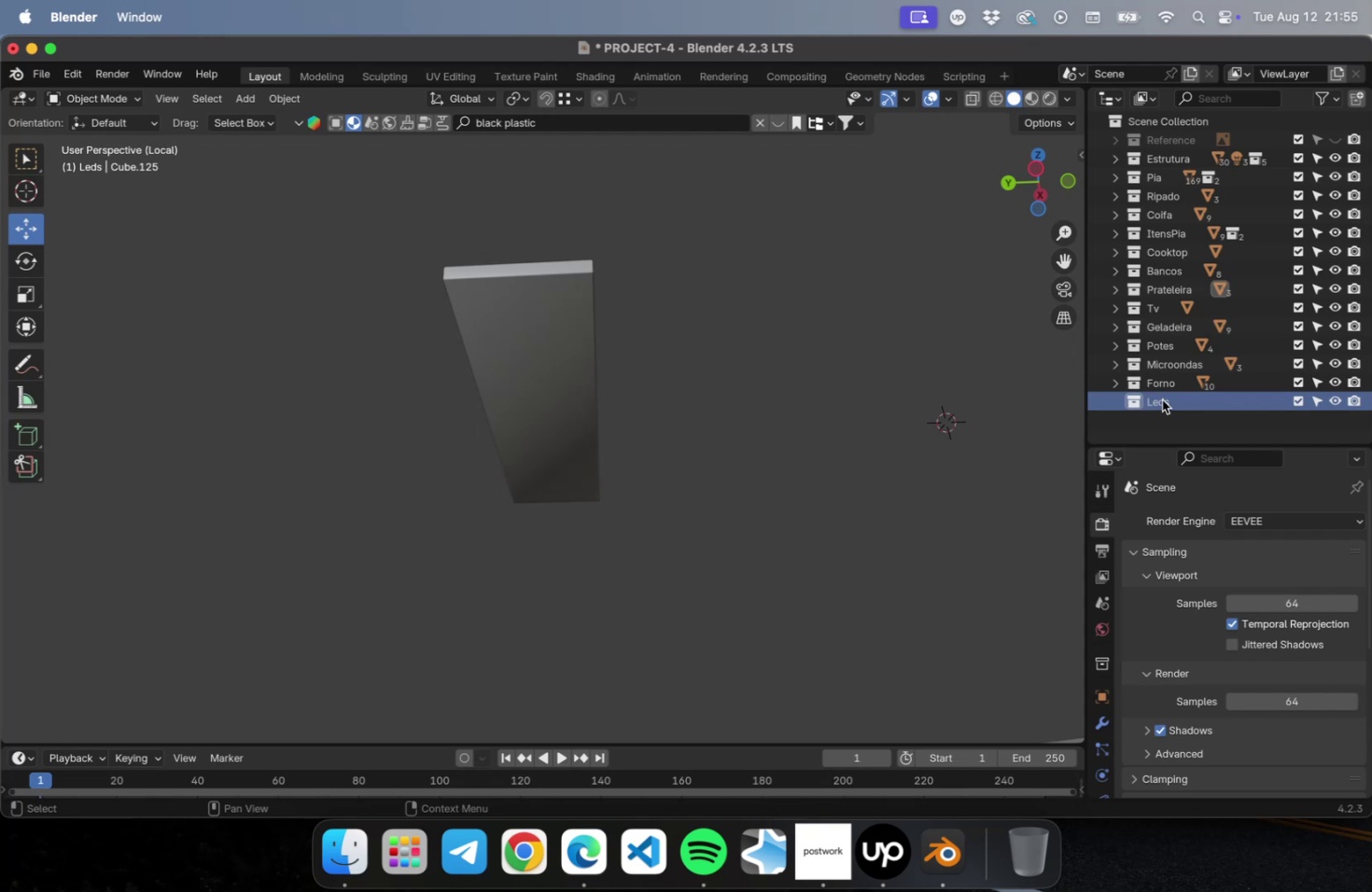 
key(Meta+CommandLeft)
 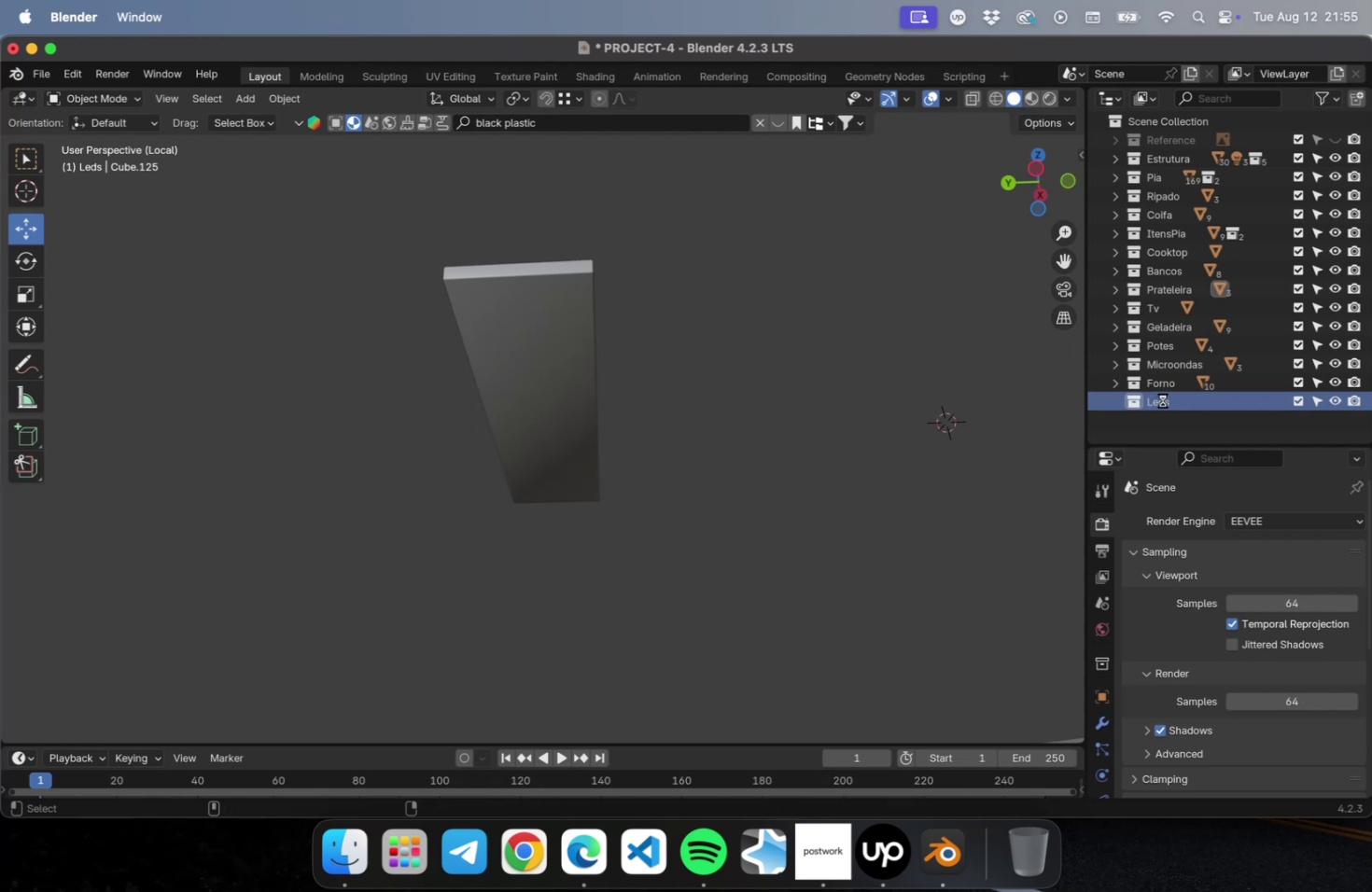 
key(Meta+S)
 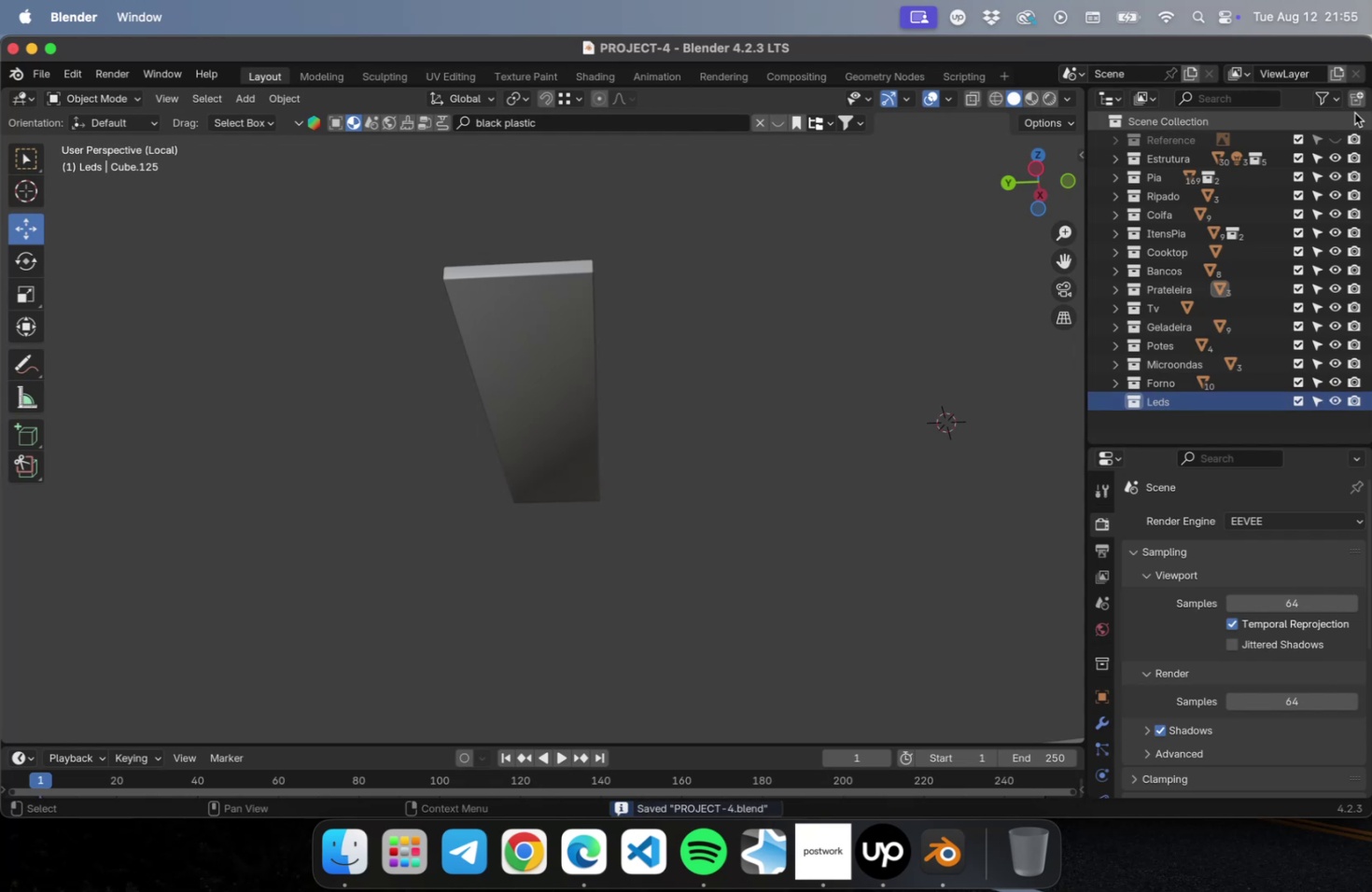 
left_click([1355, 101])
 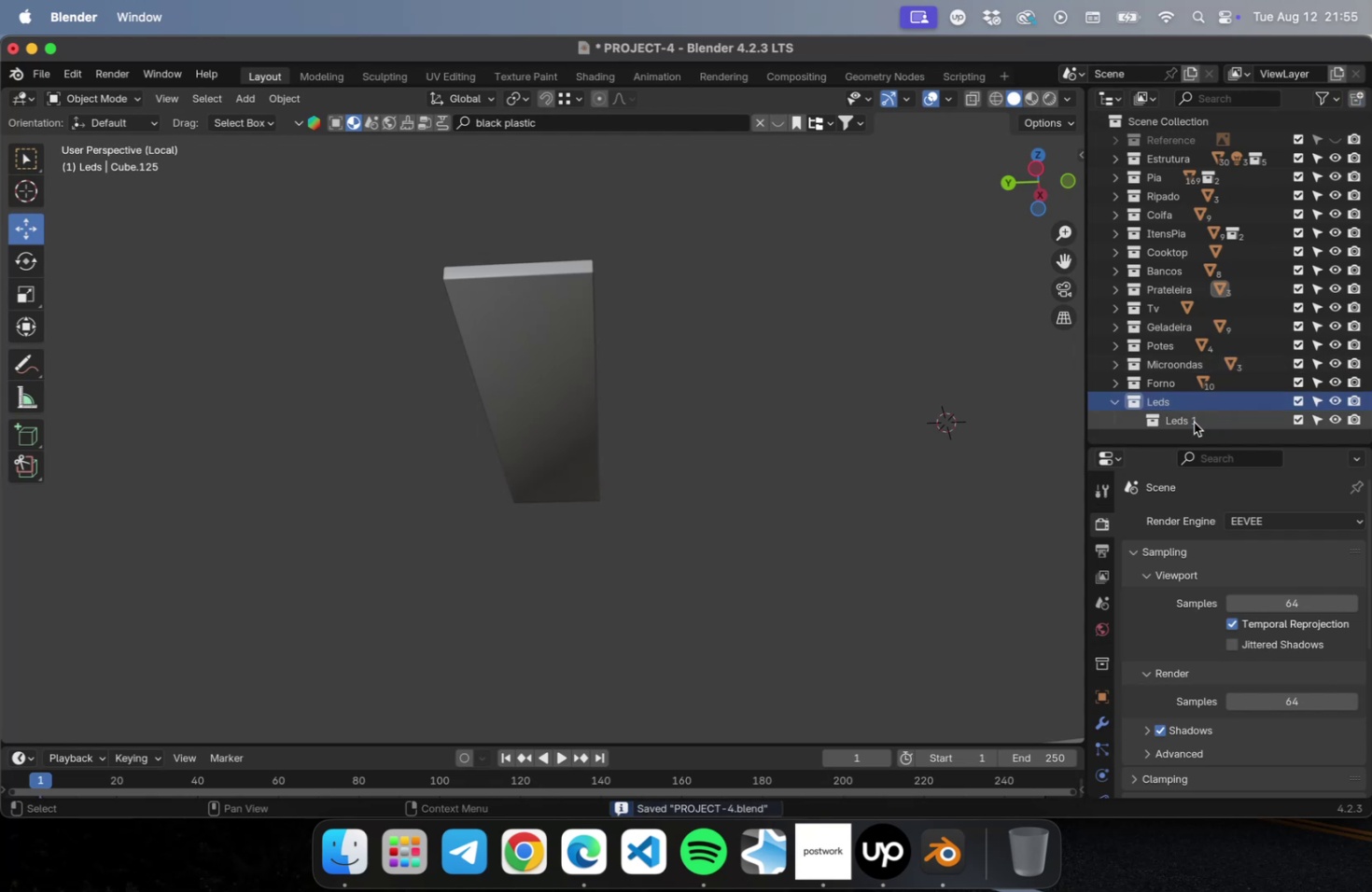 
double_click([1193, 421])
 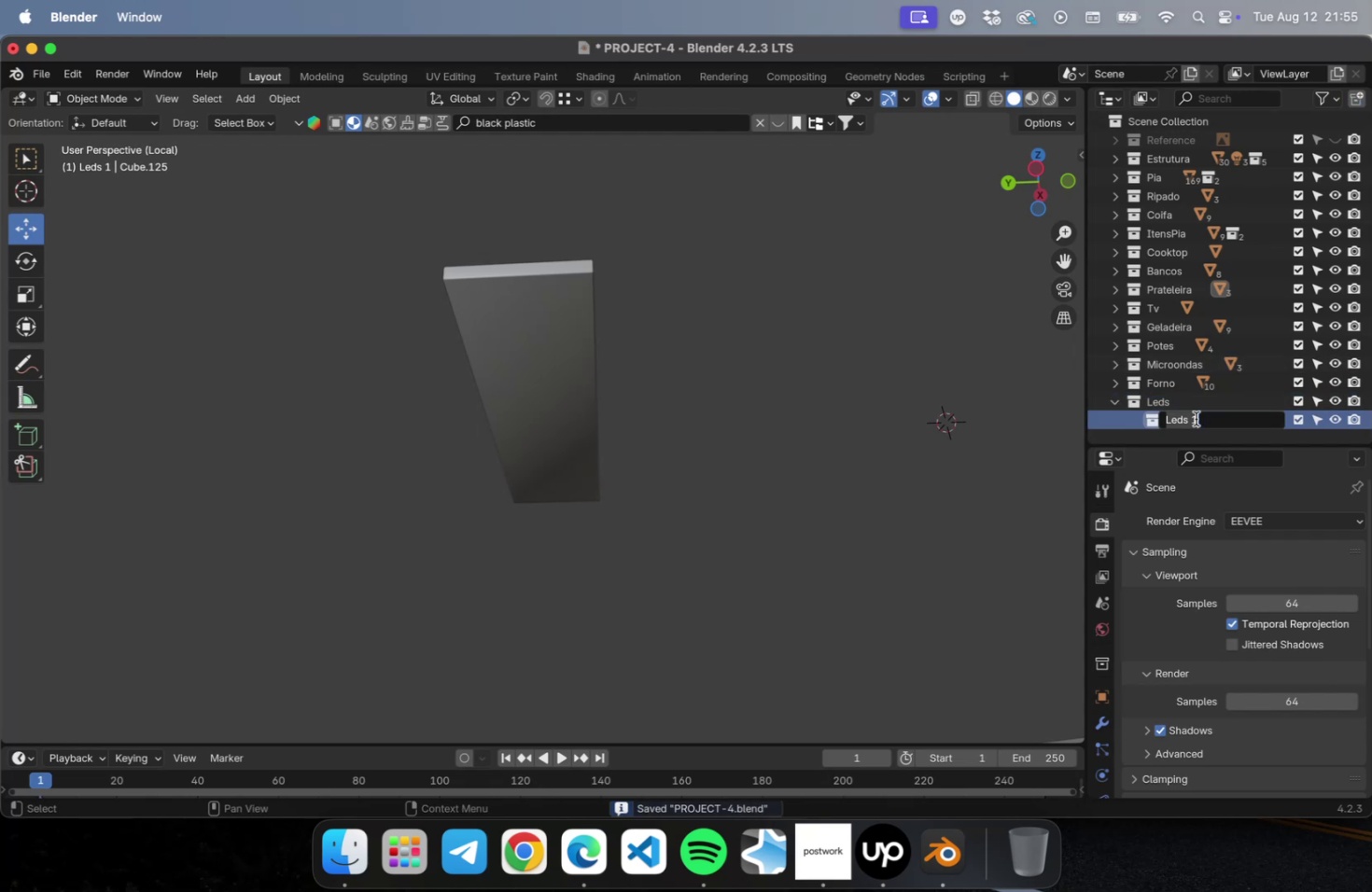 
type(Spots)
 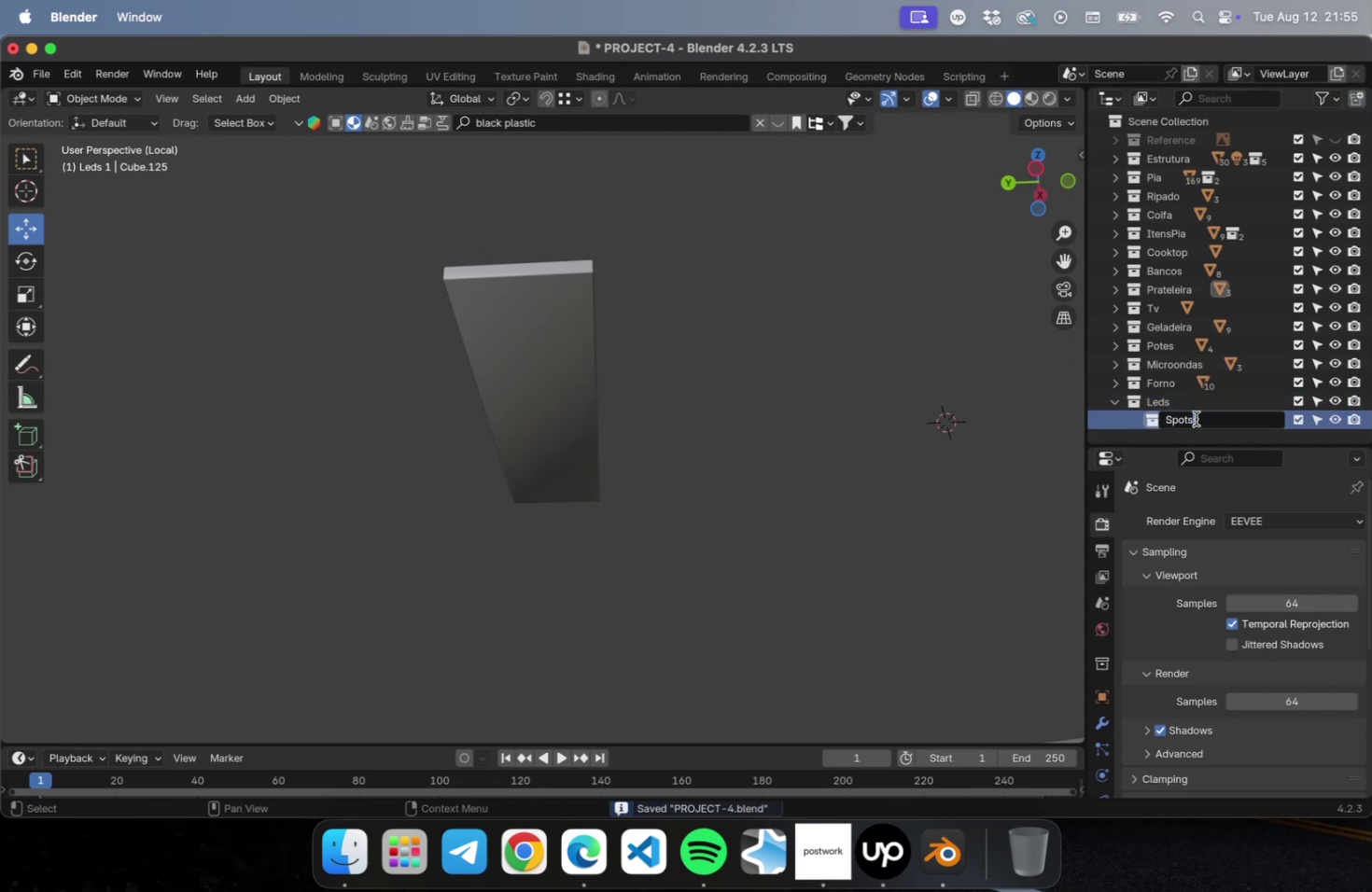 
key(Enter)
 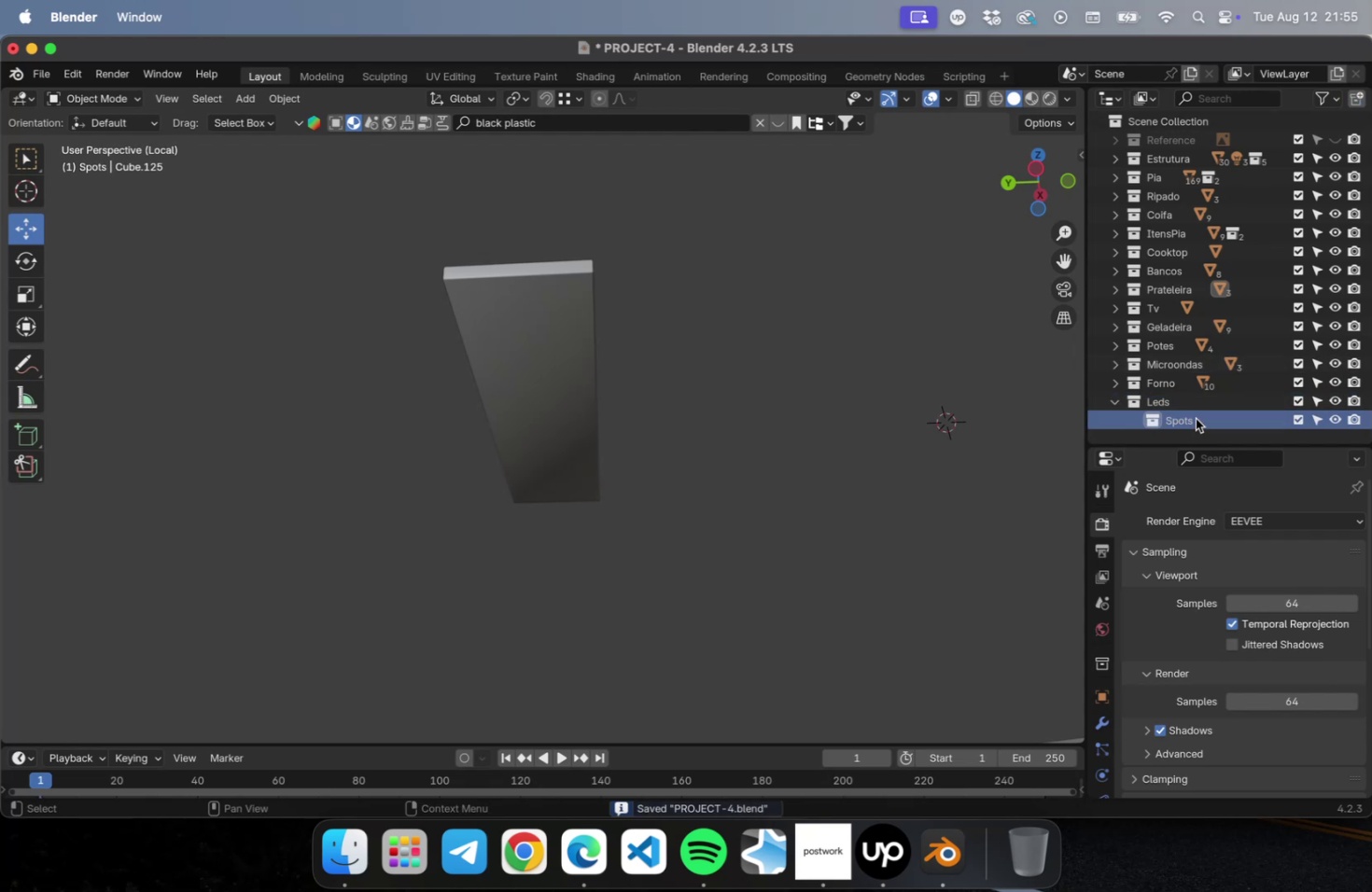 
key(Meta+CommandLeft)
 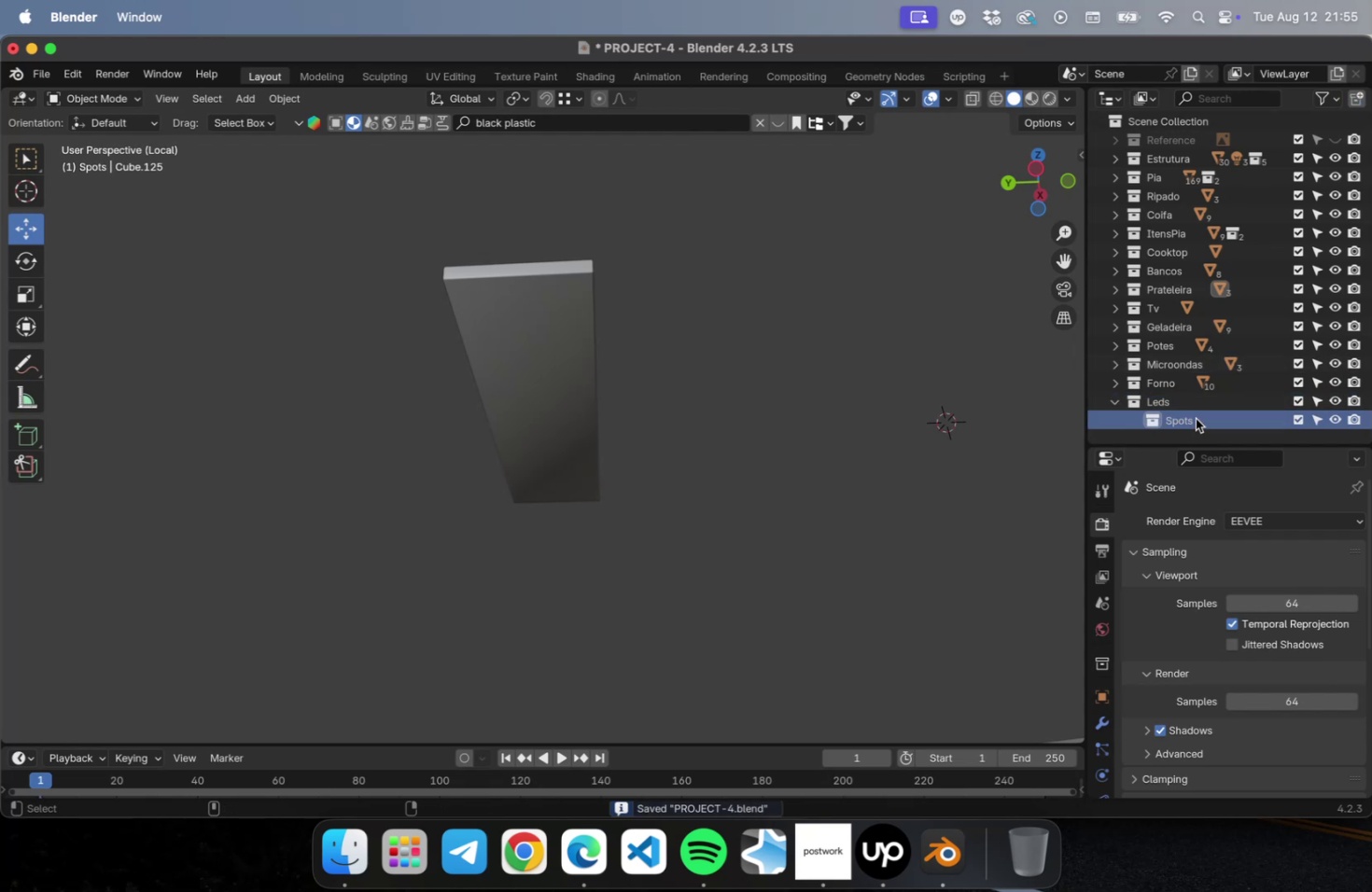 
key(Meta+S)
 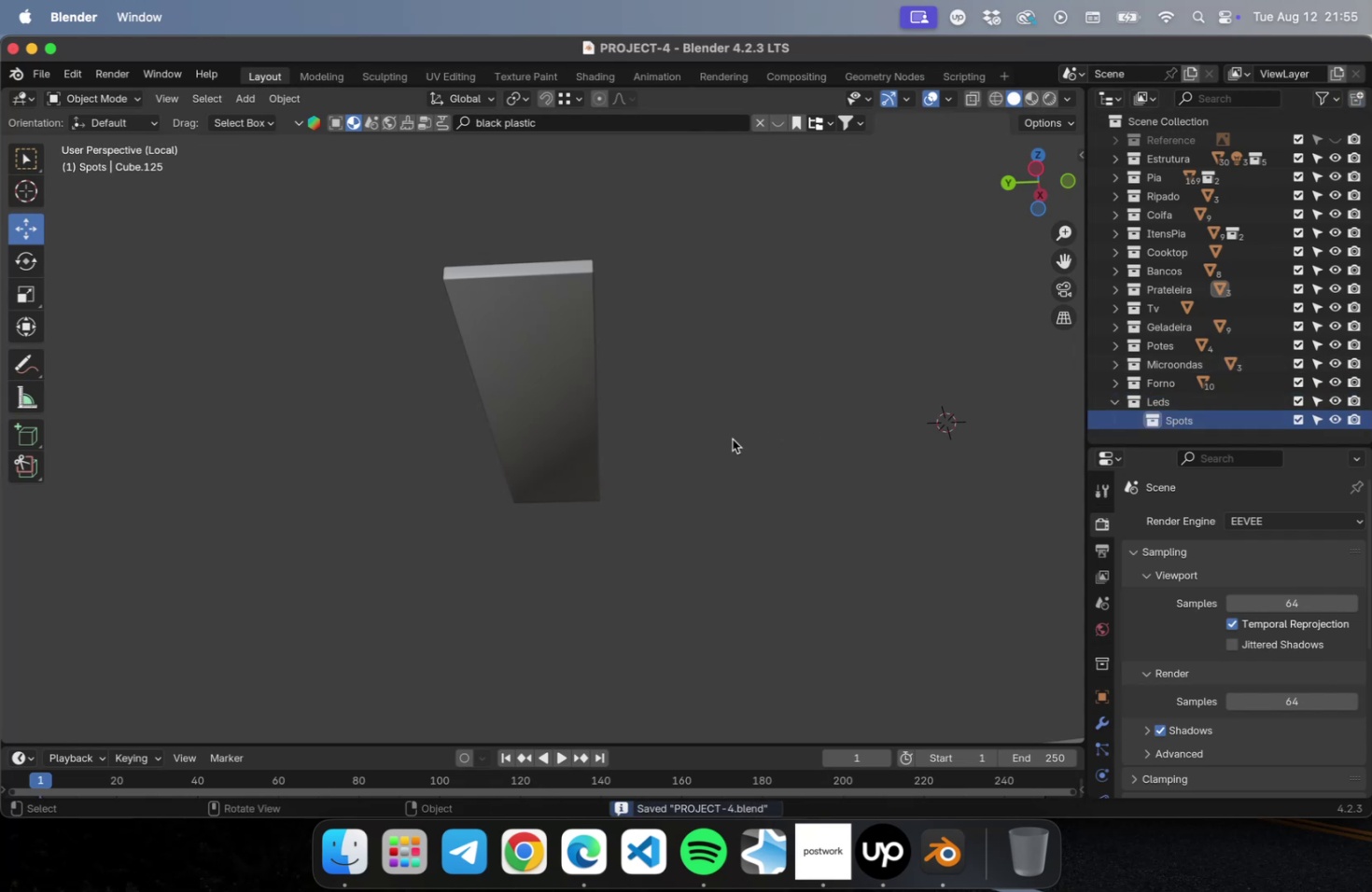 
left_click([732, 439])
 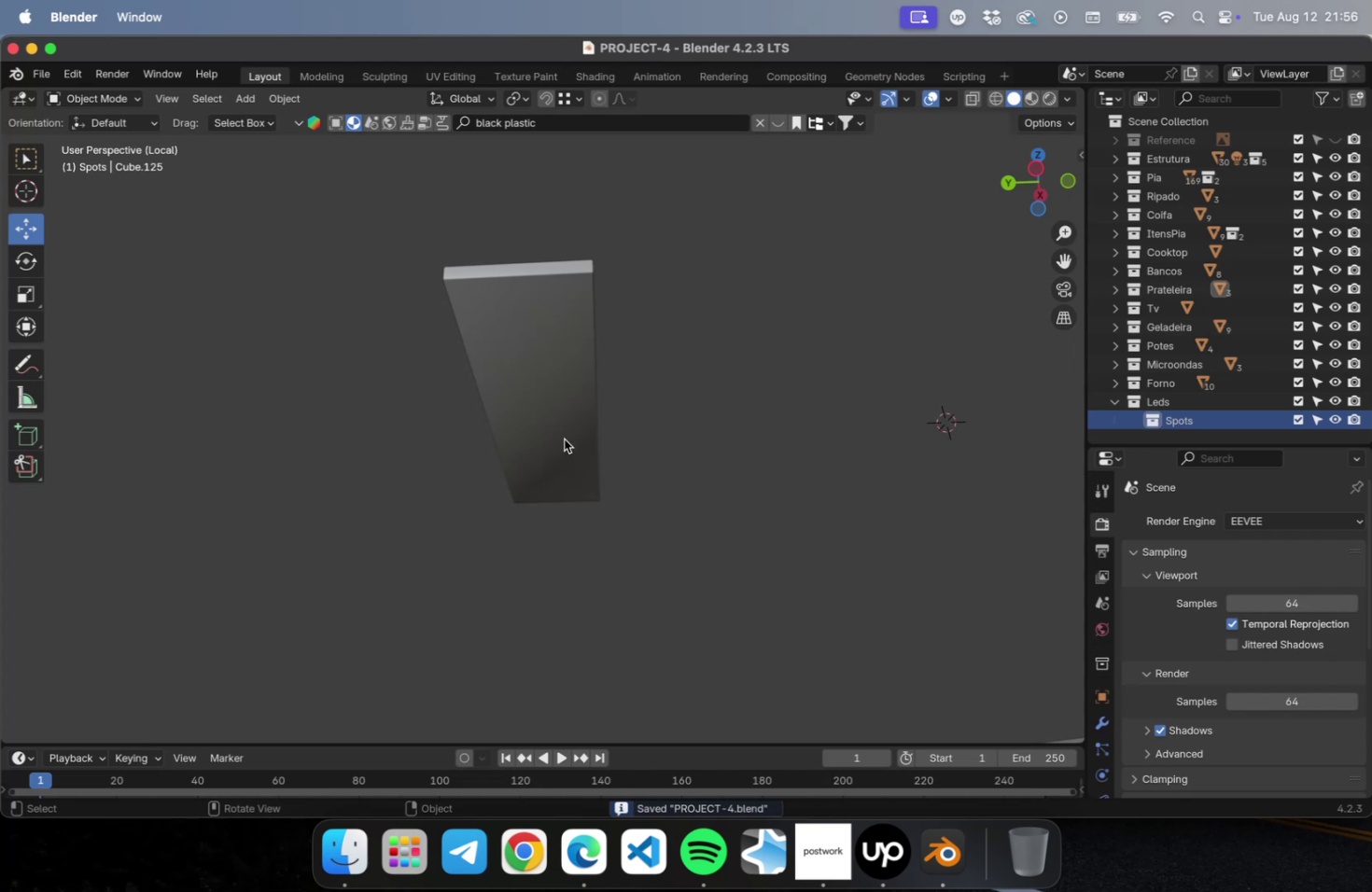 
left_click([563, 437])
 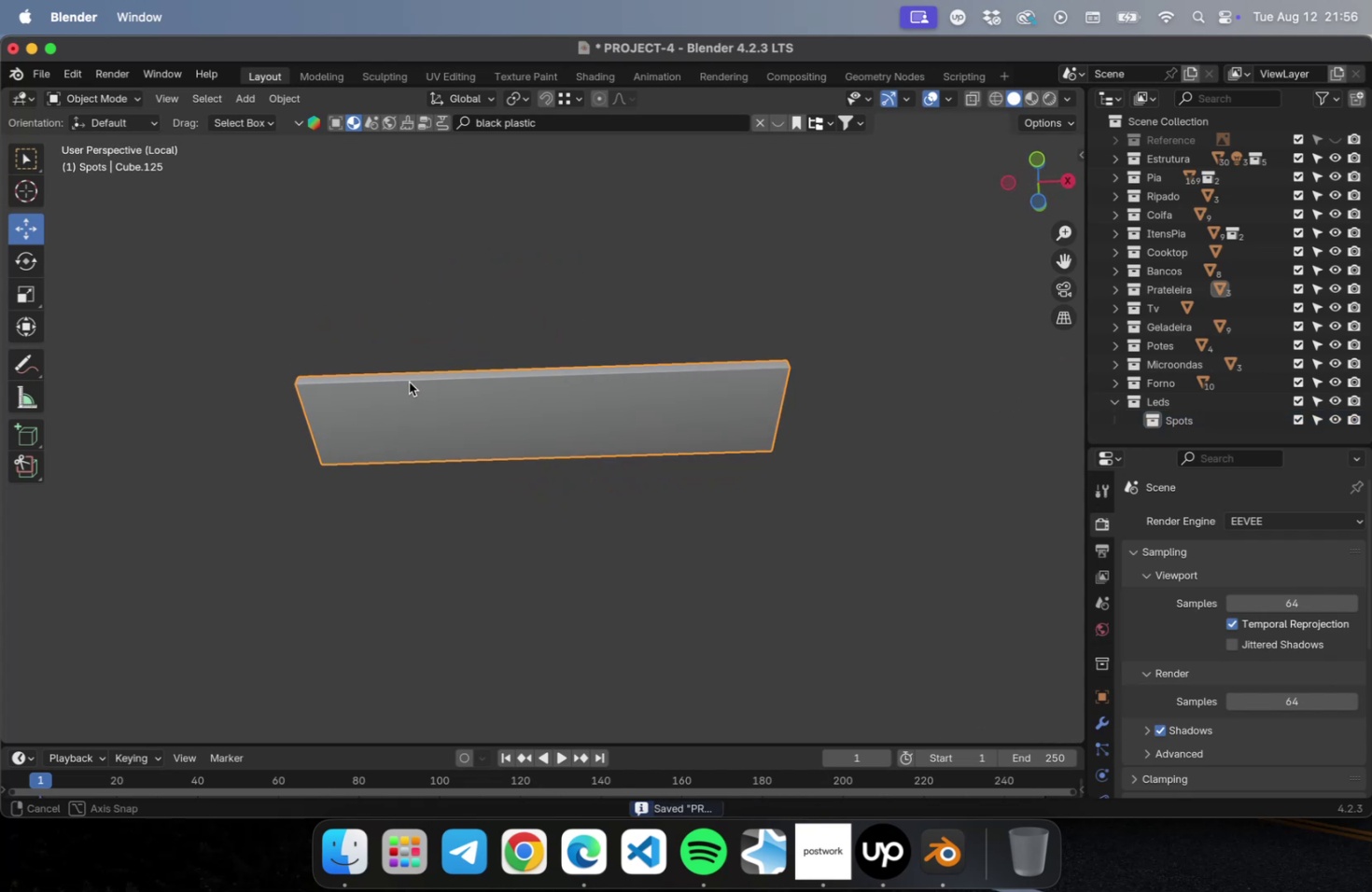 
key(Meta+S)
 